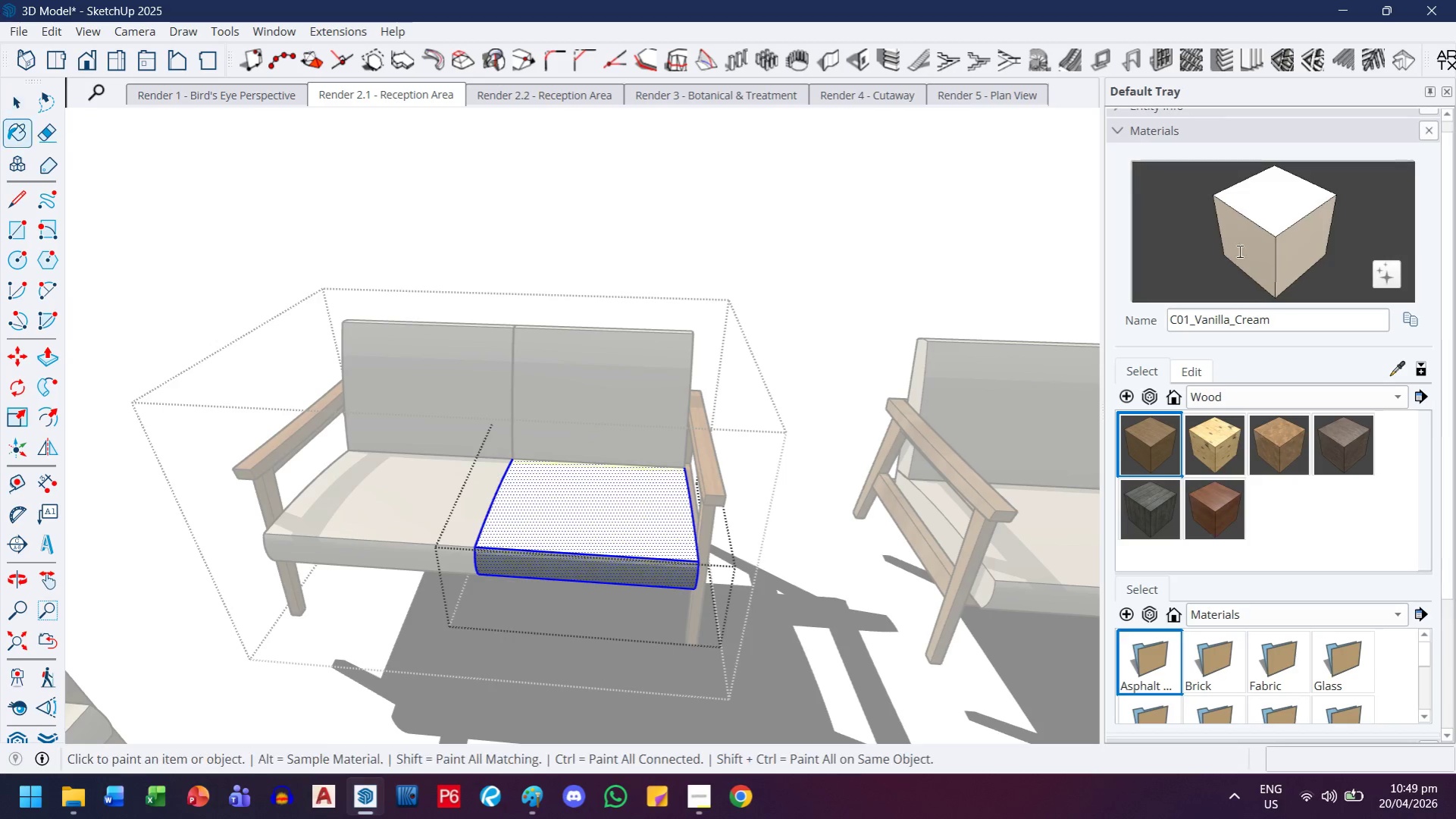 
double_click([1288, 210])
 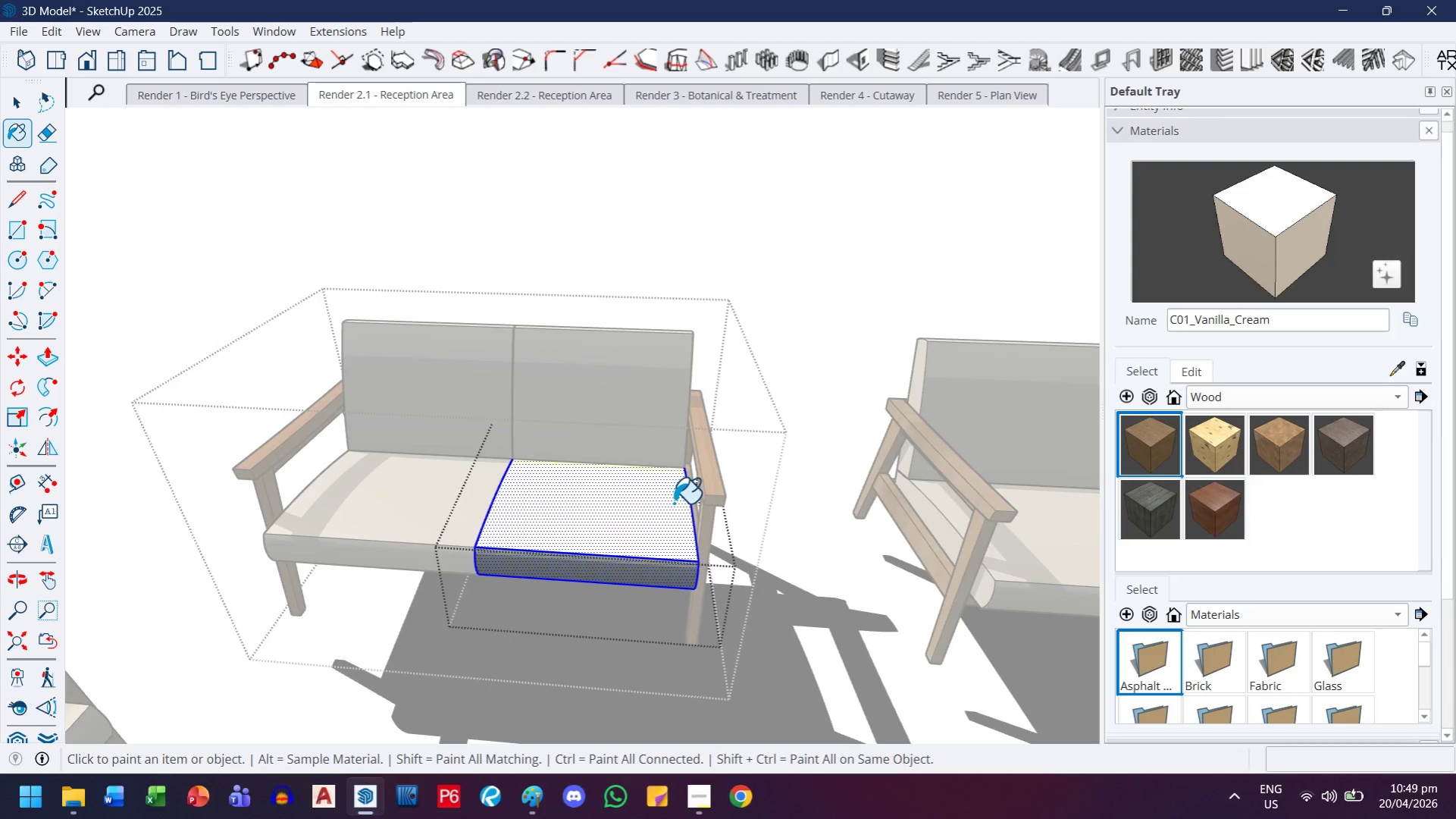 
triple_click([674, 503])
 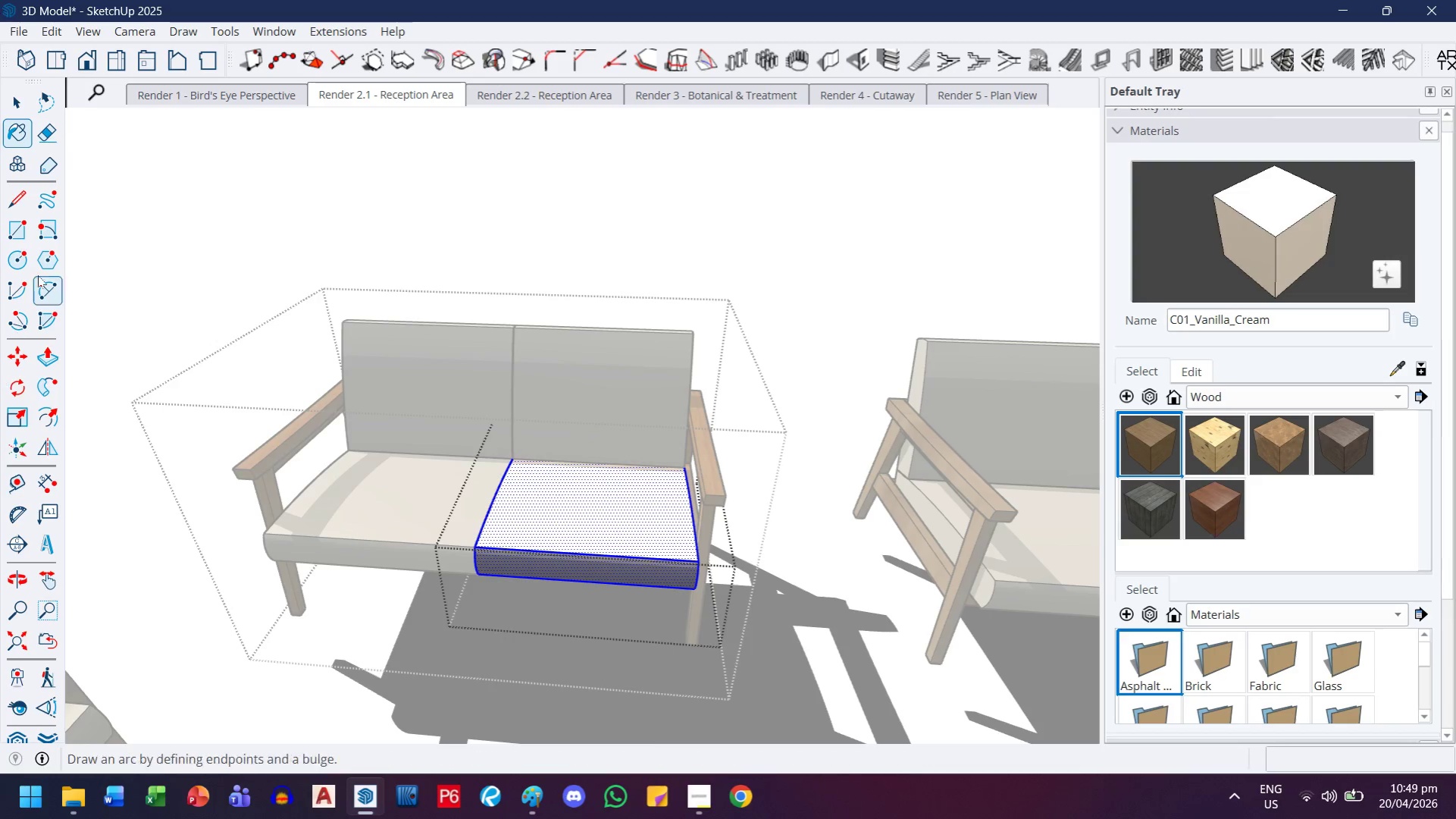 
left_click([17, 101])
 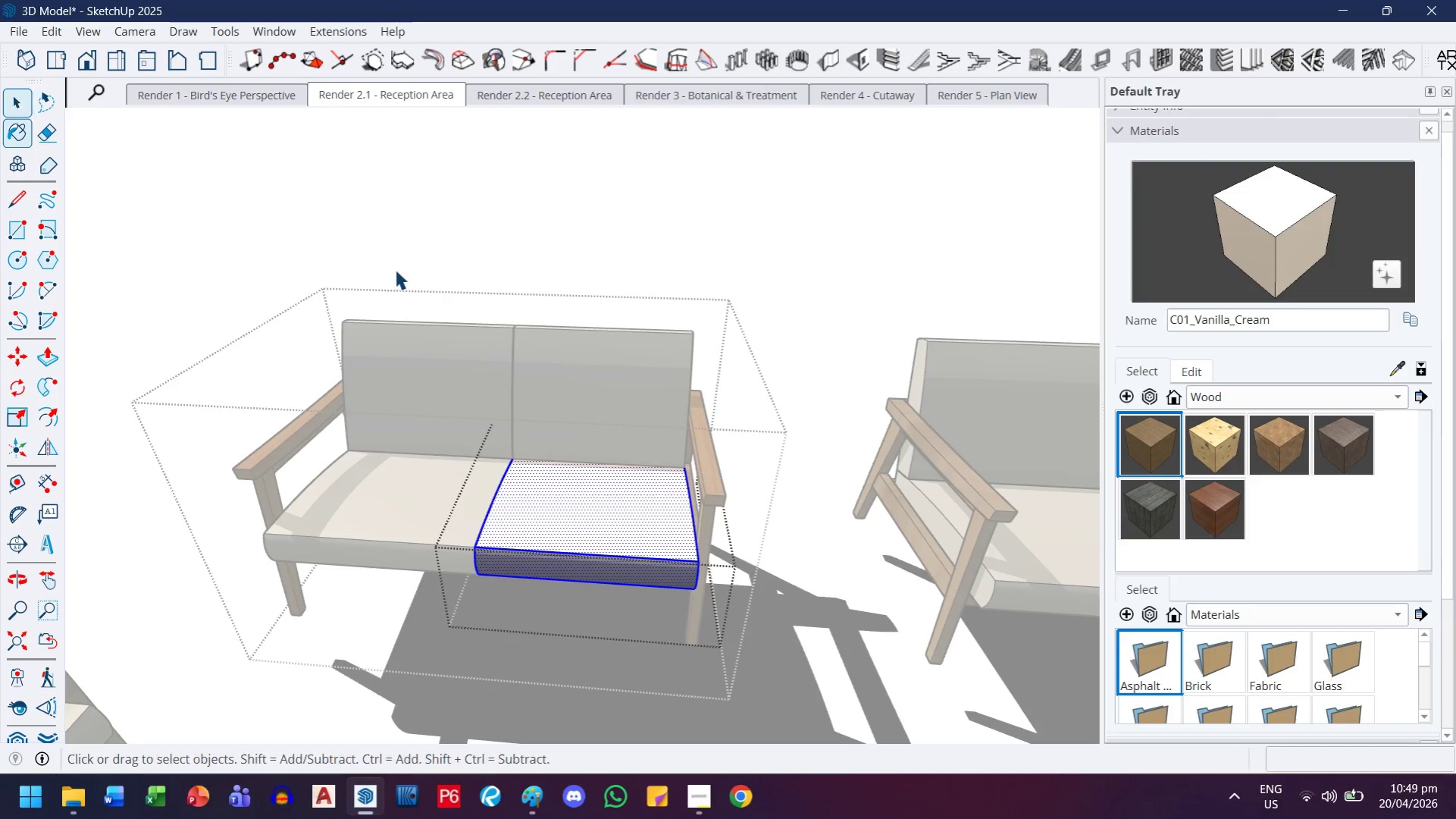 
key(Escape)
 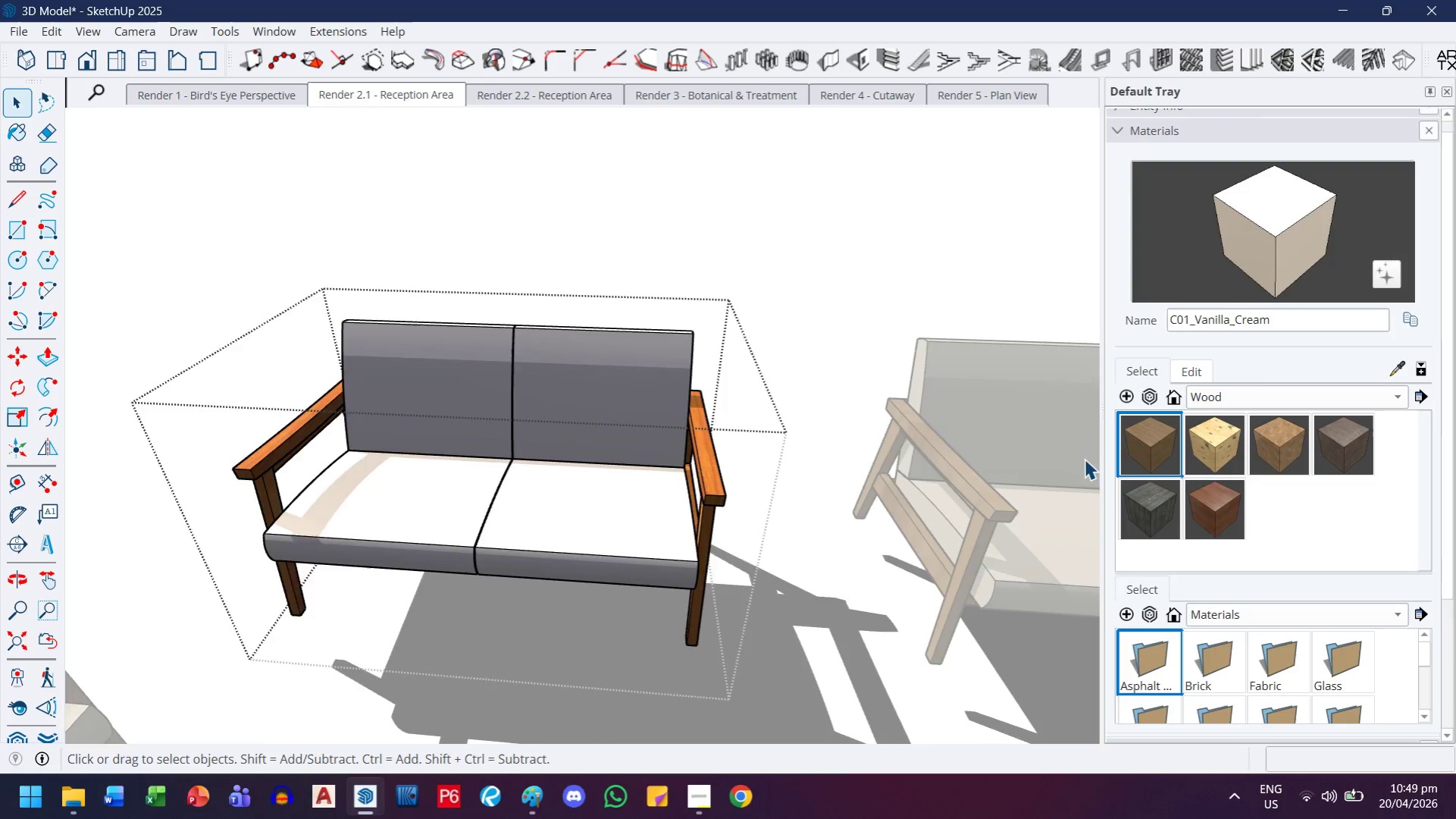 
scroll: coordinate [1084, 459], scroll_direction: down, amount: 3.0
 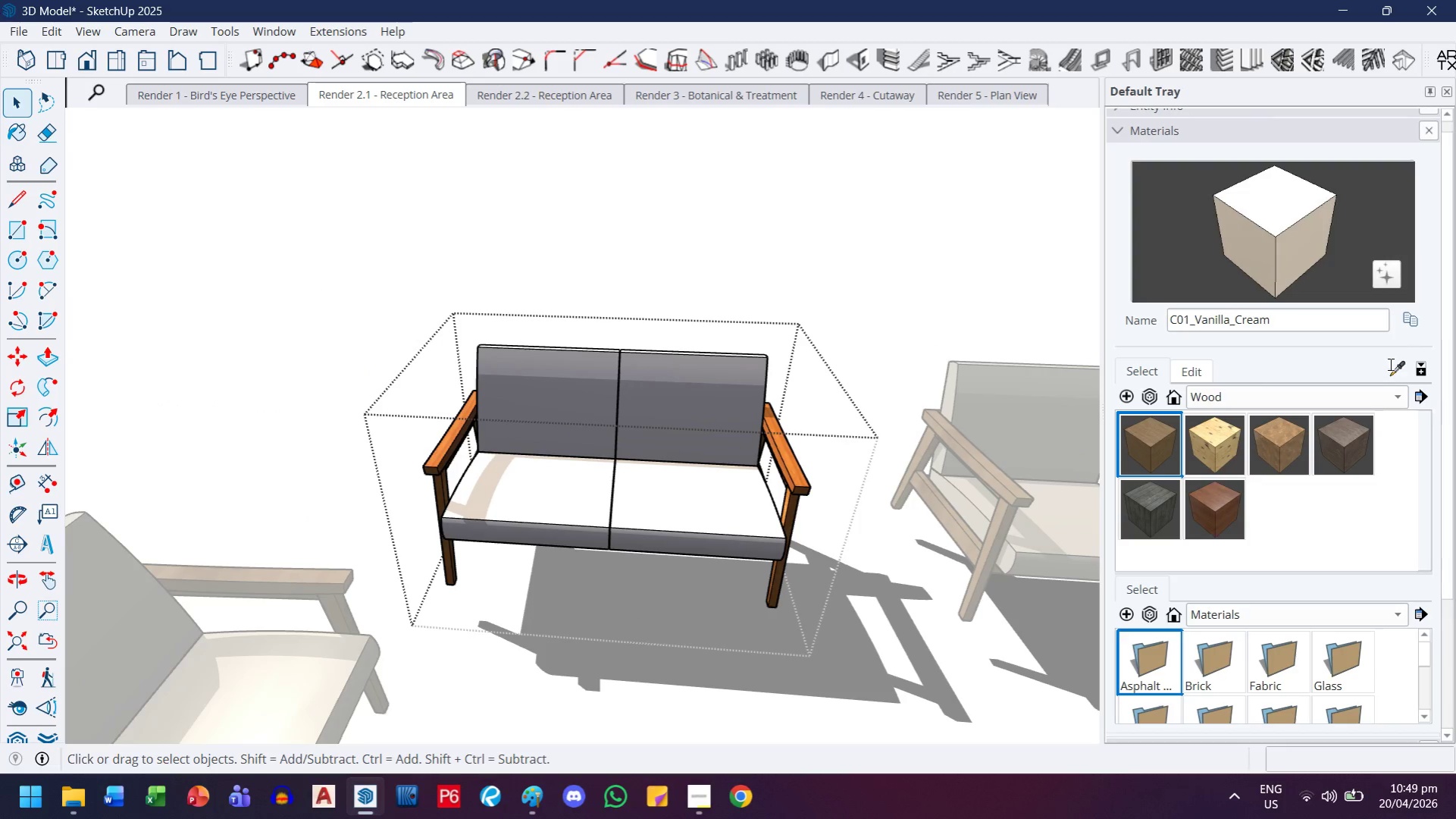 
left_click([1408, 371])
 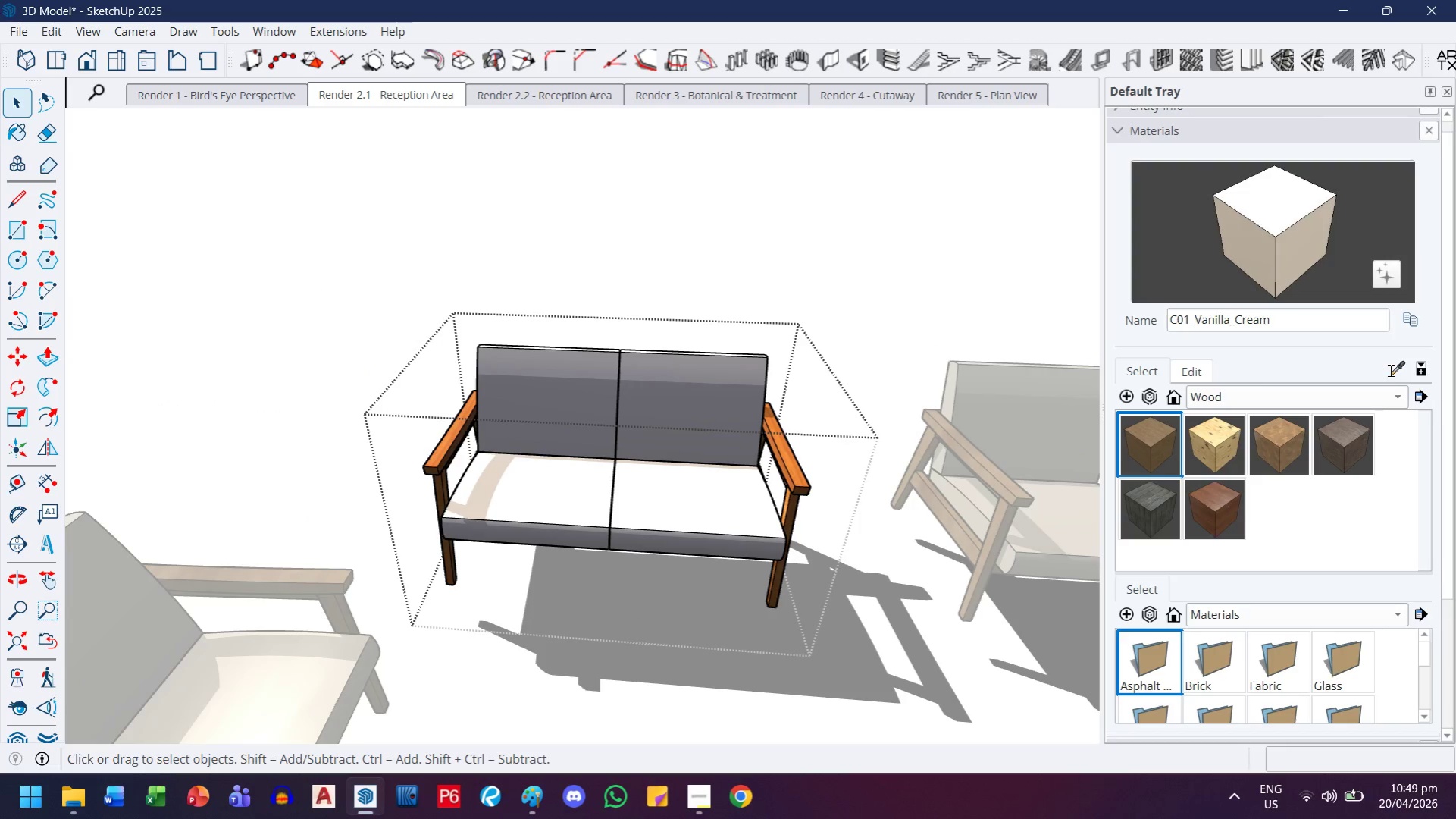 
left_click([1395, 363])
 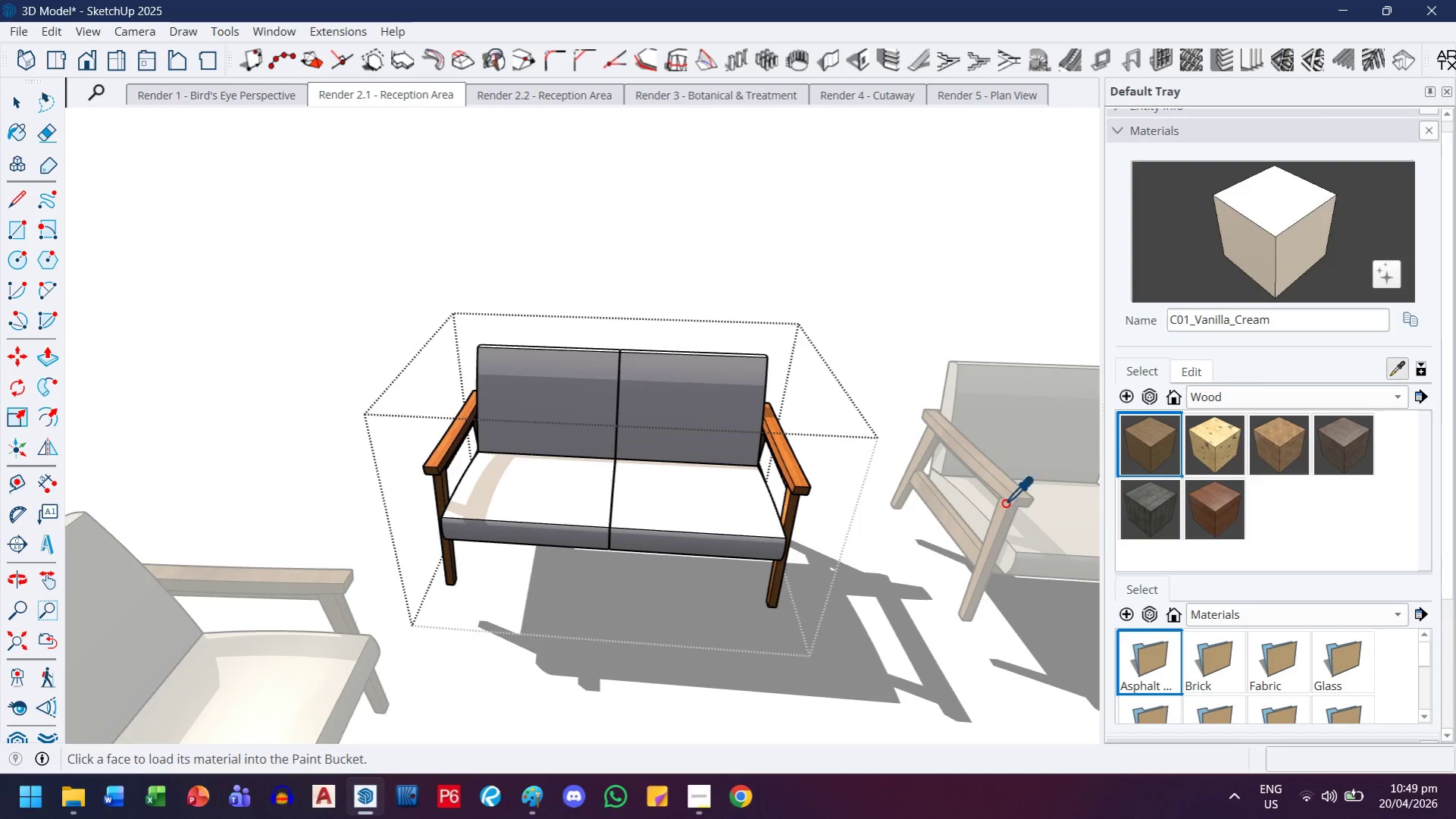 
left_click([1005, 498])
 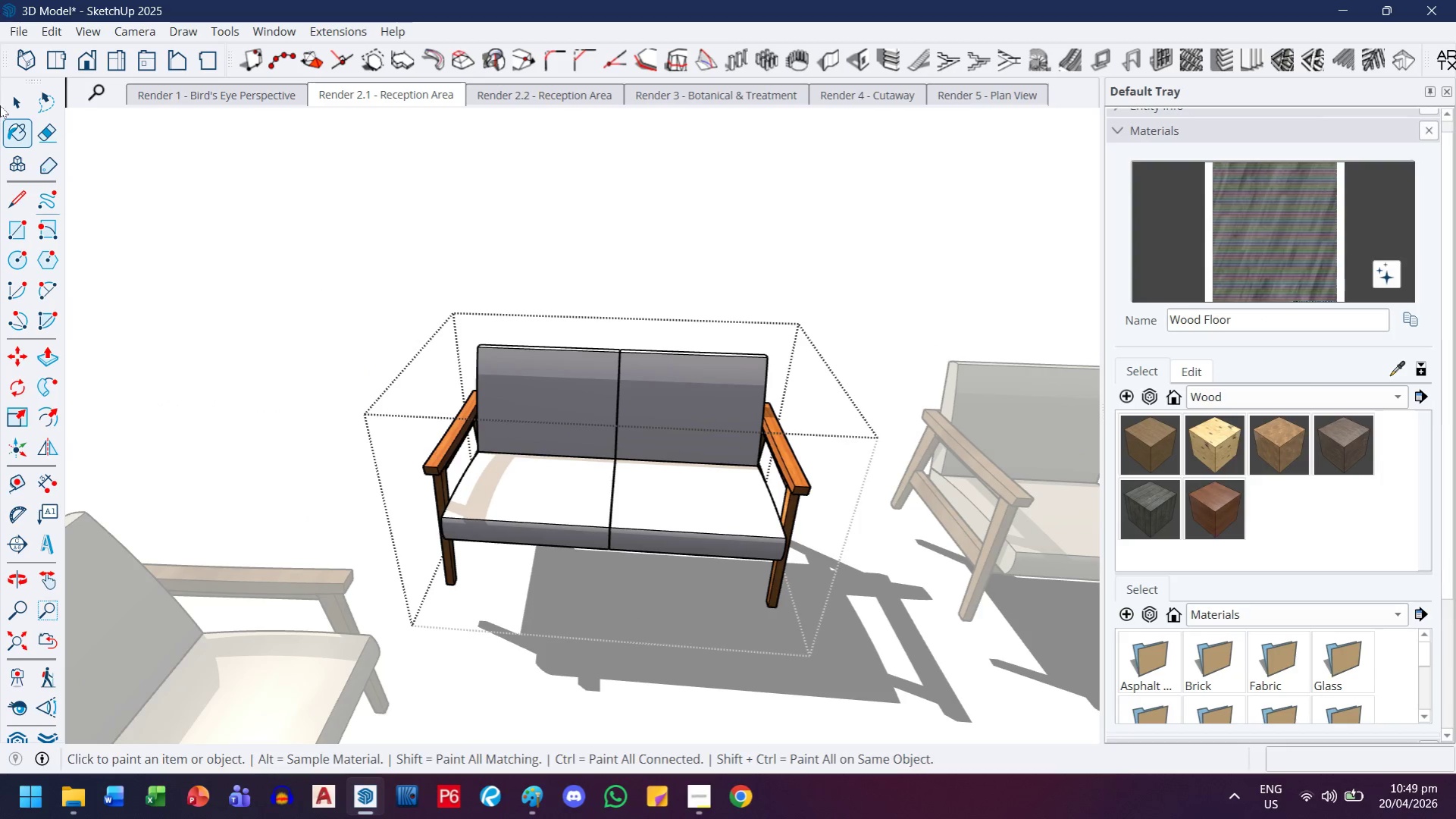 
left_click_drag(start_coordinate=[10, 101], to_coordinate=[17, 101])
 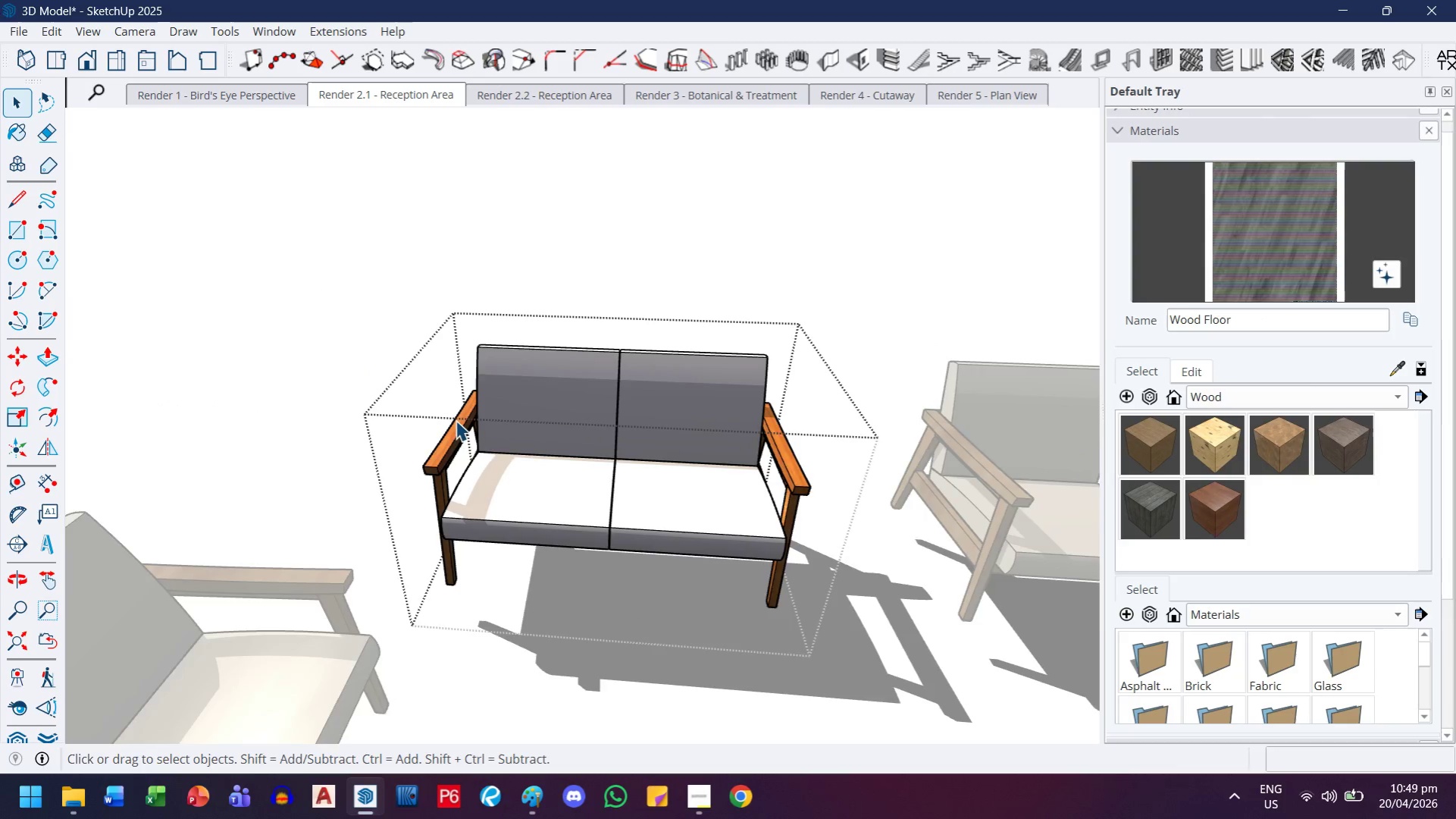 
key(Escape)
 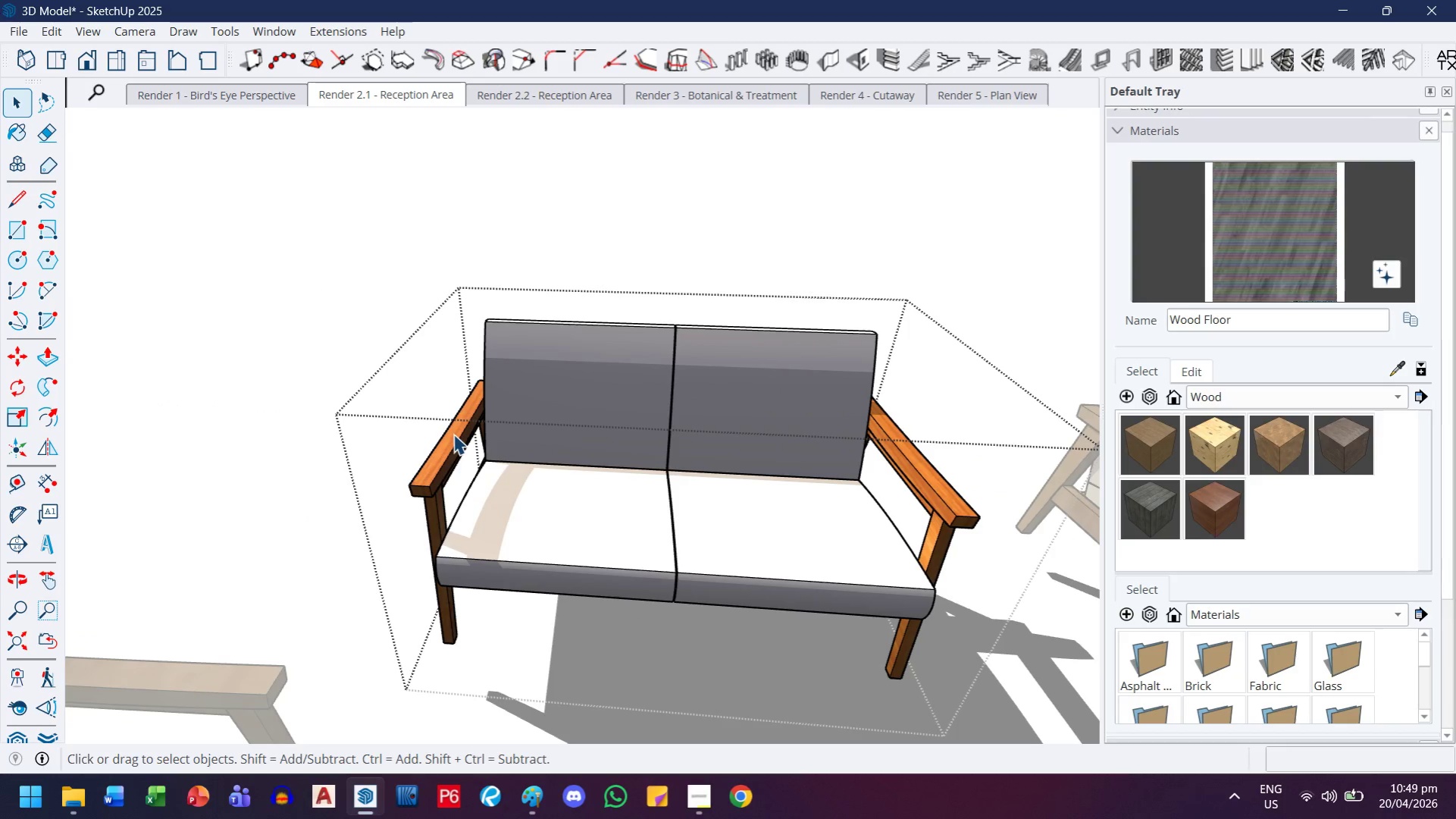 
scroll: coordinate [453, 426], scroll_direction: up, amount: 3.0
 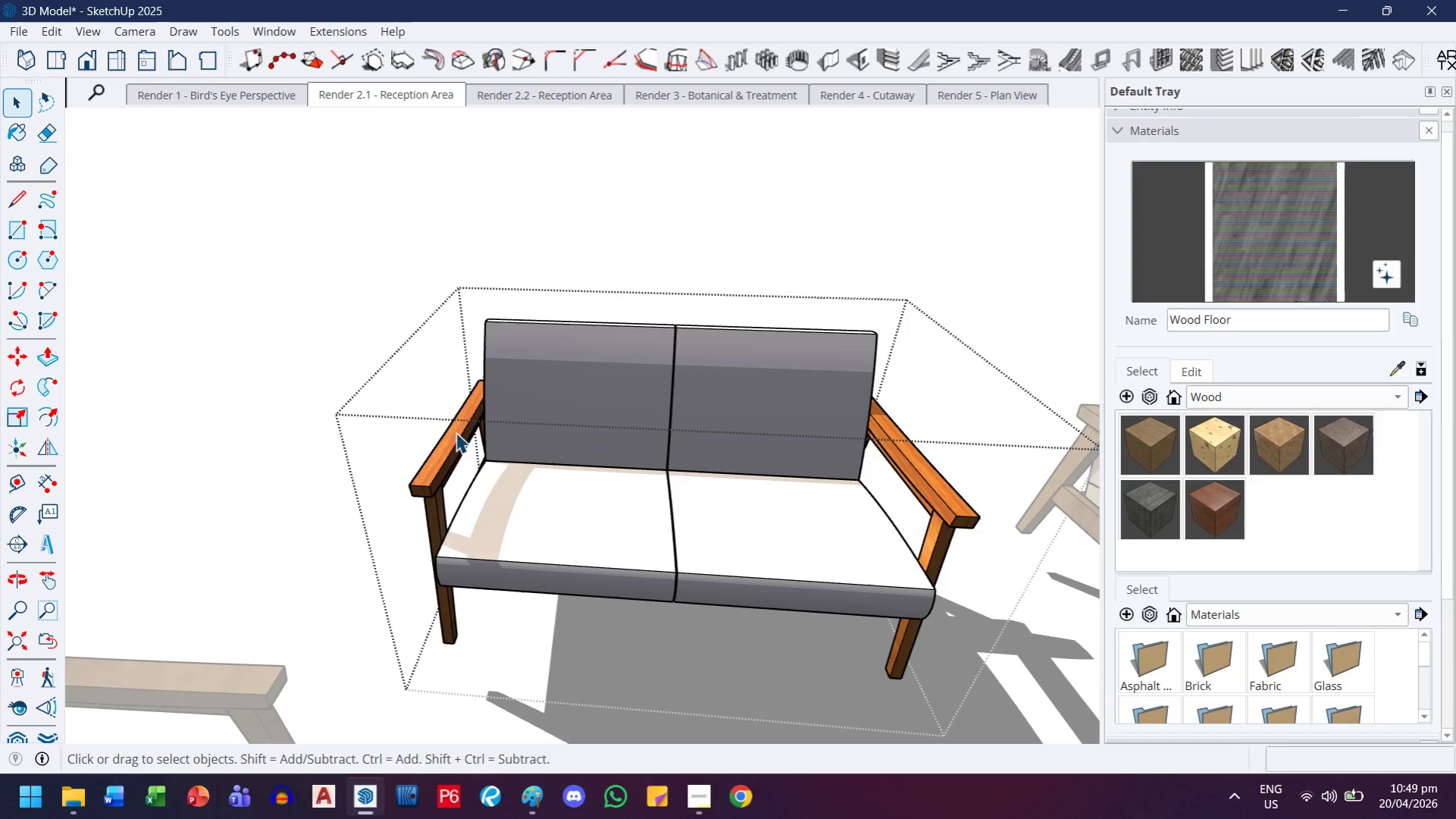 
left_click([453, 434])
 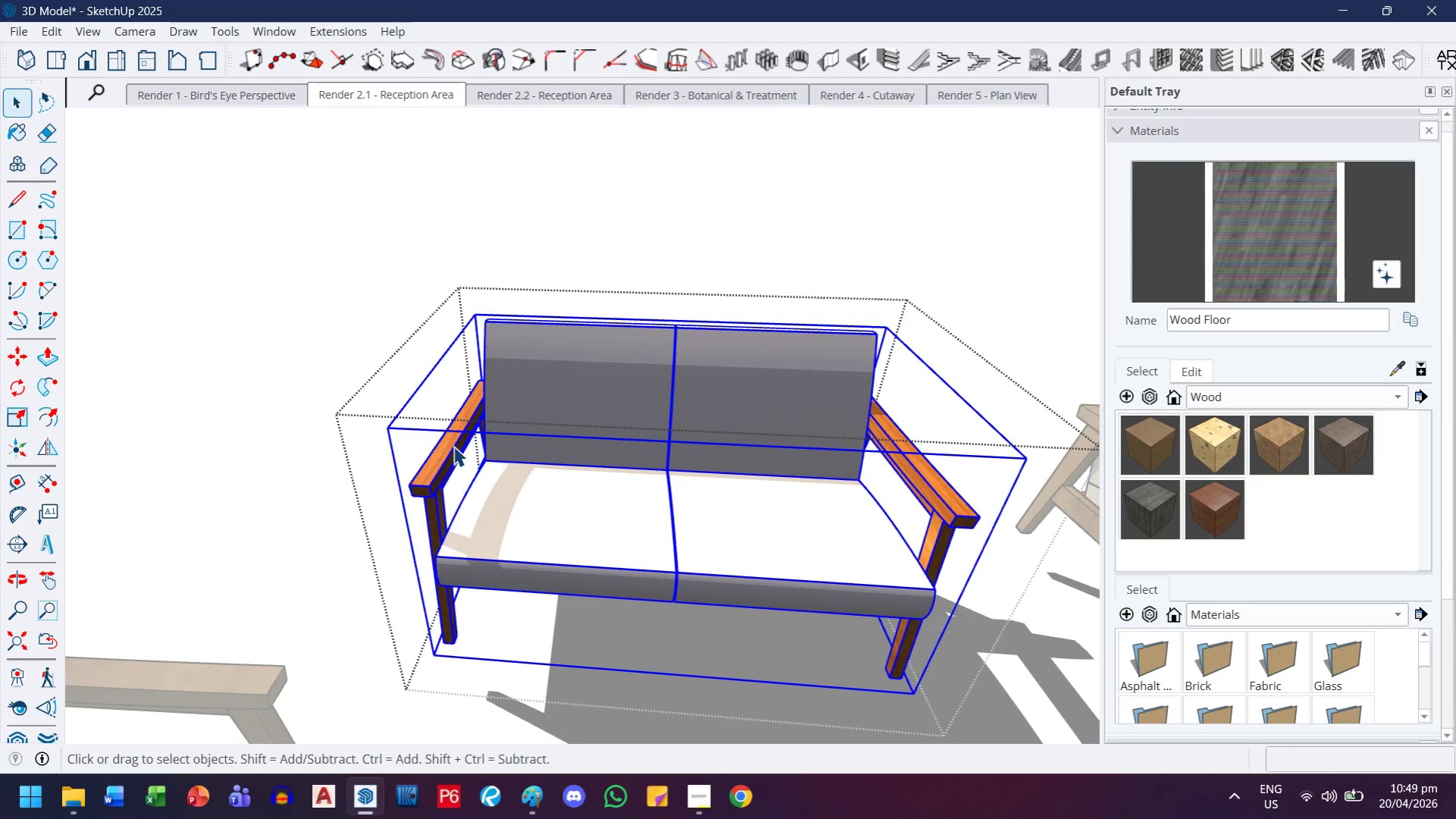 
double_click([453, 446])
 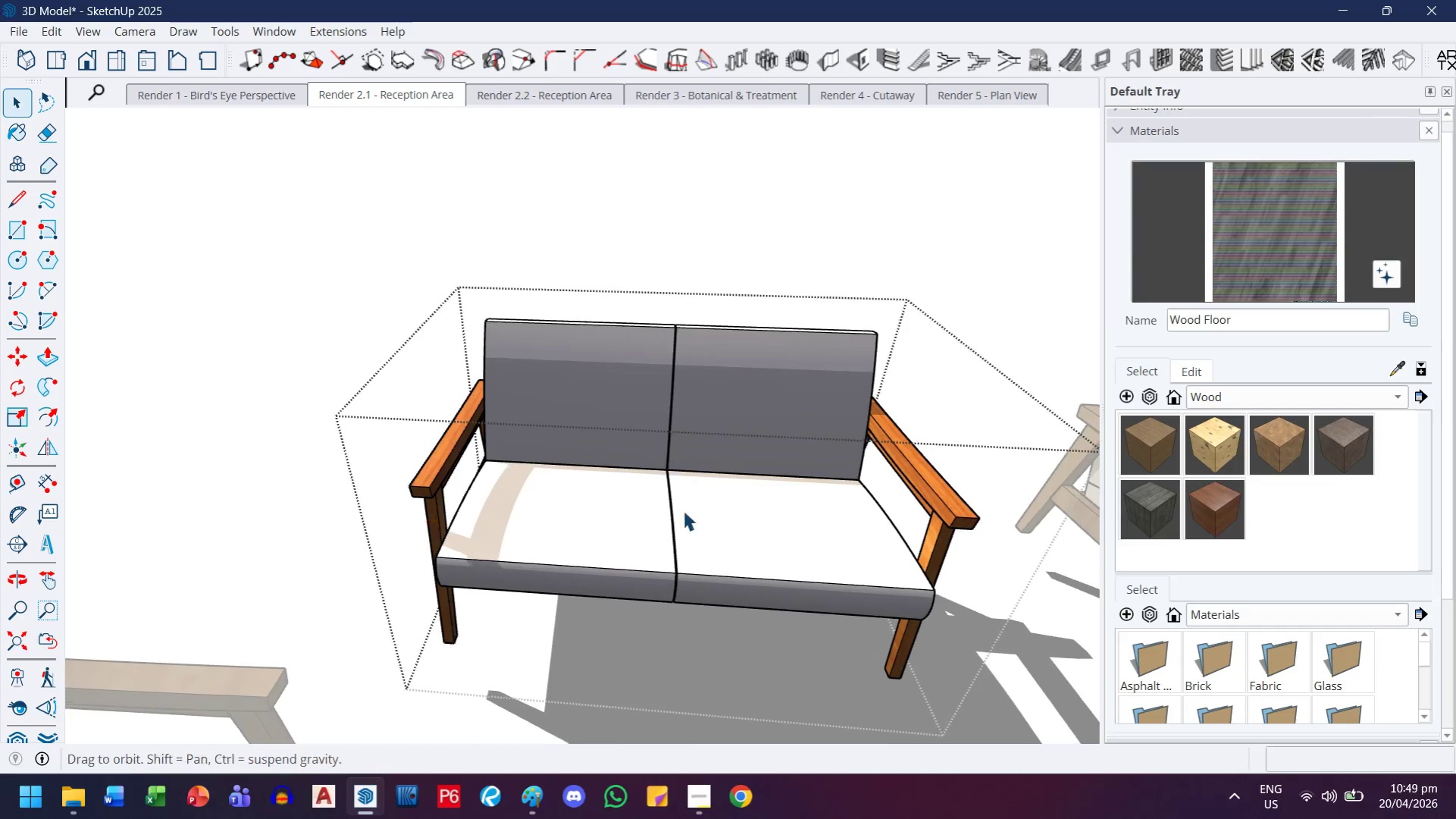 
scroll: coordinate [531, 509], scroll_direction: up, amount: 3.0
 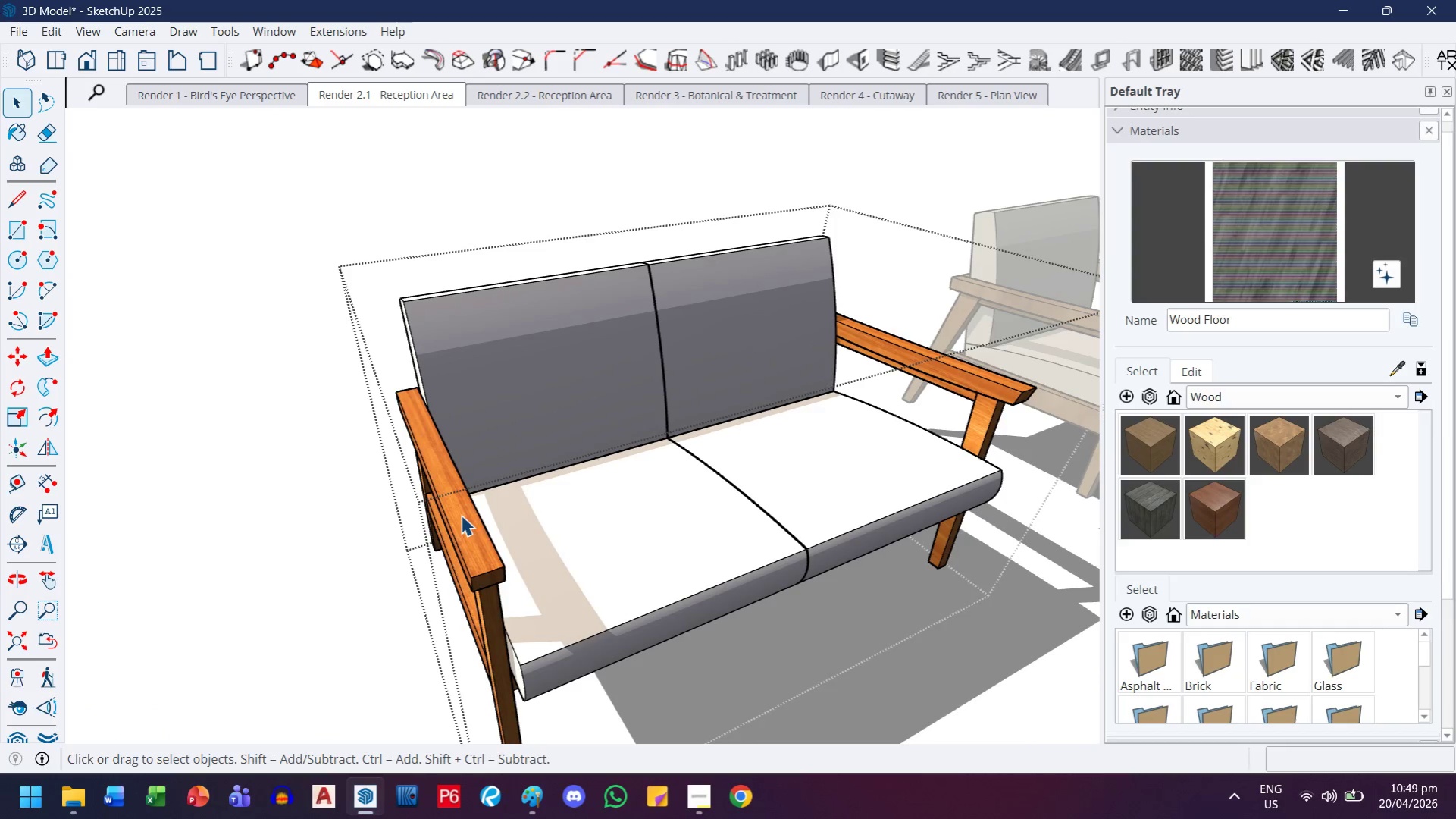 
scroll: coordinate [476, 535], scroll_direction: down, amount: 2.0
 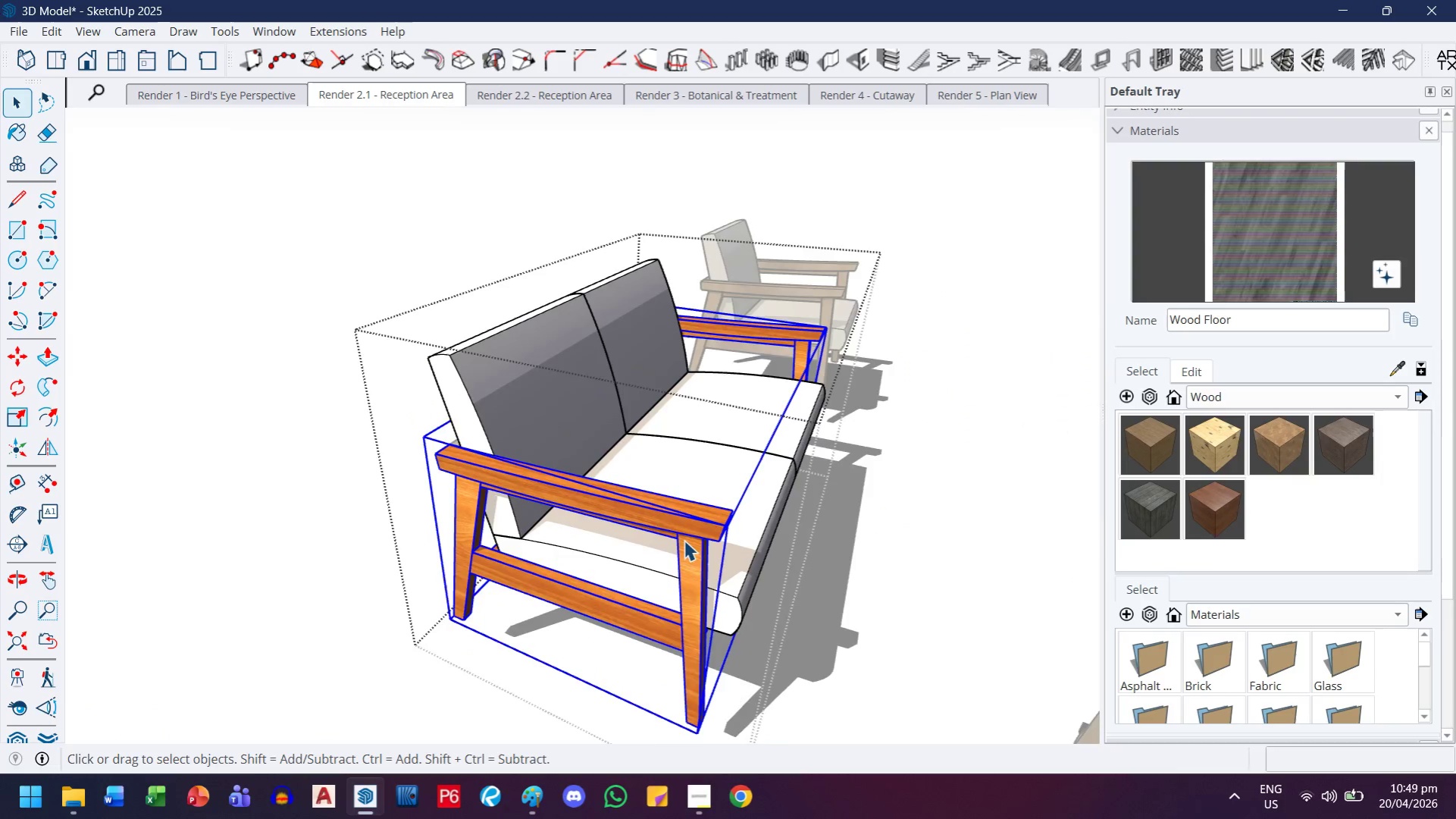 
double_click([689, 514])
 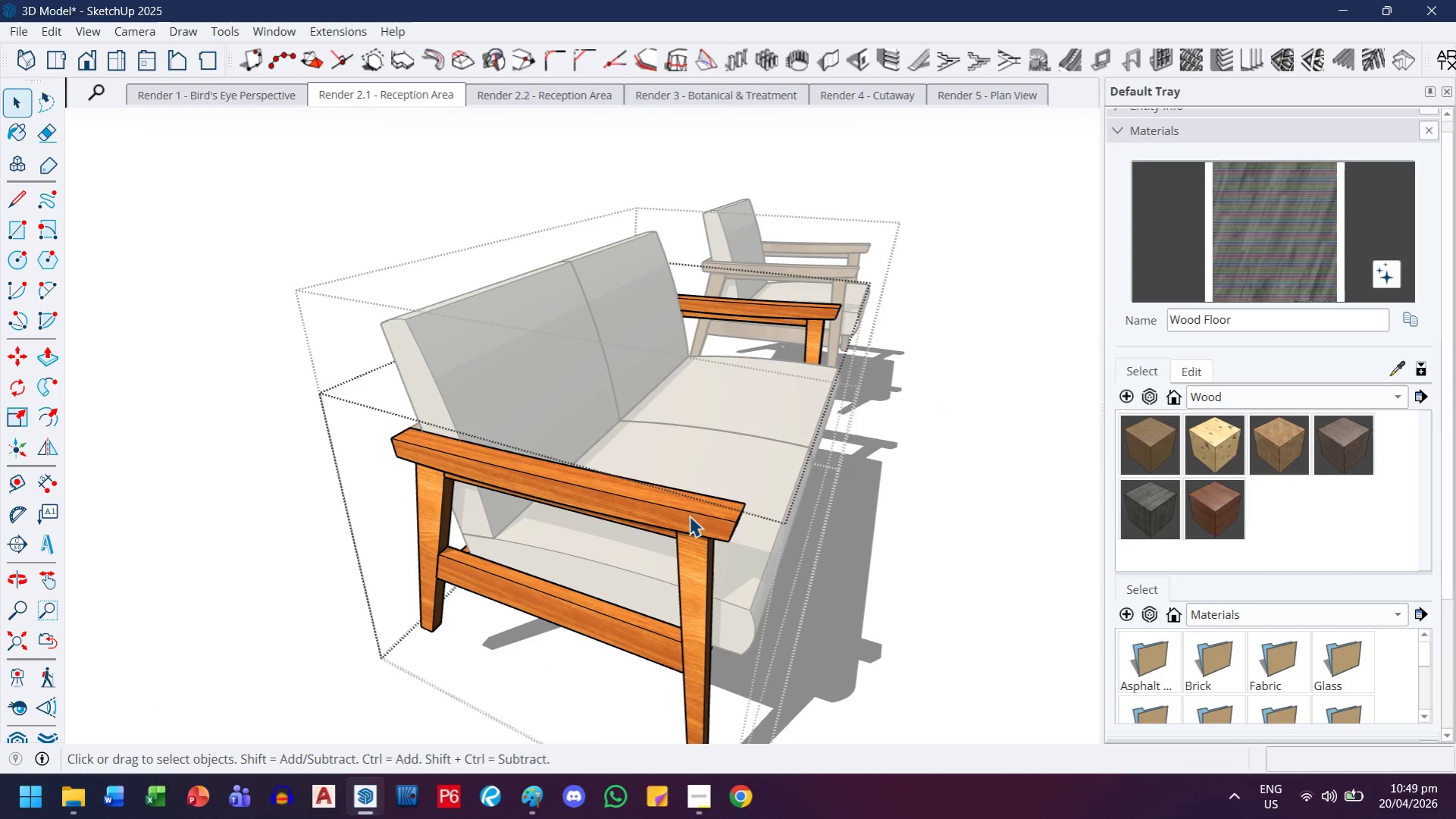 
scroll: coordinate [679, 540], scroll_direction: up, amount: 2.0
 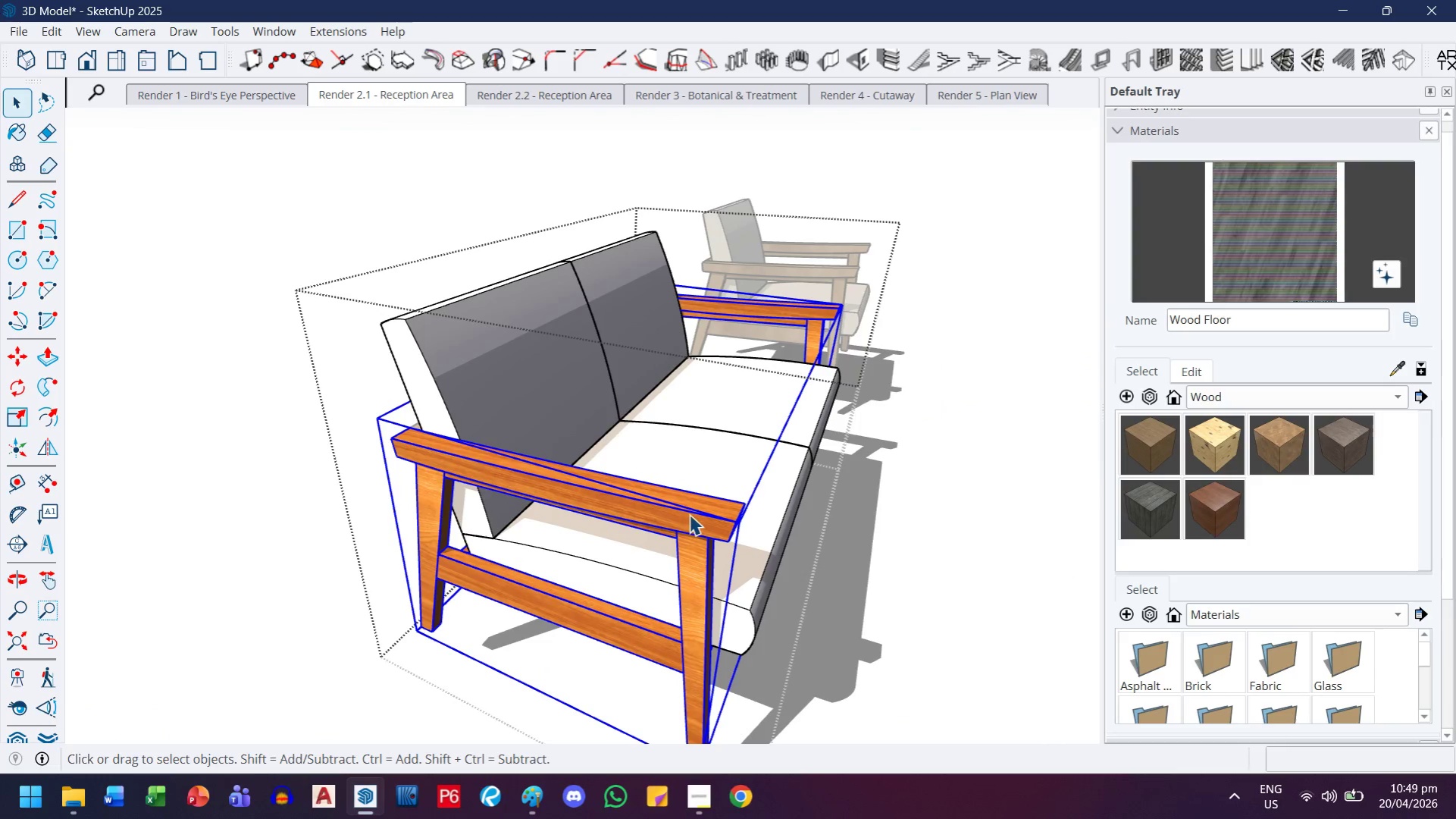 
triple_click([689, 516])
 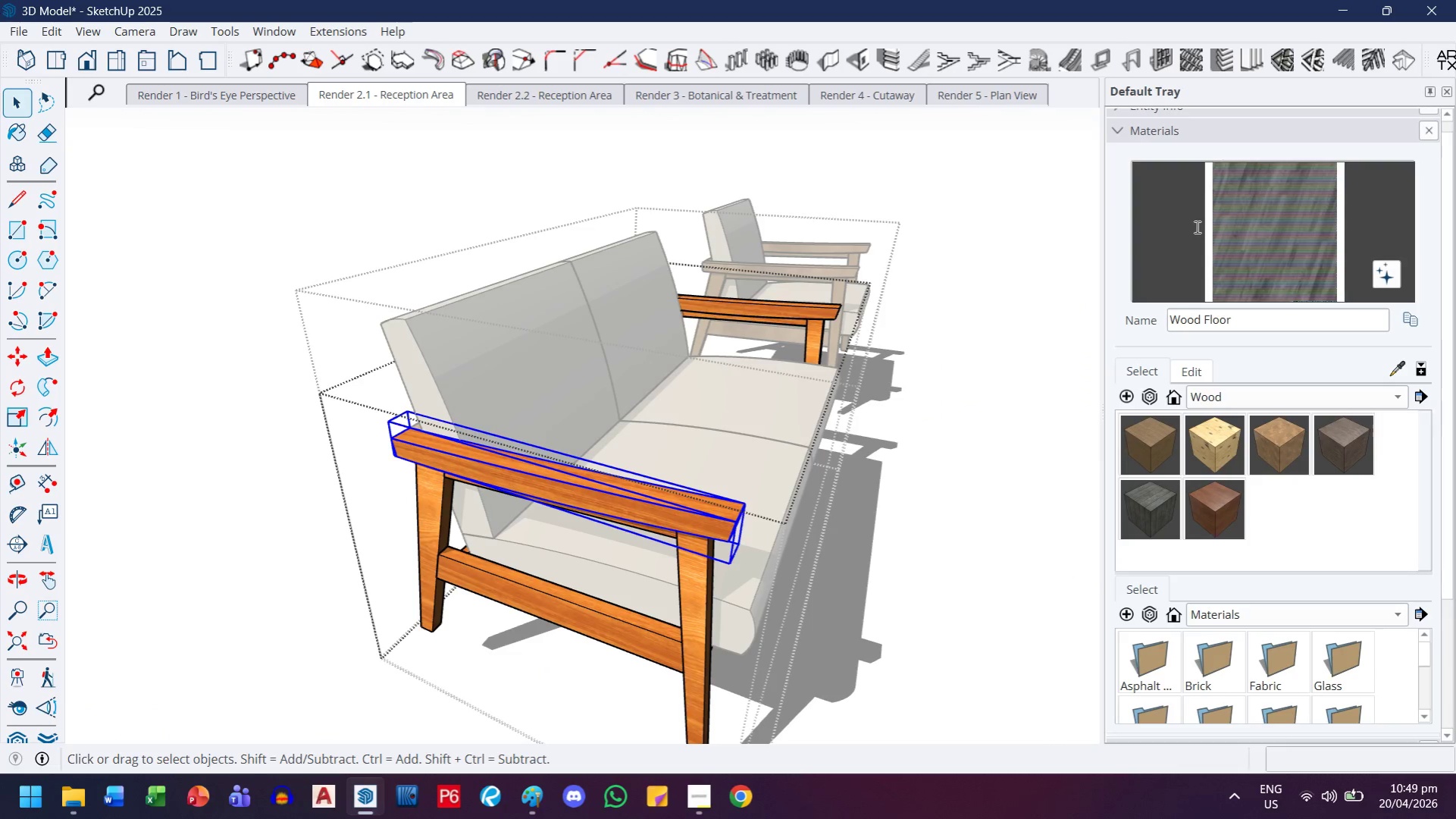 
left_click_drag(start_coordinate=[1257, 231], to_coordinate=[1254, 235])
 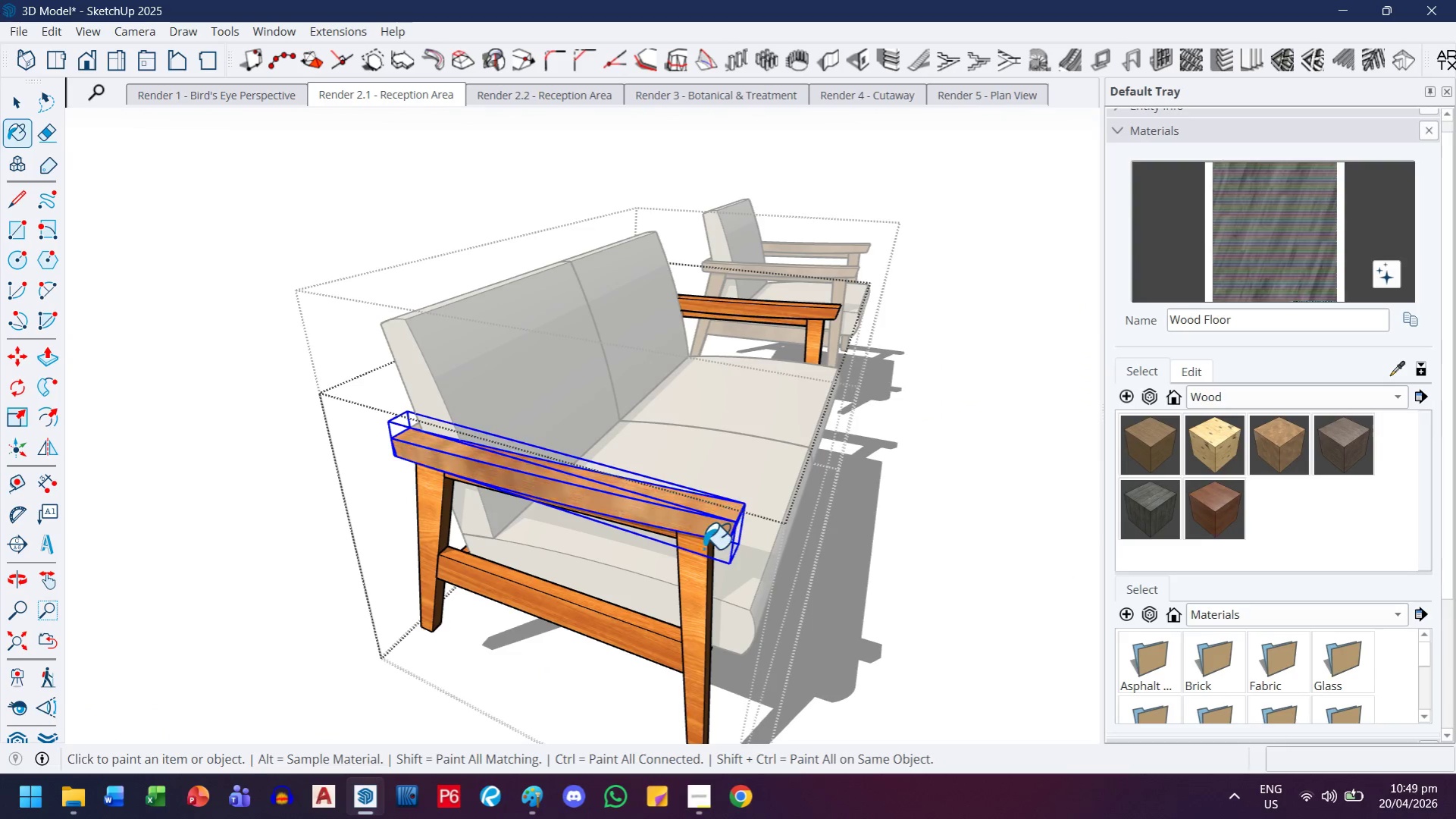 
double_click([695, 579])
 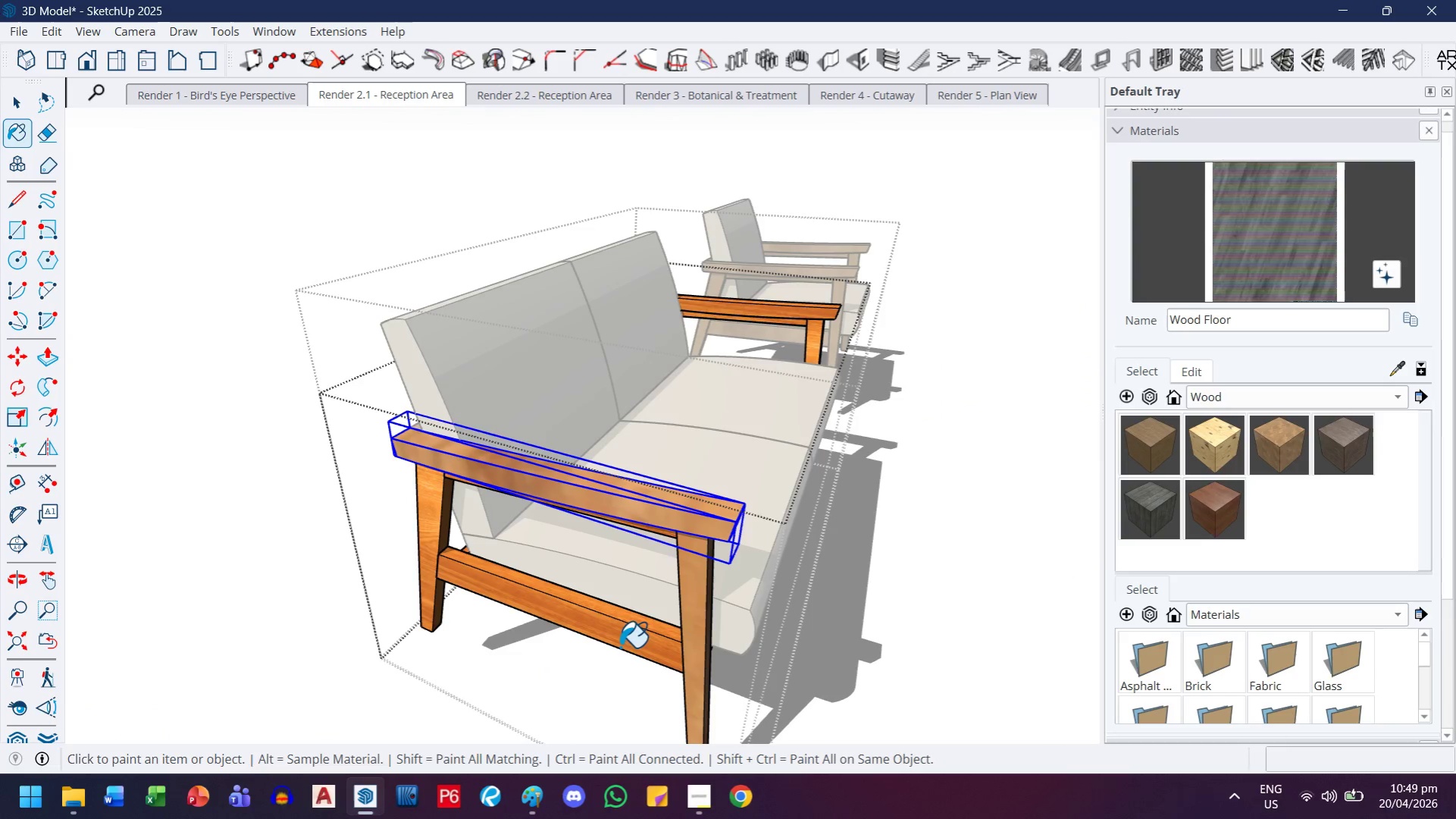 
left_click([623, 643])
 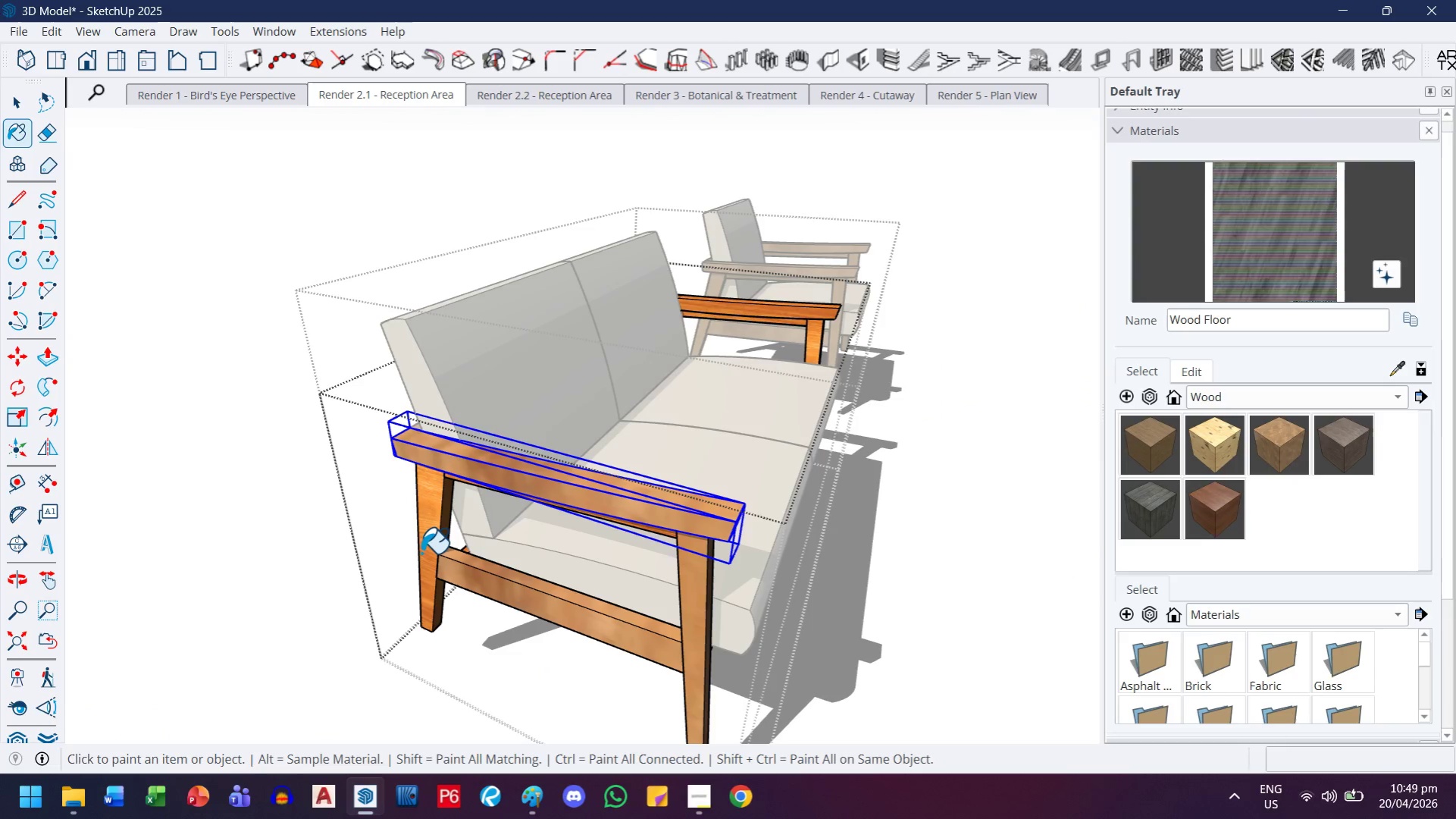 
left_click([427, 544])
 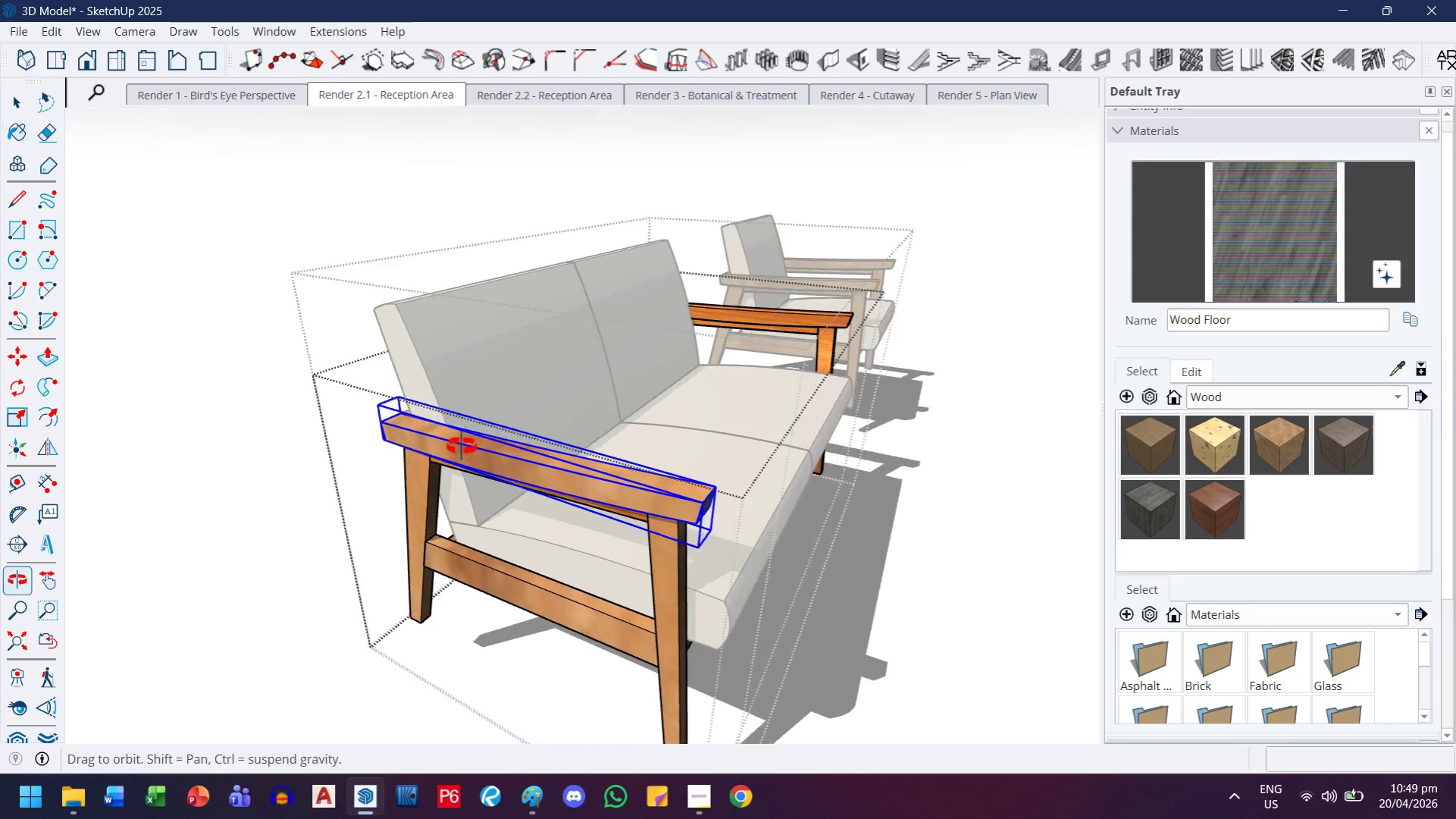 
scroll: coordinate [652, 501], scroll_direction: up, amount: 3.0
 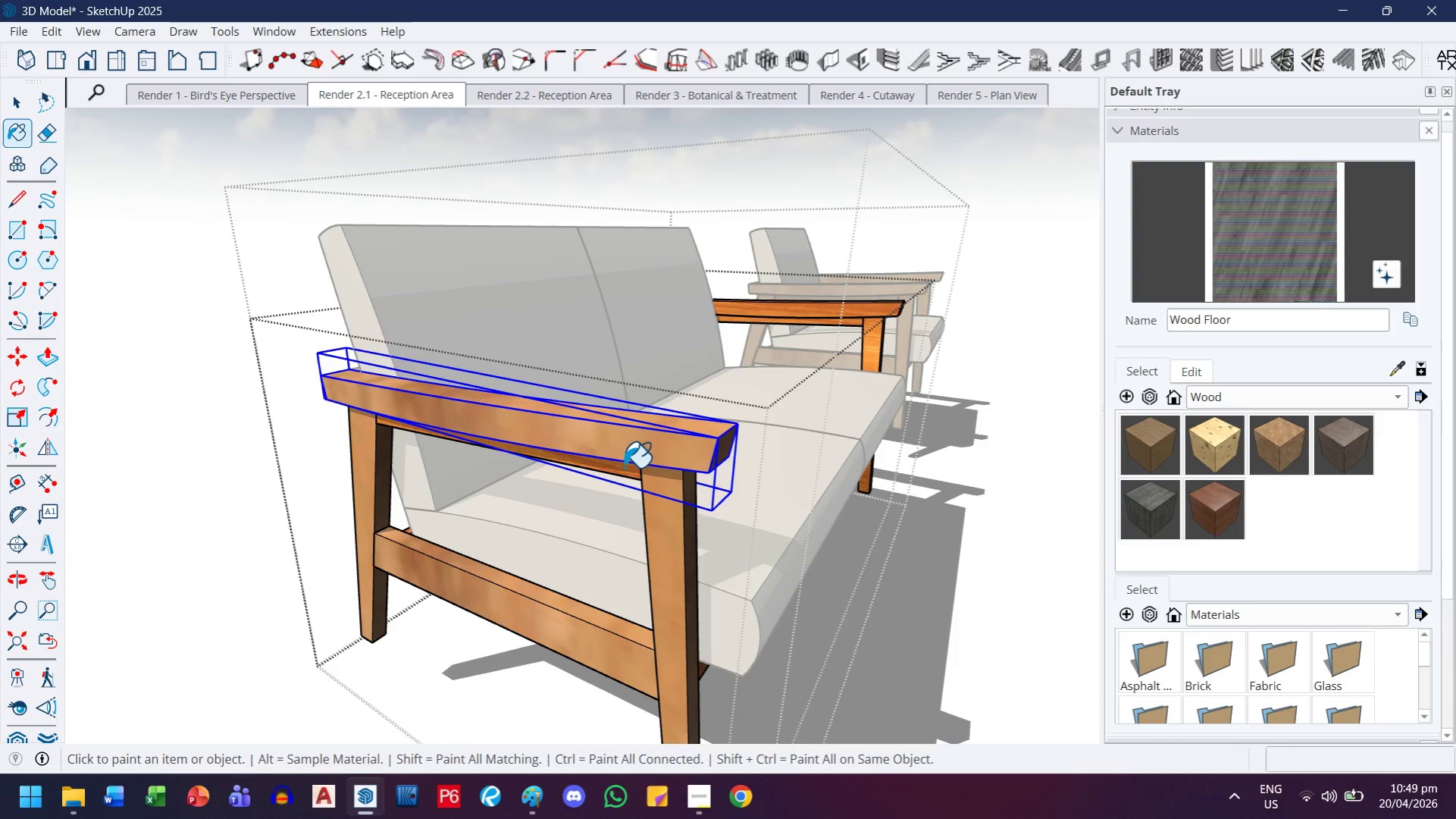 
left_click([624, 468])
 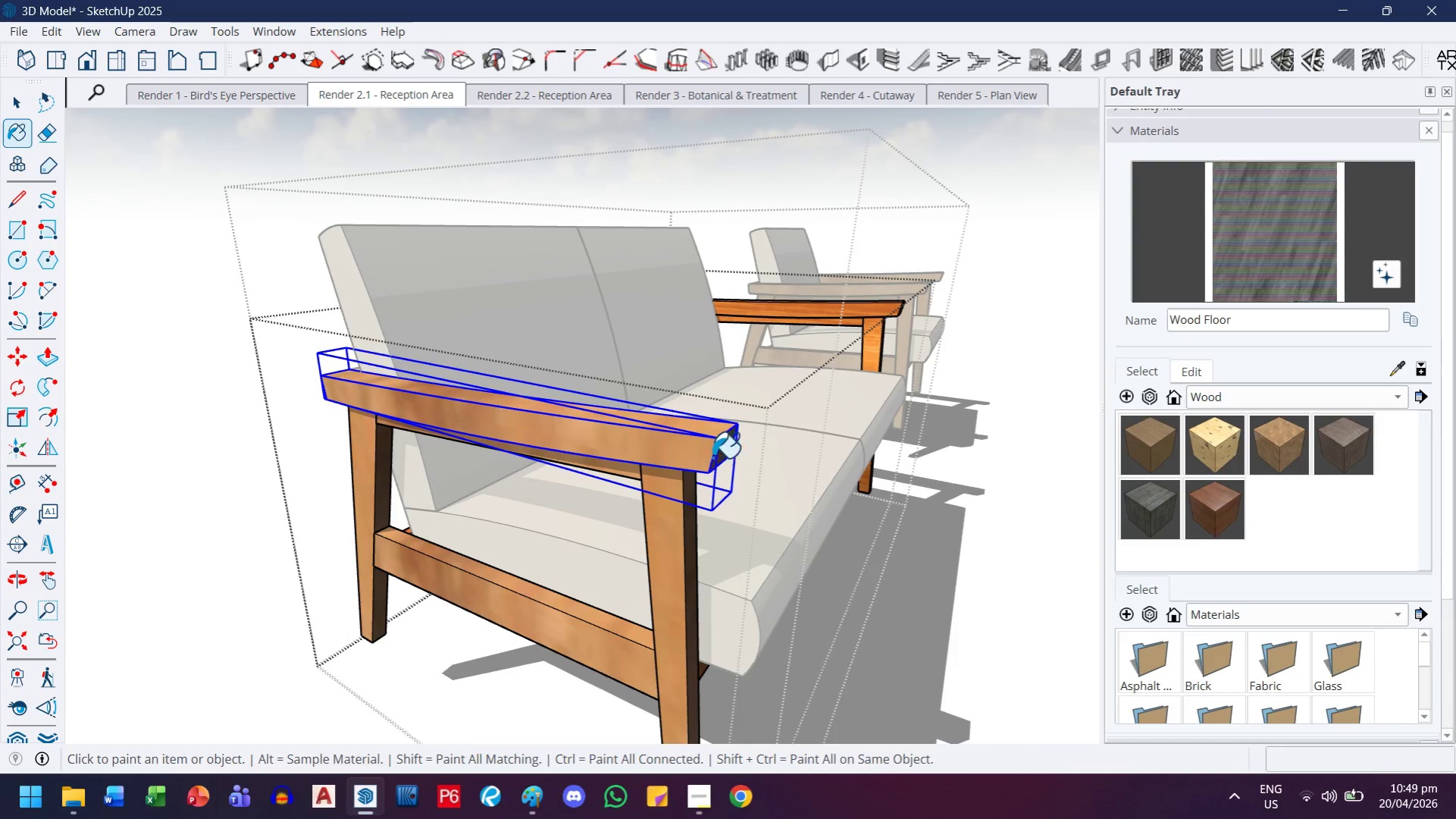 
scroll: coordinate [723, 459], scroll_direction: down, amount: 2.0
 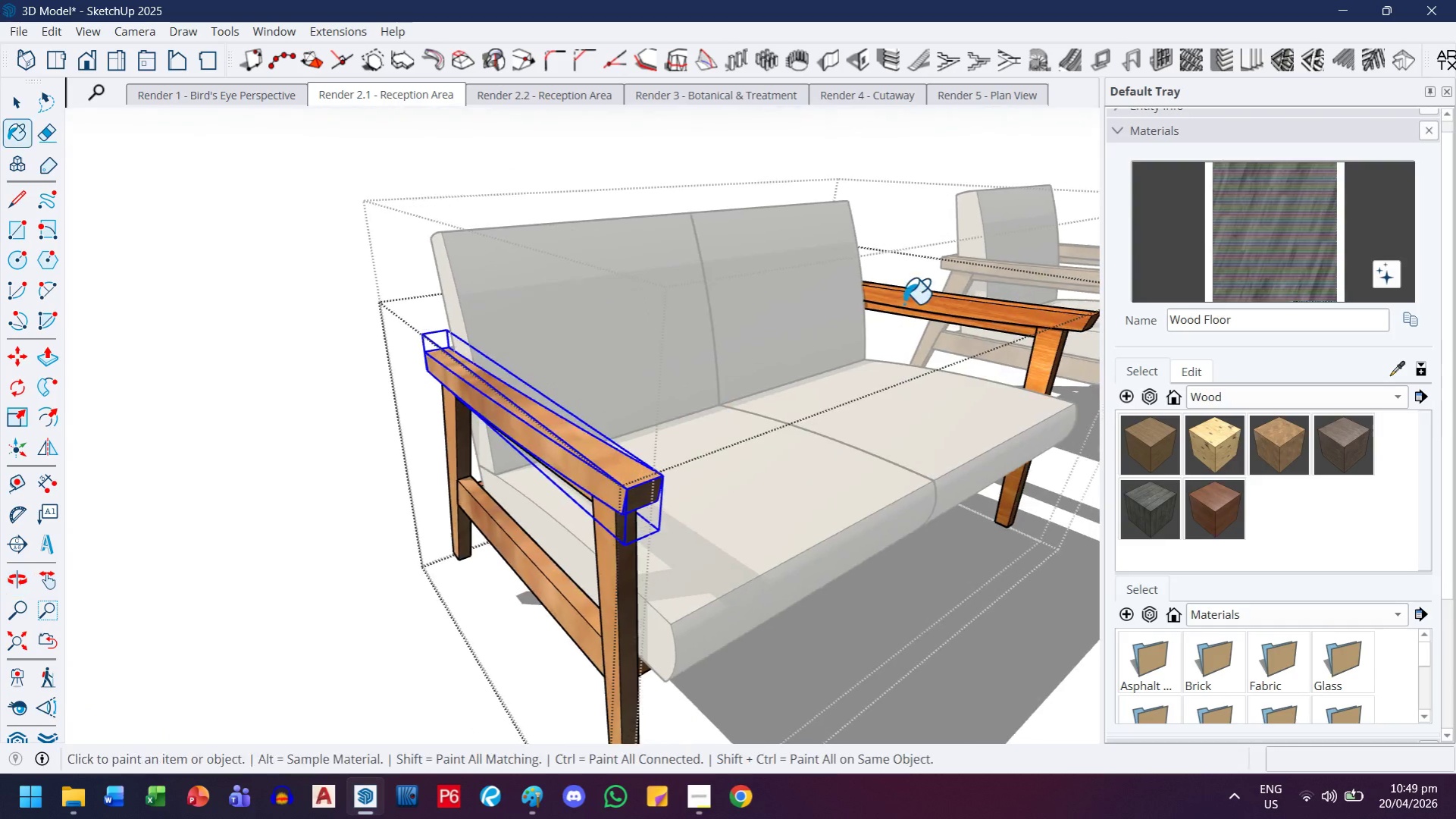 
left_click([970, 313])
 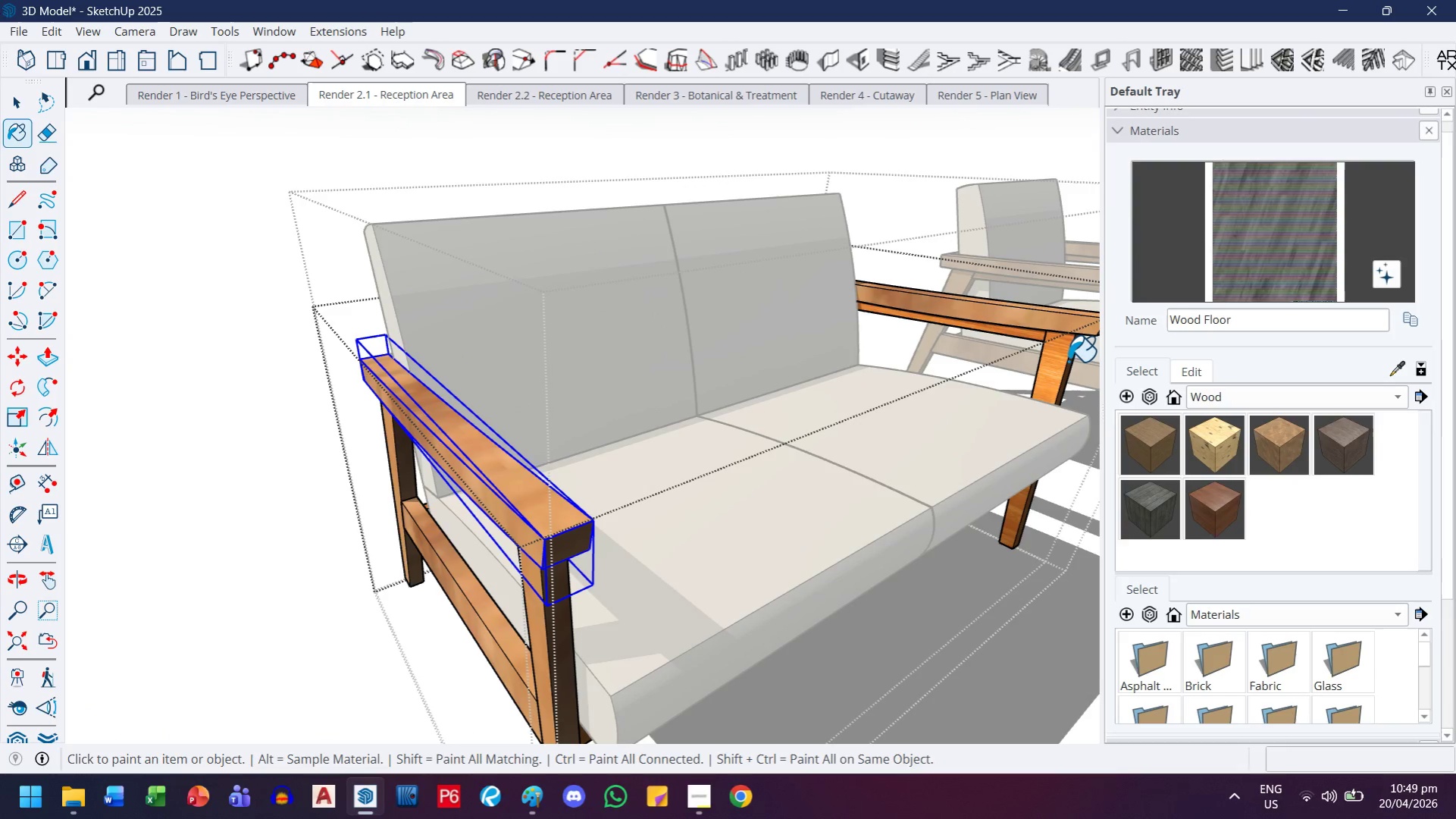 
scroll: coordinate [948, 291], scroll_direction: up, amount: 1.0
 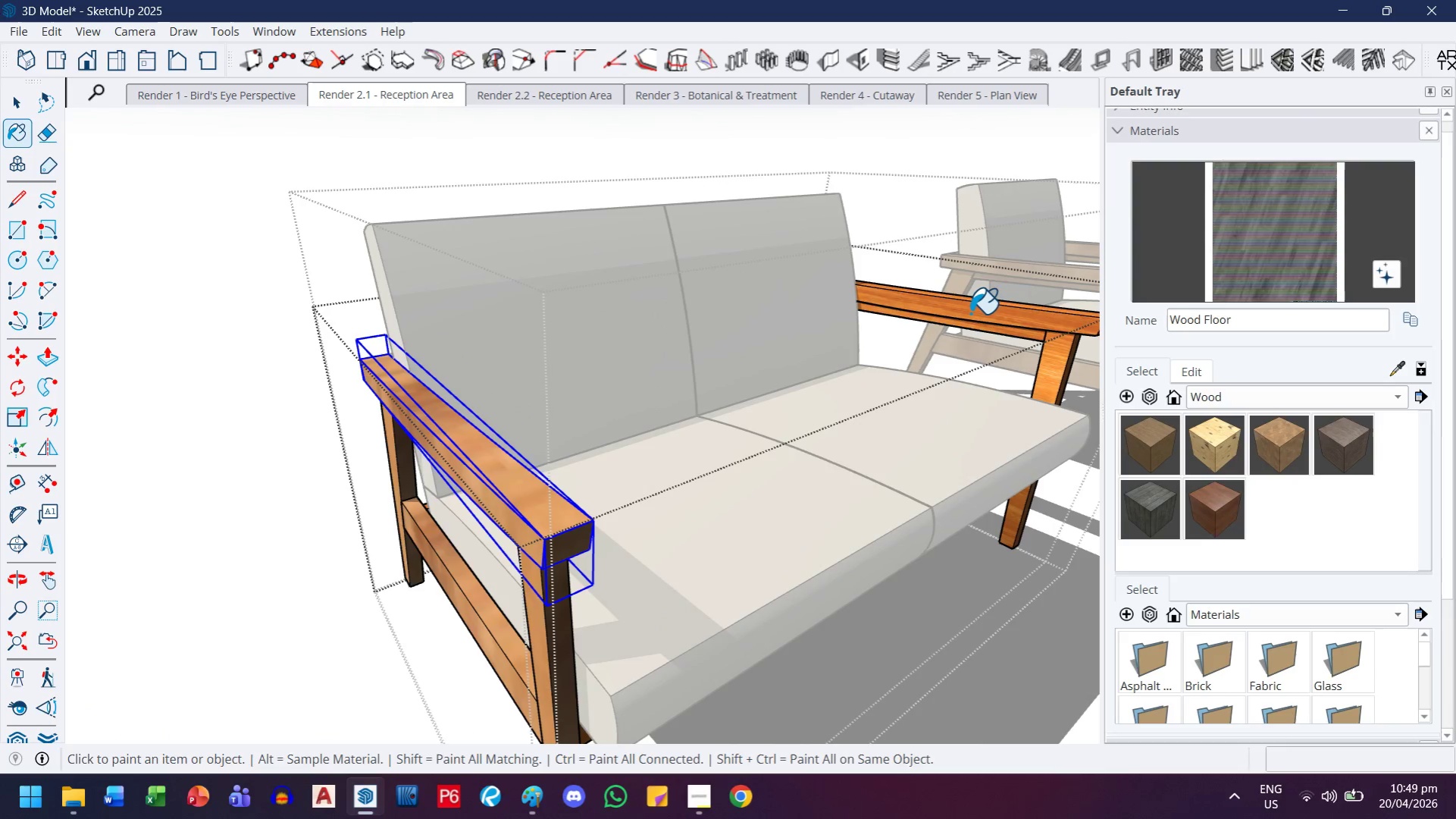 
left_click_drag(start_coordinate=[1066, 361], to_coordinate=[1061, 361])
 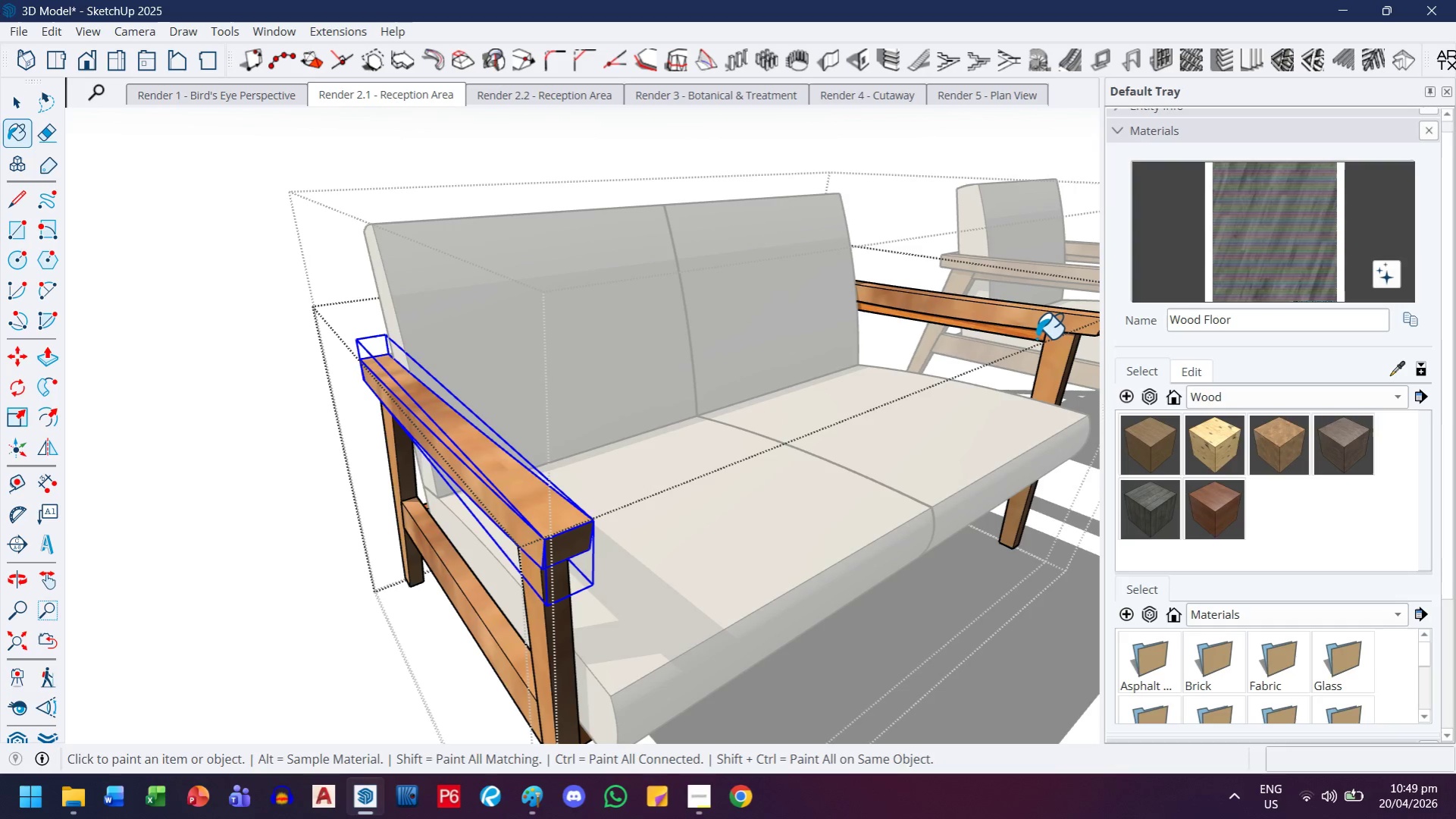 
left_click([1036, 337])
 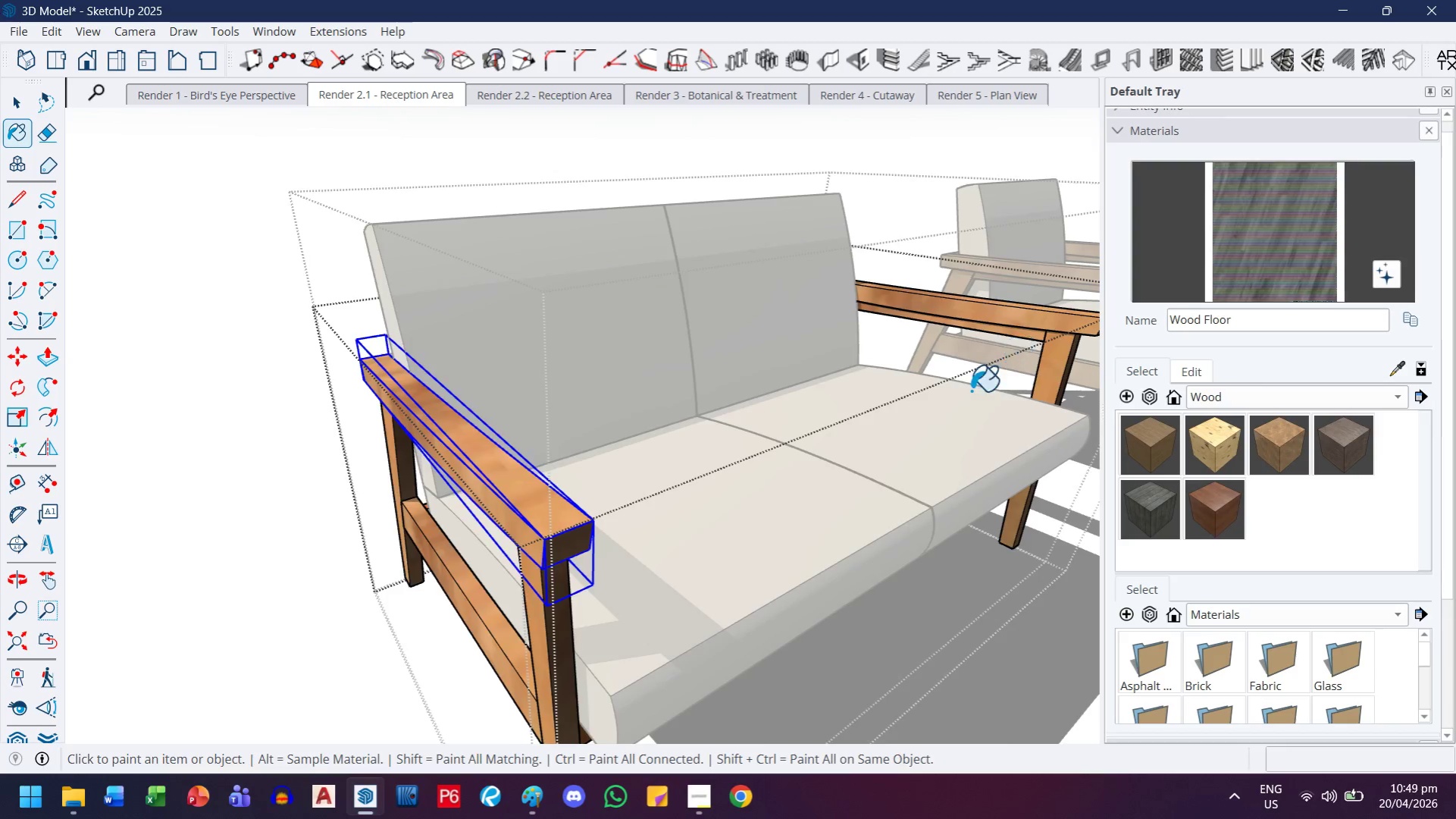 
key(H)
 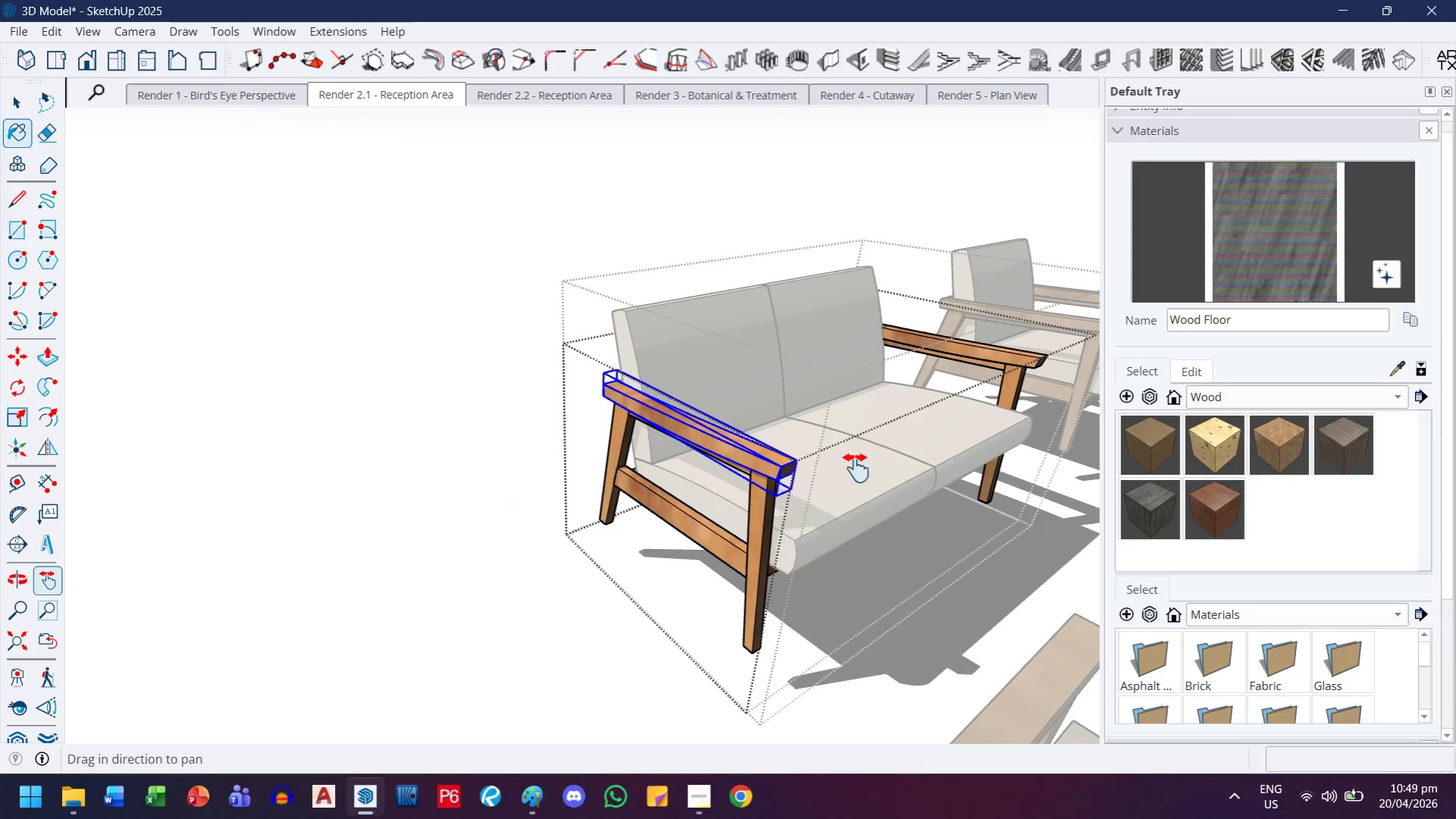 
left_click_drag(start_coordinate=[886, 466], to_coordinate=[581, 519])
 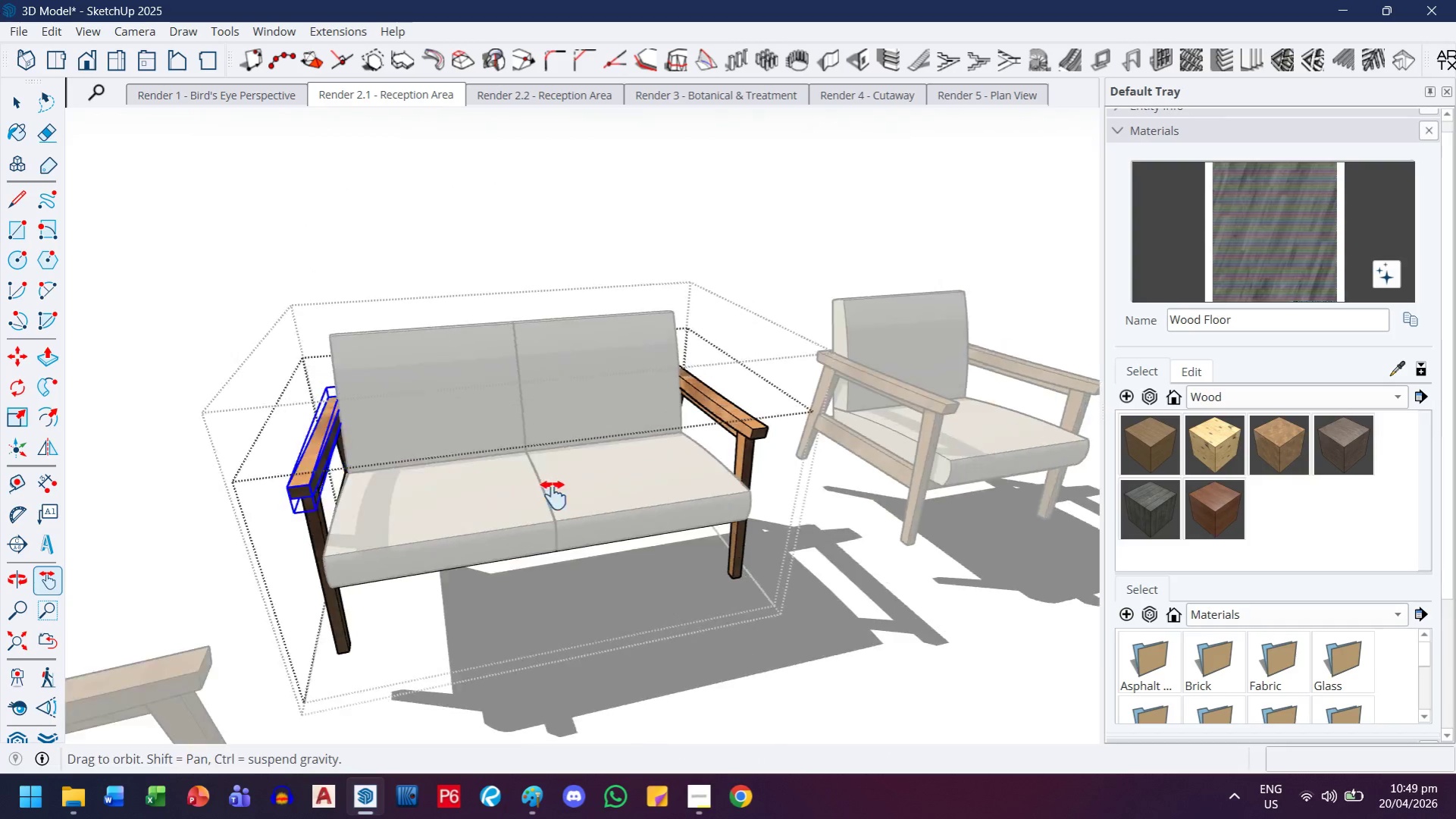 
scroll: coordinate [927, 428], scroll_direction: down, amount: 6.0
 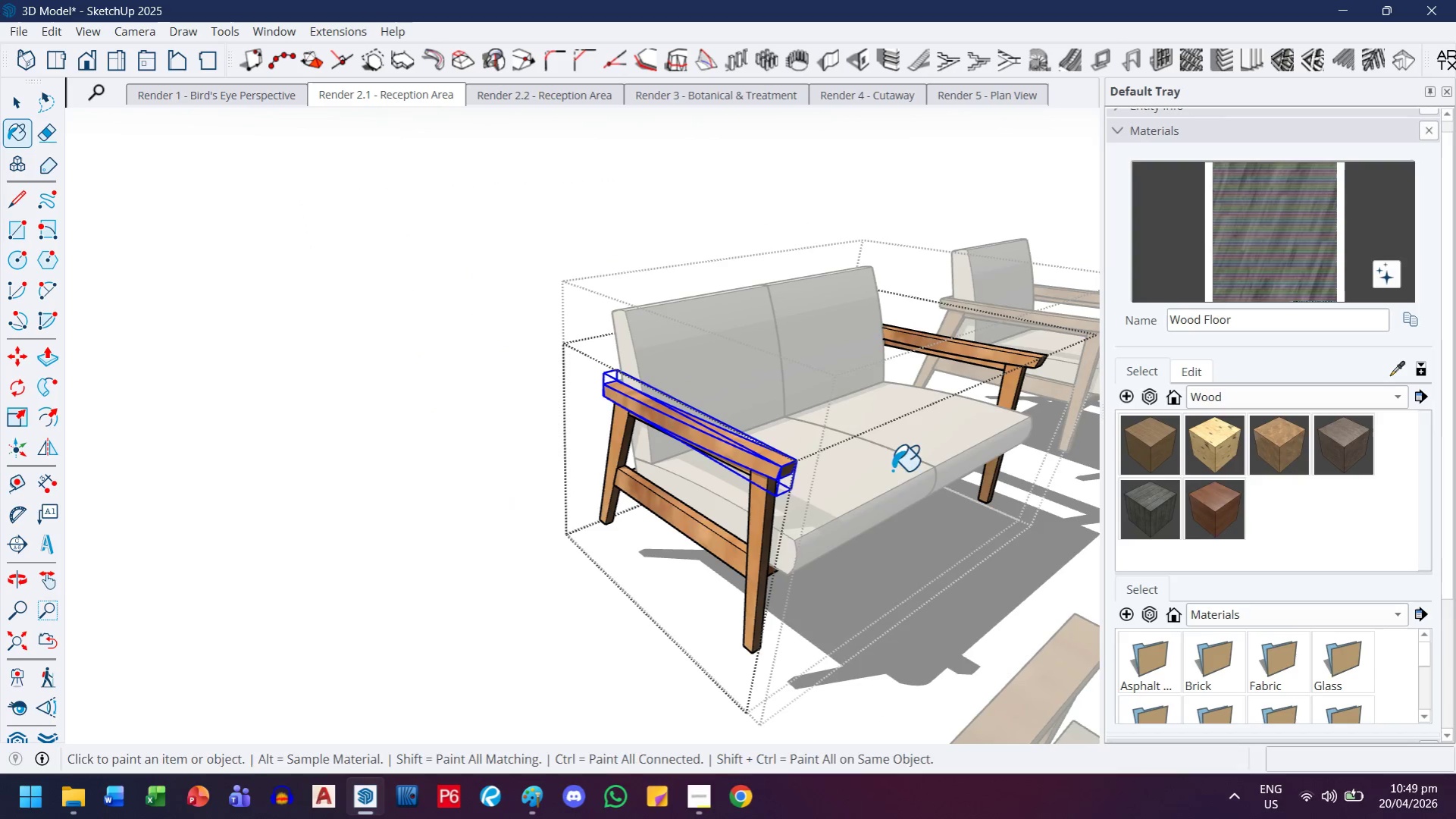 
scroll: coordinate [712, 431], scroll_direction: none, amount: 0.0
 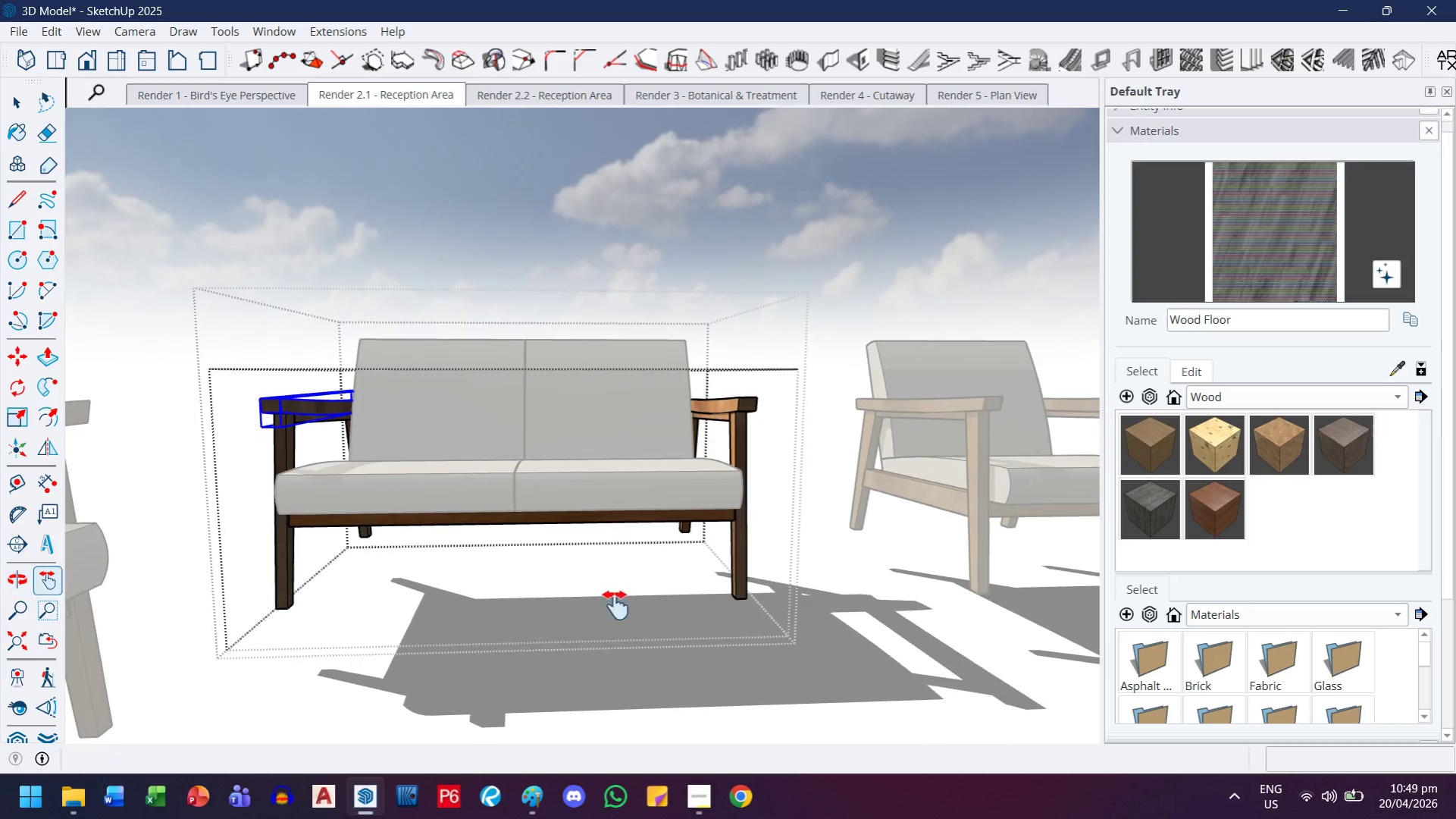 
key(Escape)
 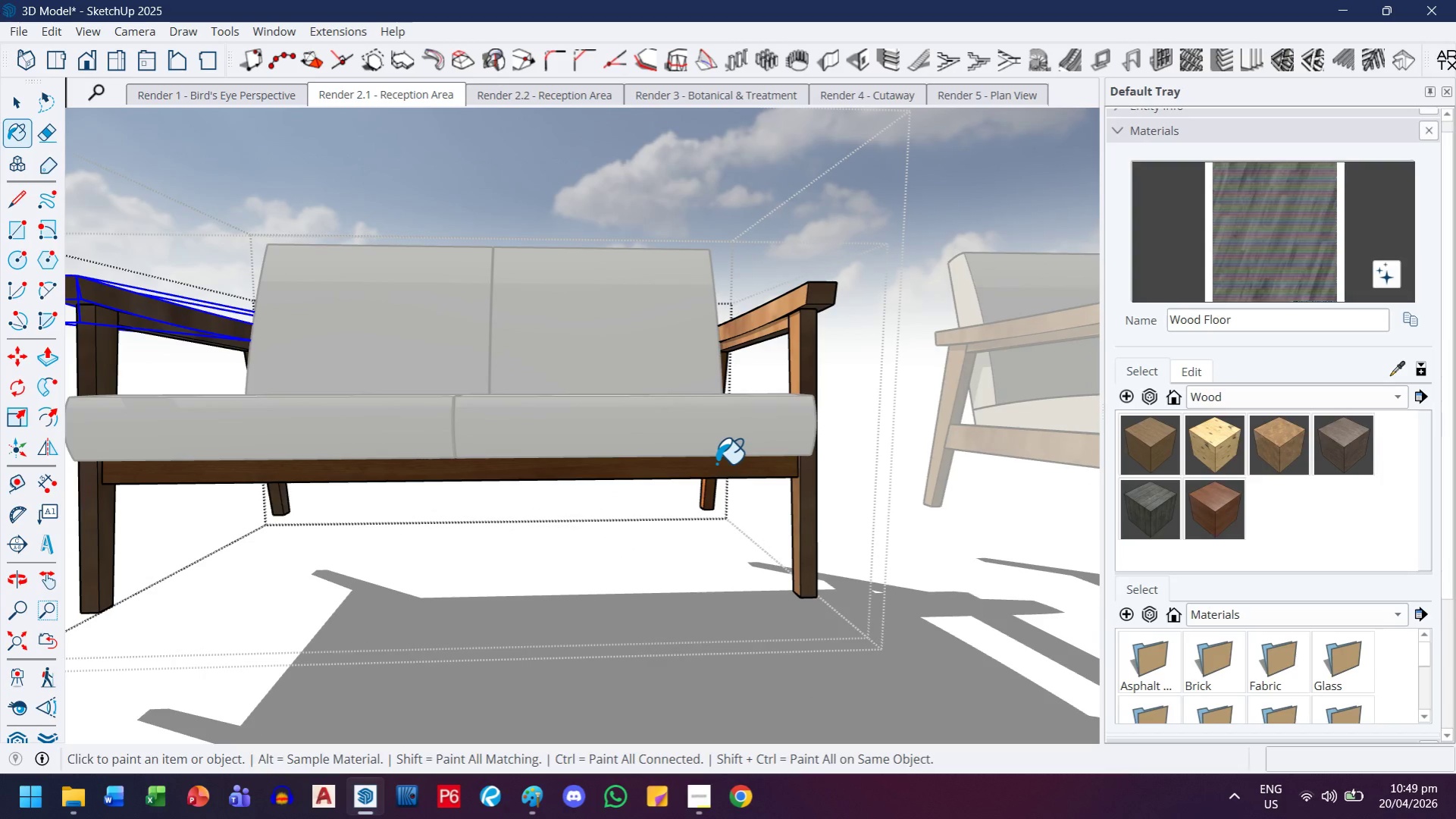 
scroll: coordinate [615, 597], scroll_direction: up, amount: 4.0
 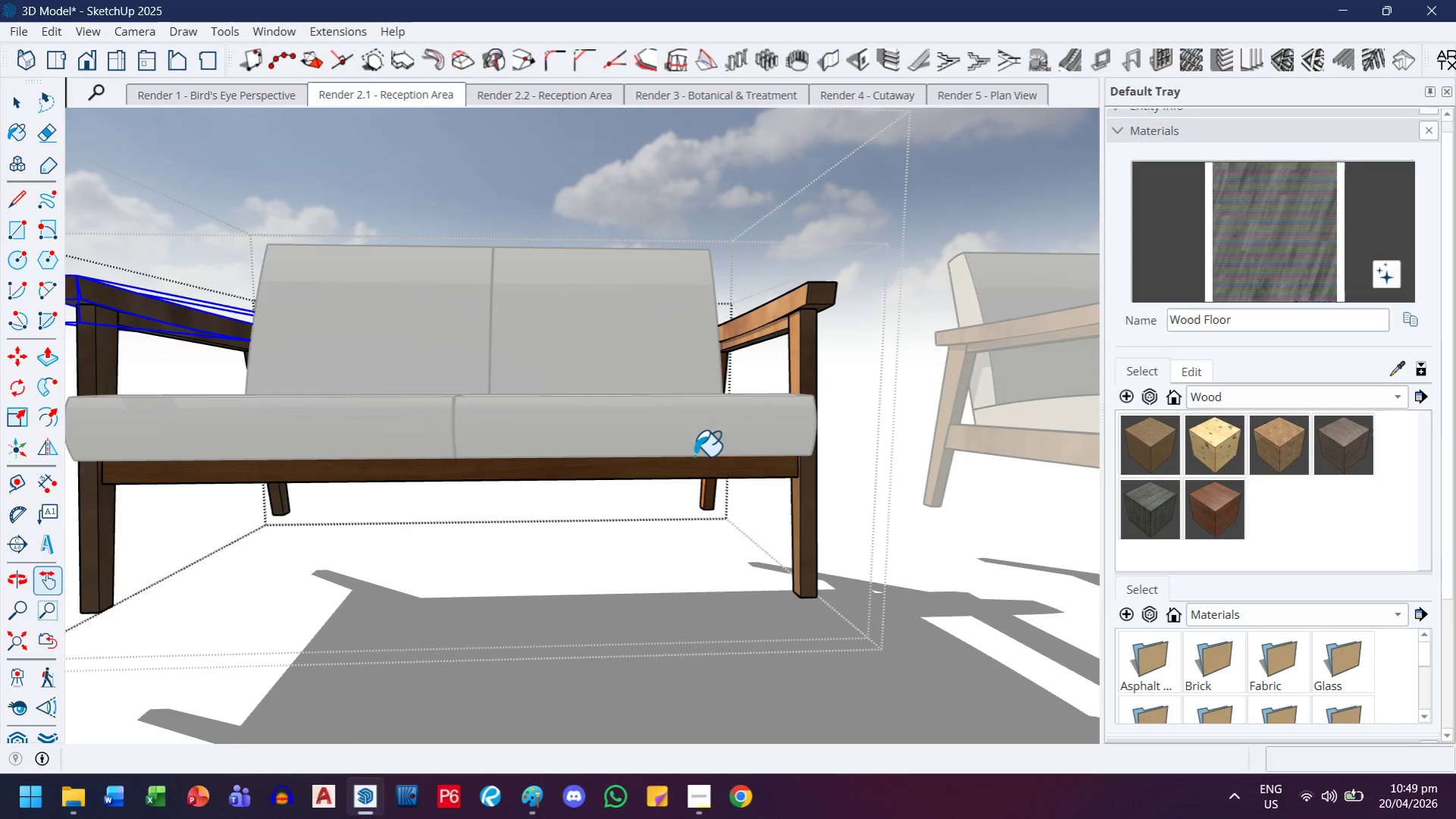 
left_click([716, 463])
 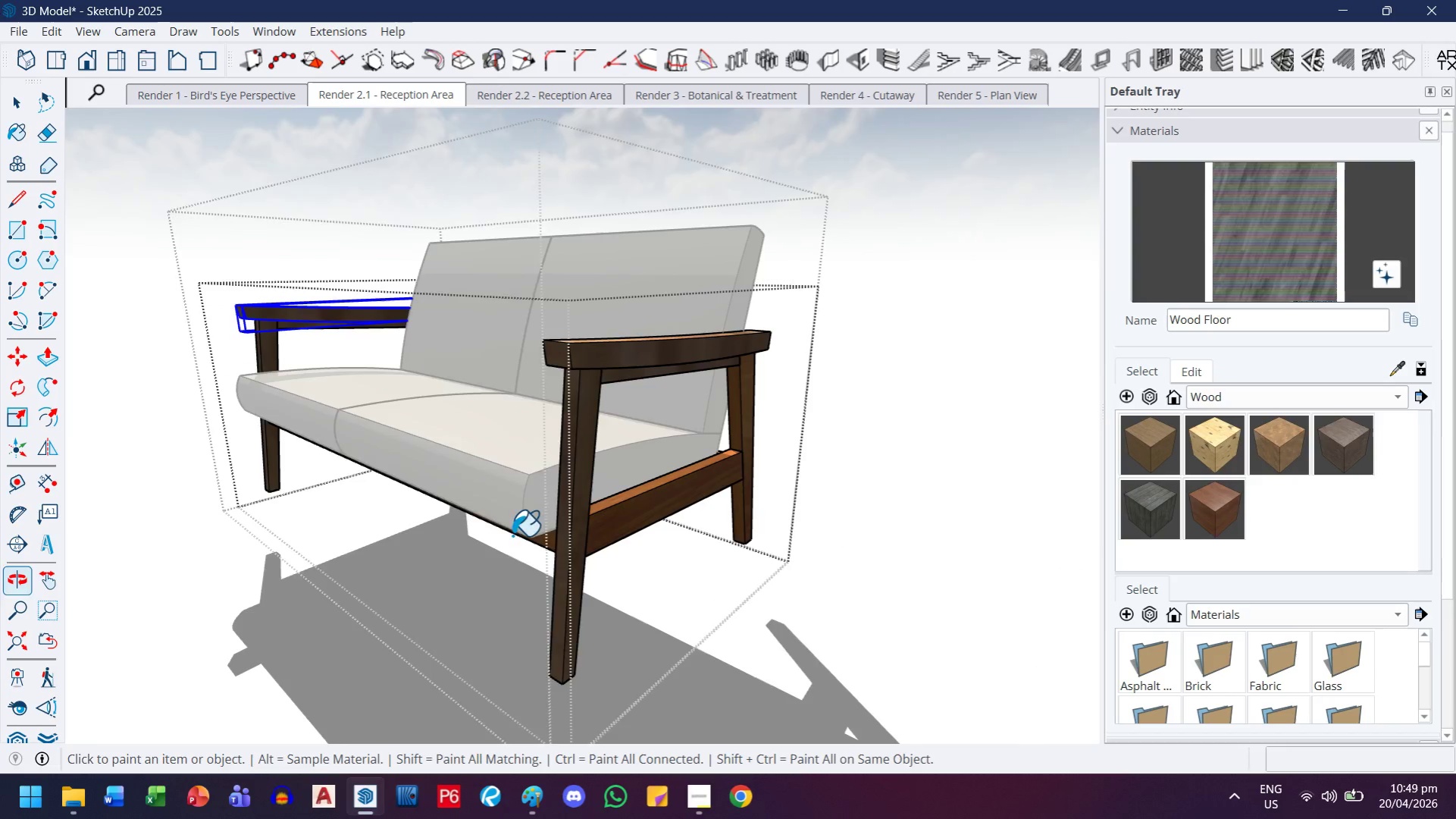 
left_click([704, 485])
 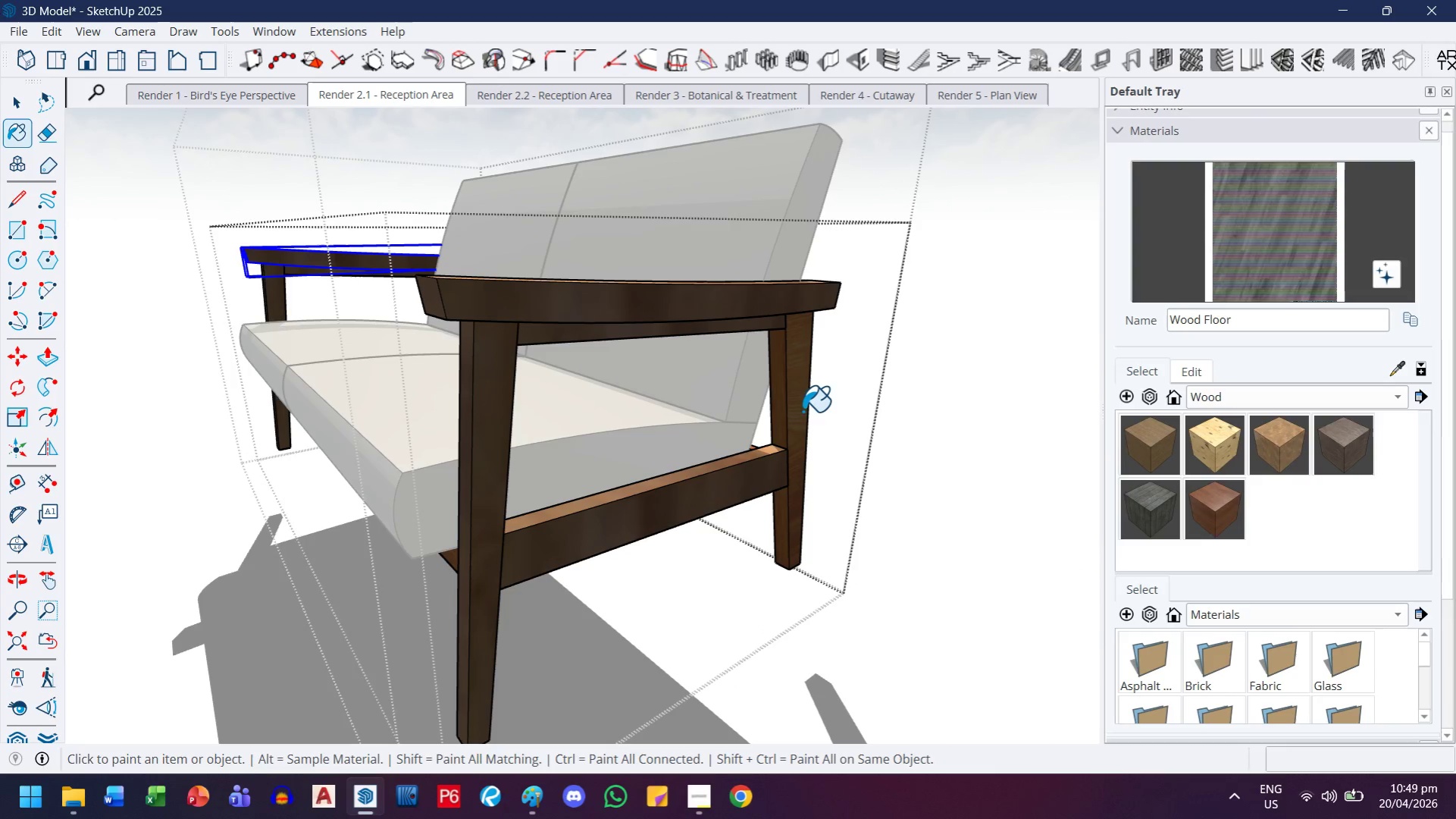 
scroll: coordinate [657, 506], scroll_direction: up, amount: 3.0
 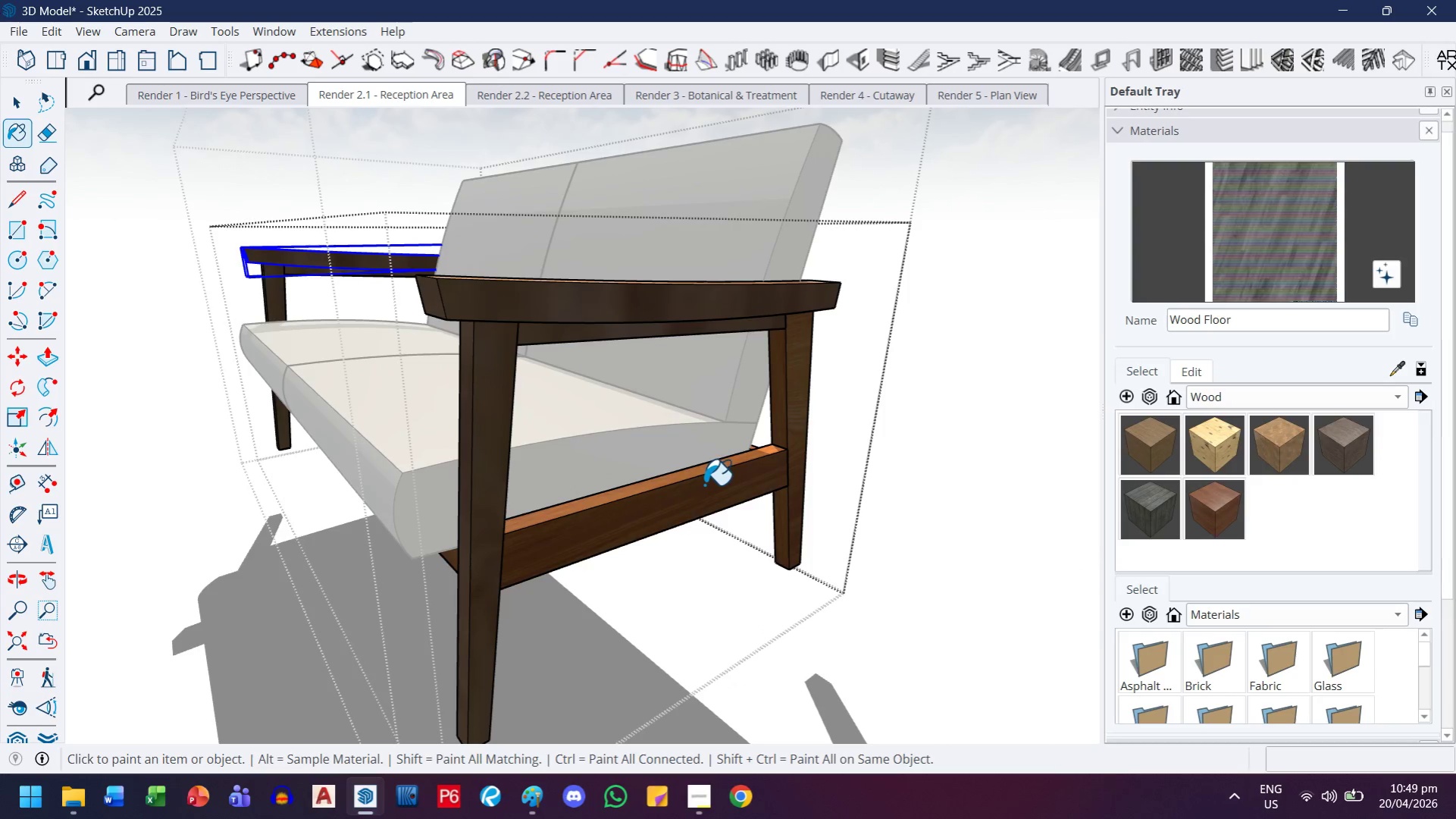 
left_click([800, 410])
 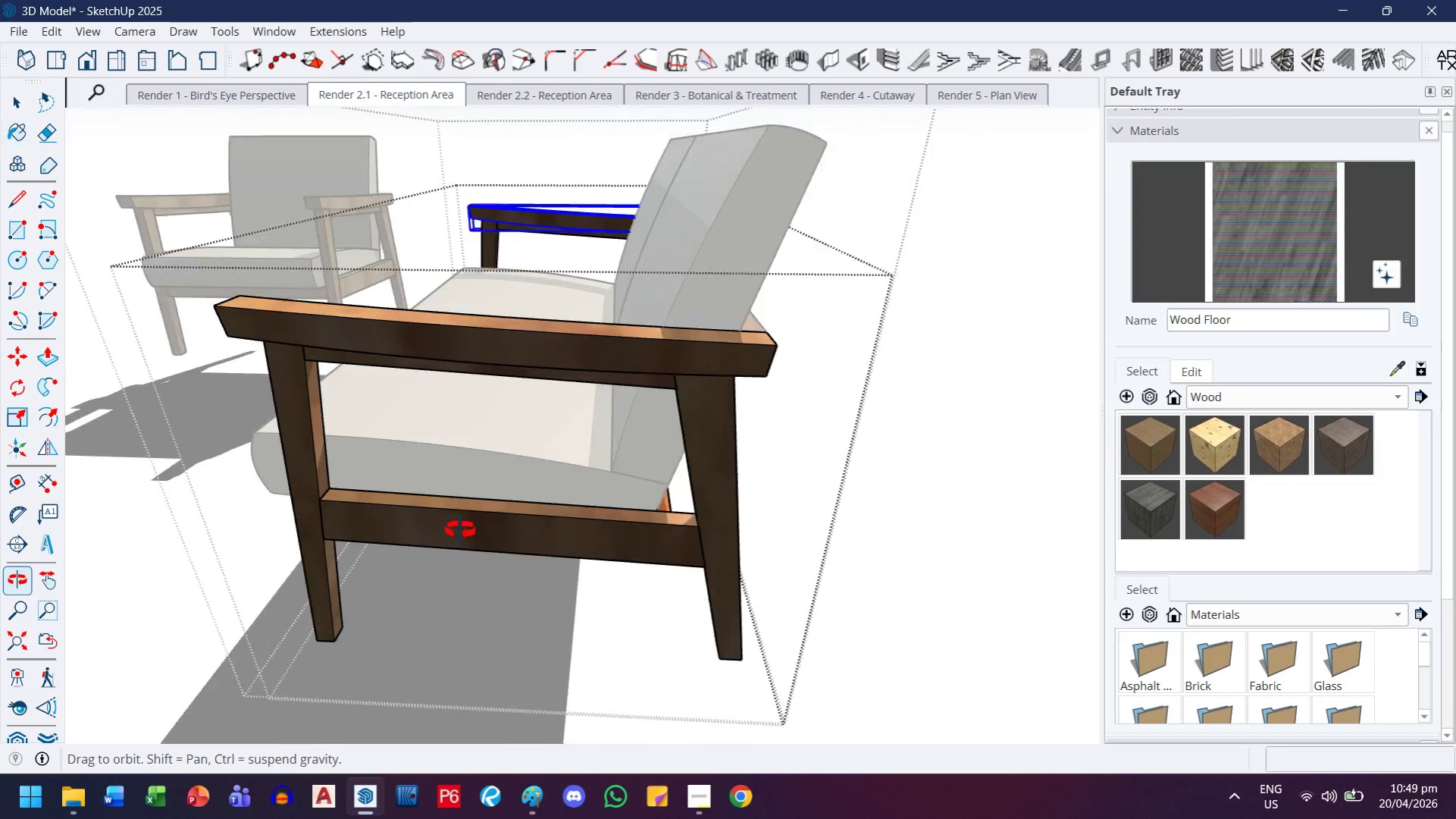 
left_click([656, 524])
 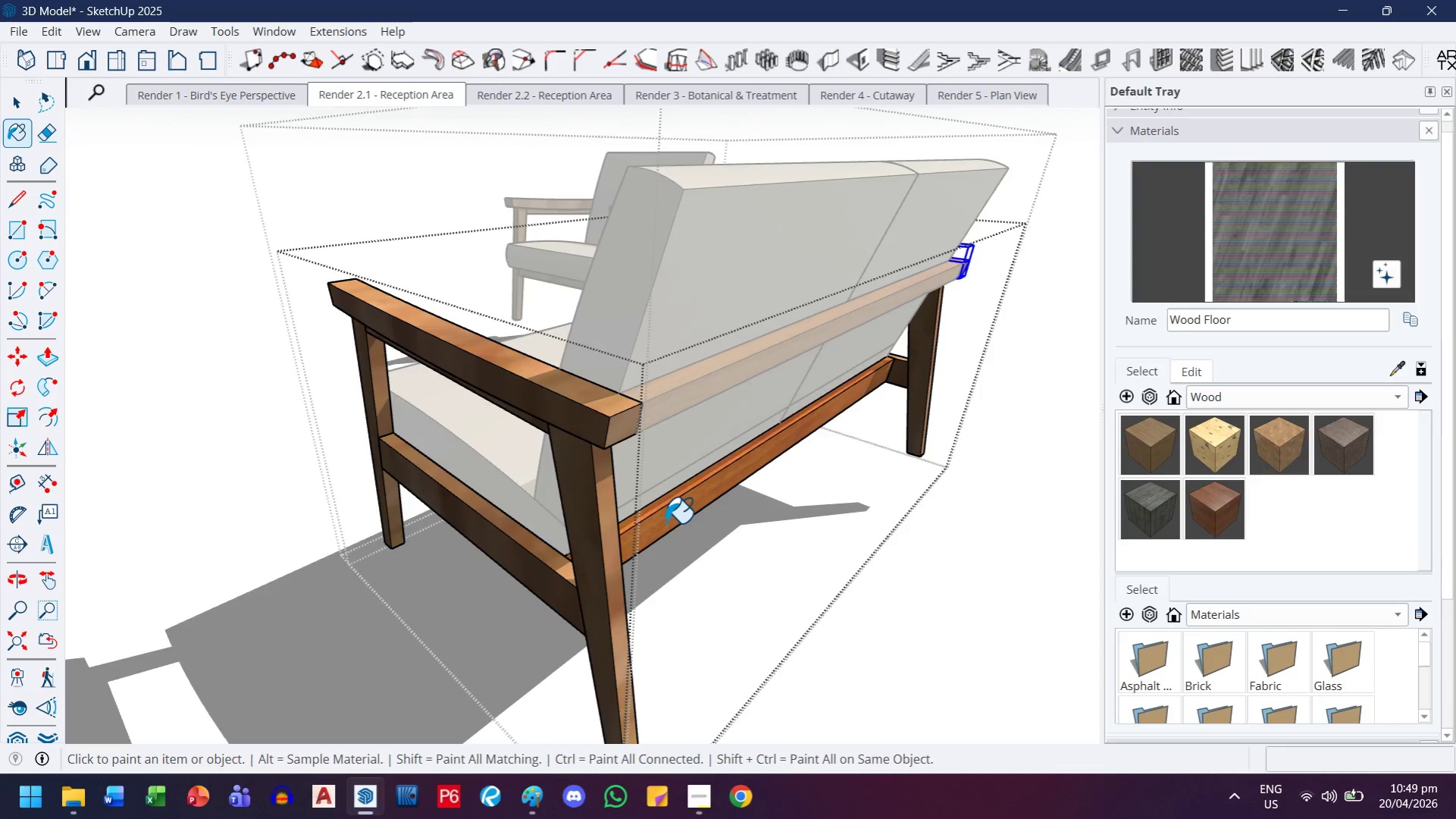 
scroll: coordinate [513, 487], scroll_direction: none, amount: 0.0
 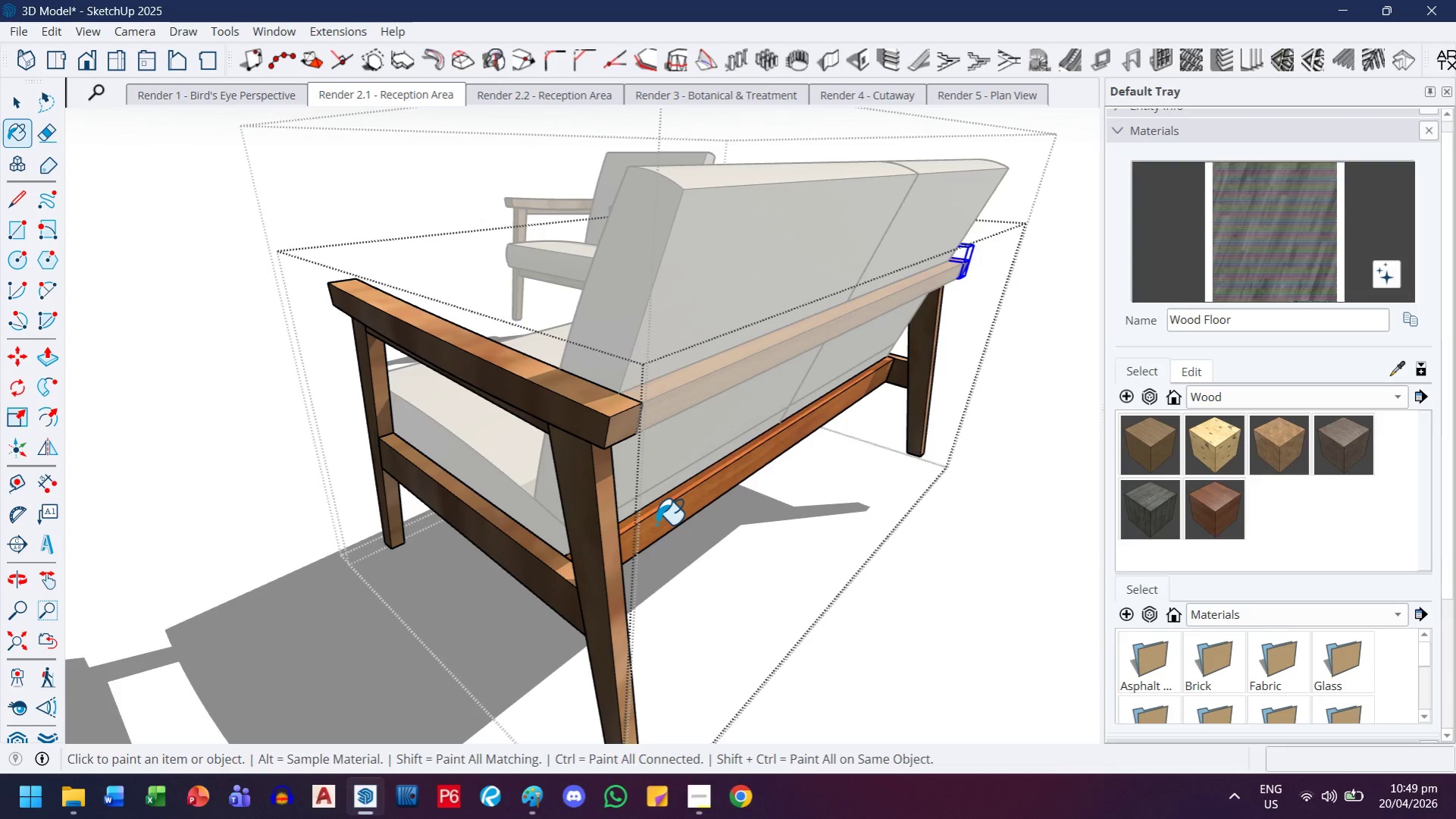 
key(H)
 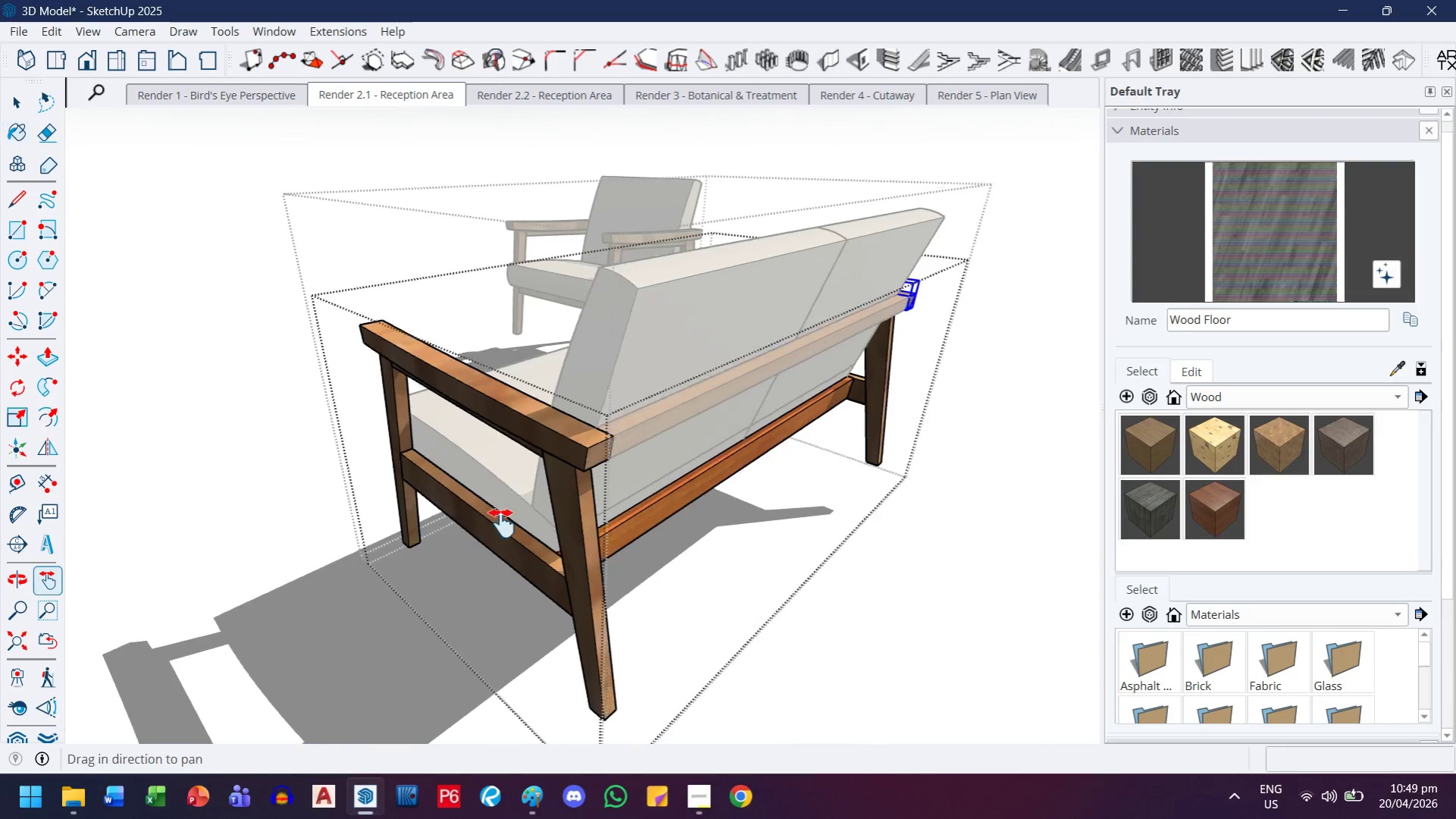 
left_click_drag(start_coordinate=[769, 466], to_coordinate=[479, 532])
 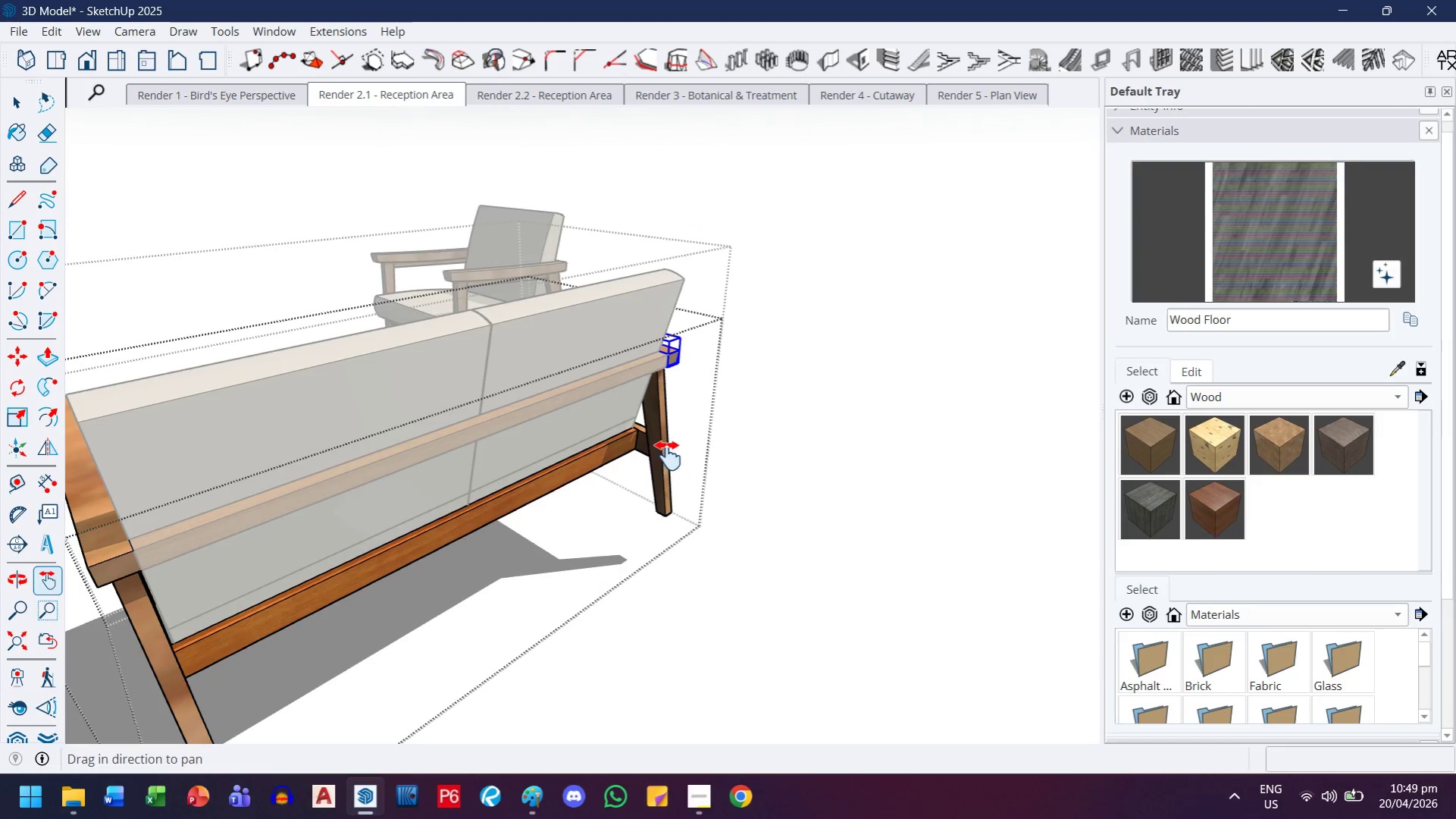 
scroll: coordinate [665, 522], scroll_direction: down, amount: 2.0
 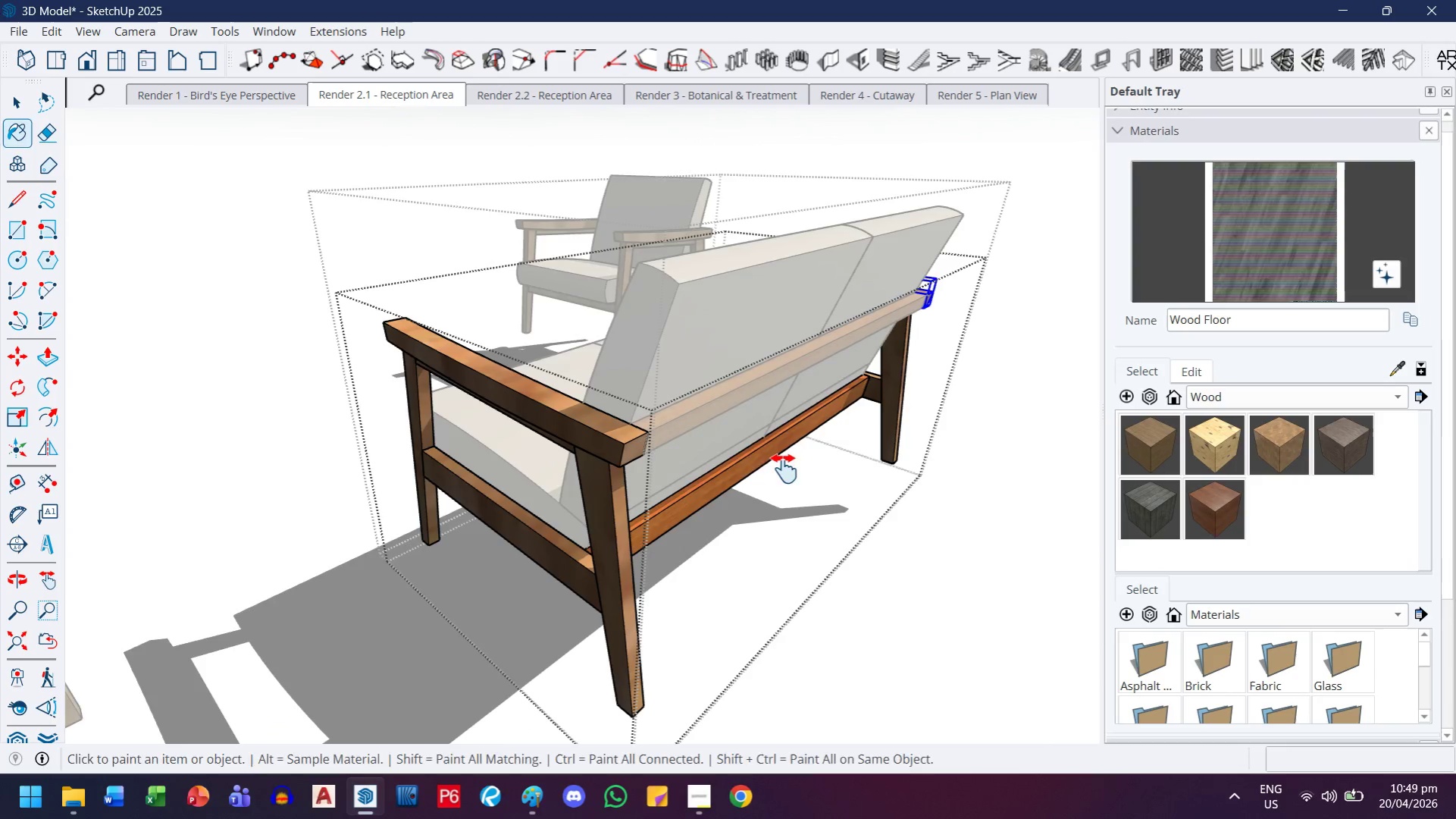 
key(Escape)
 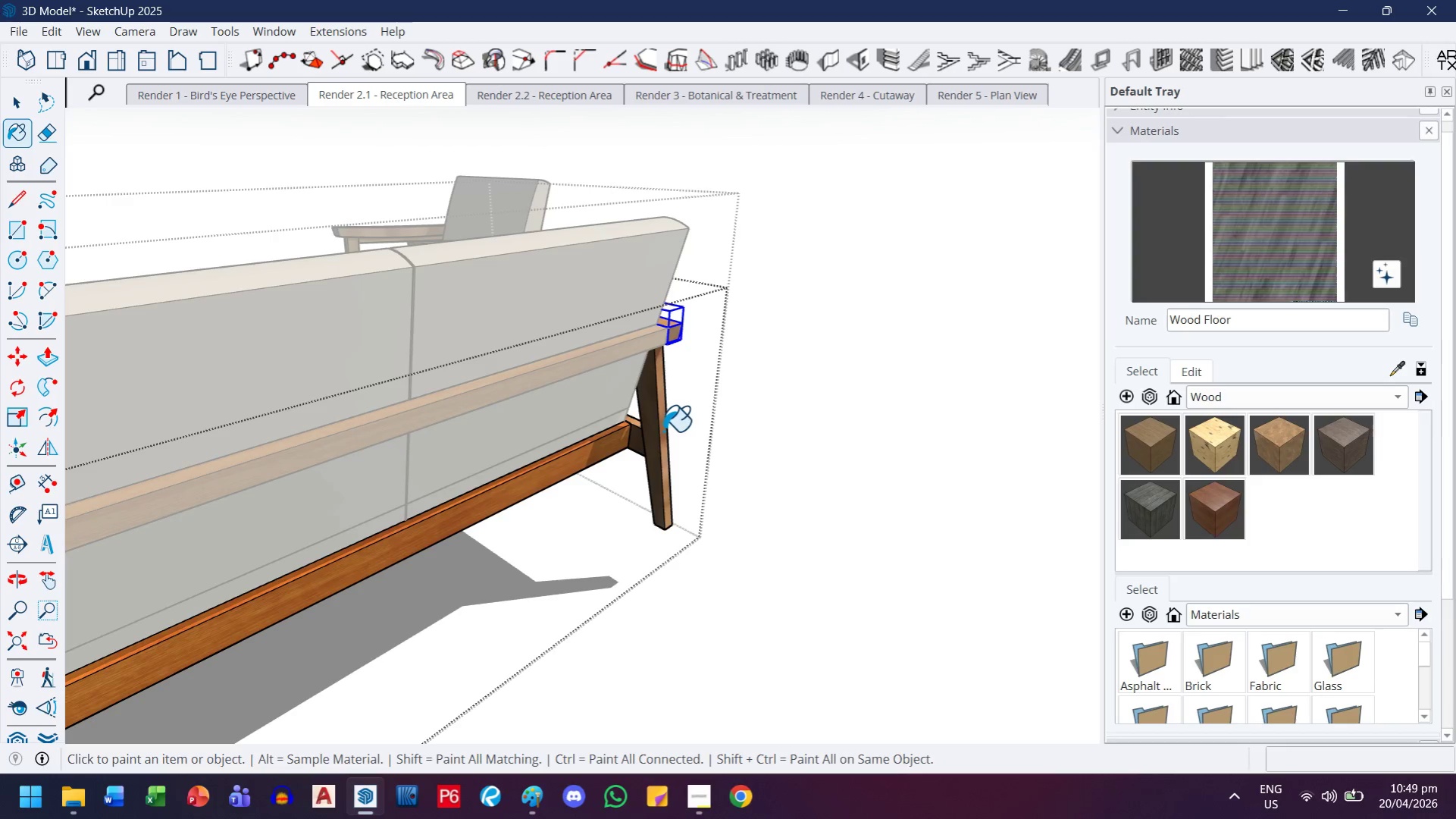 
scroll: coordinate [667, 456], scroll_direction: up, amount: 2.0
 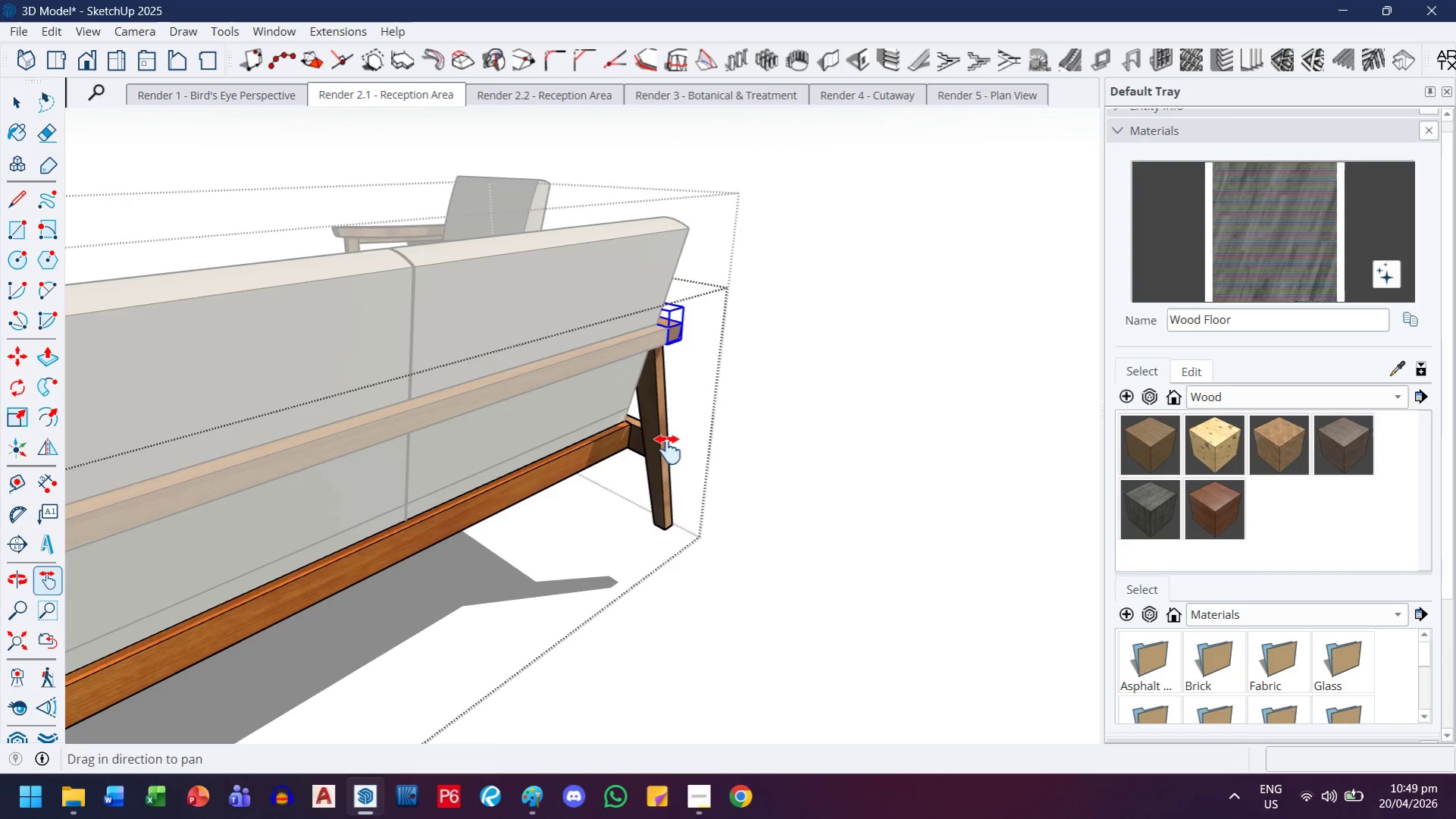 
key(Escape)
 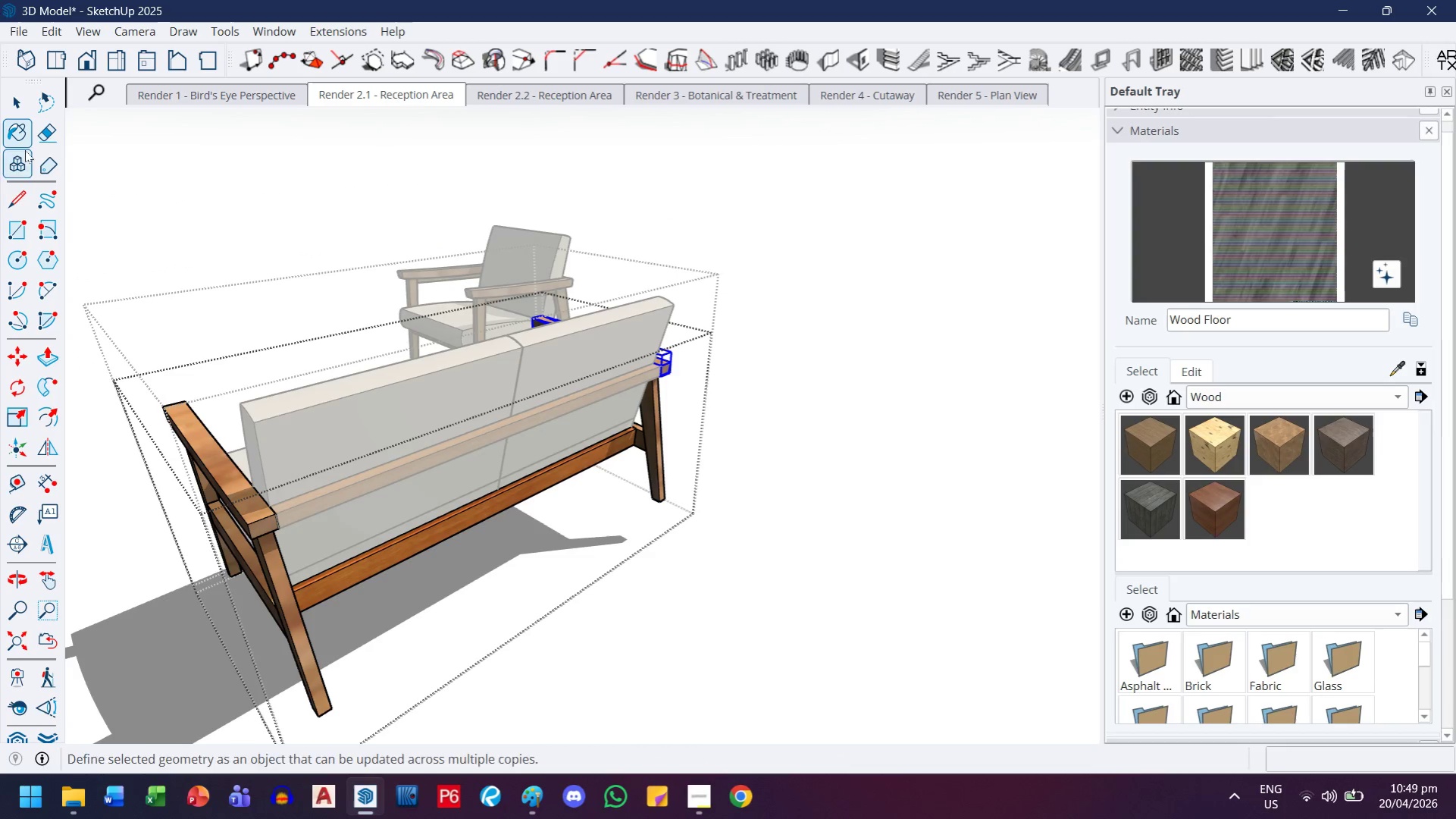 
scroll: coordinate [643, 440], scroll_direction: down, amount: 4.0
 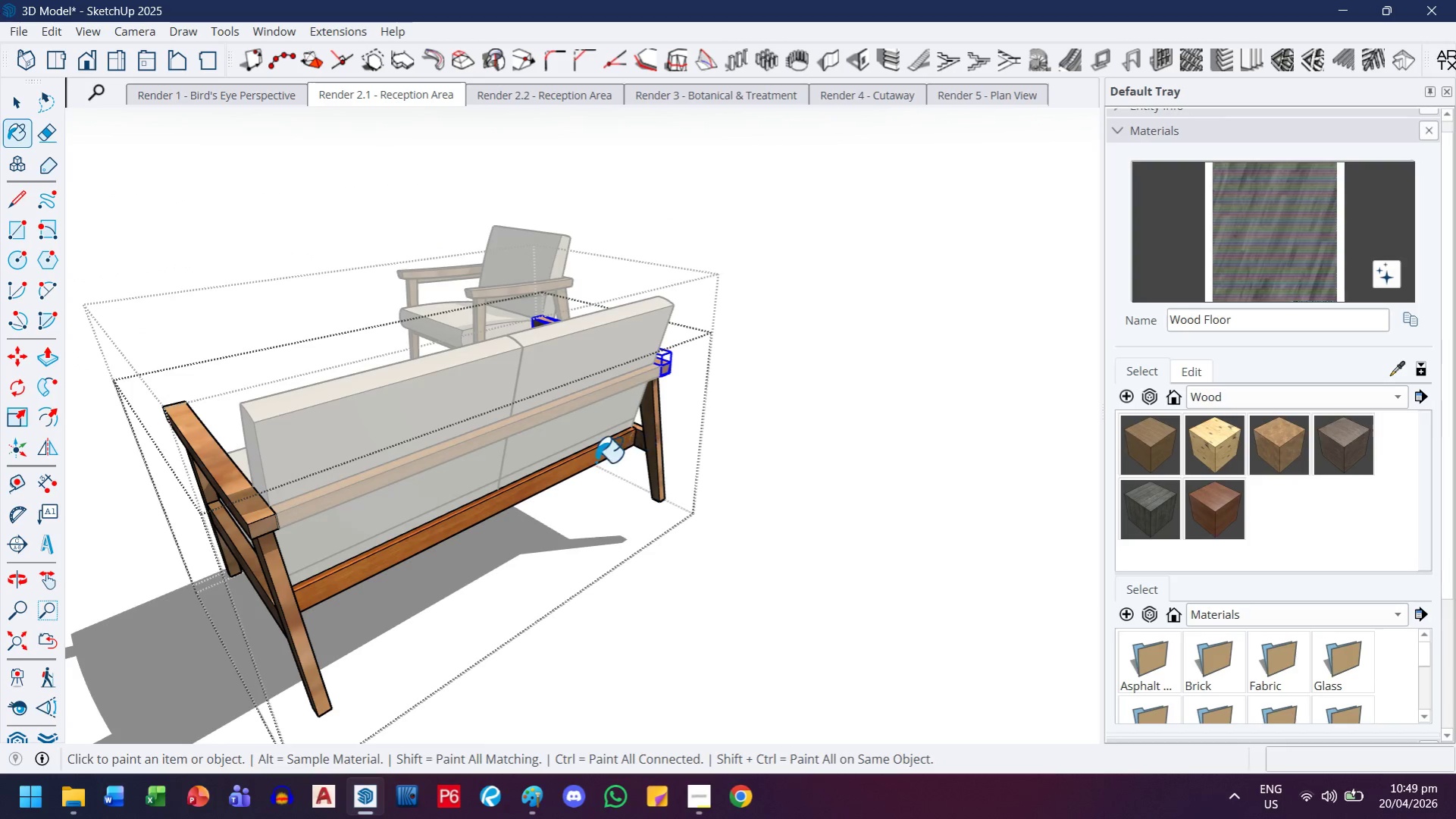 
left_click([25, 105])
 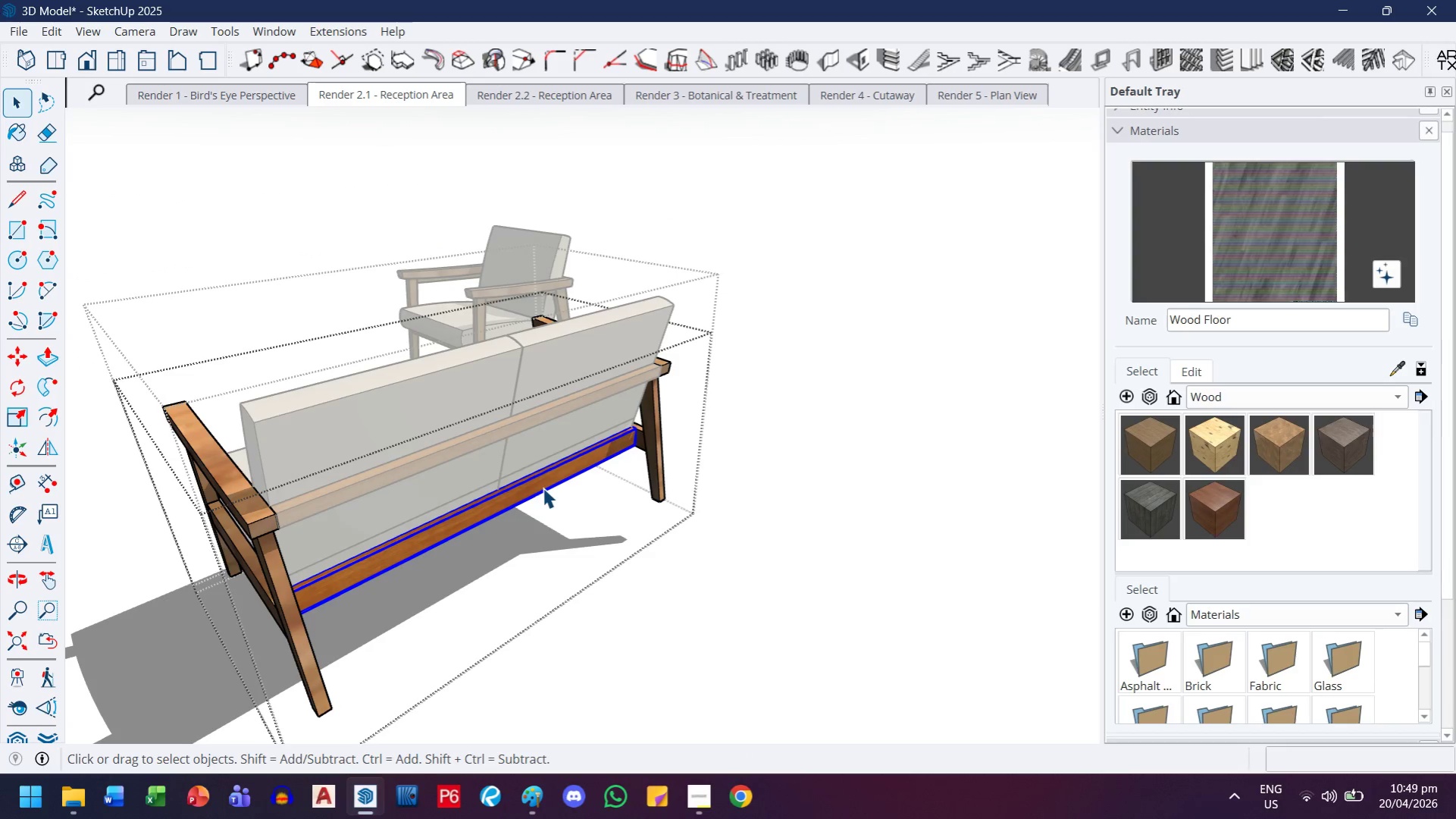 
double_click([543, 487])
 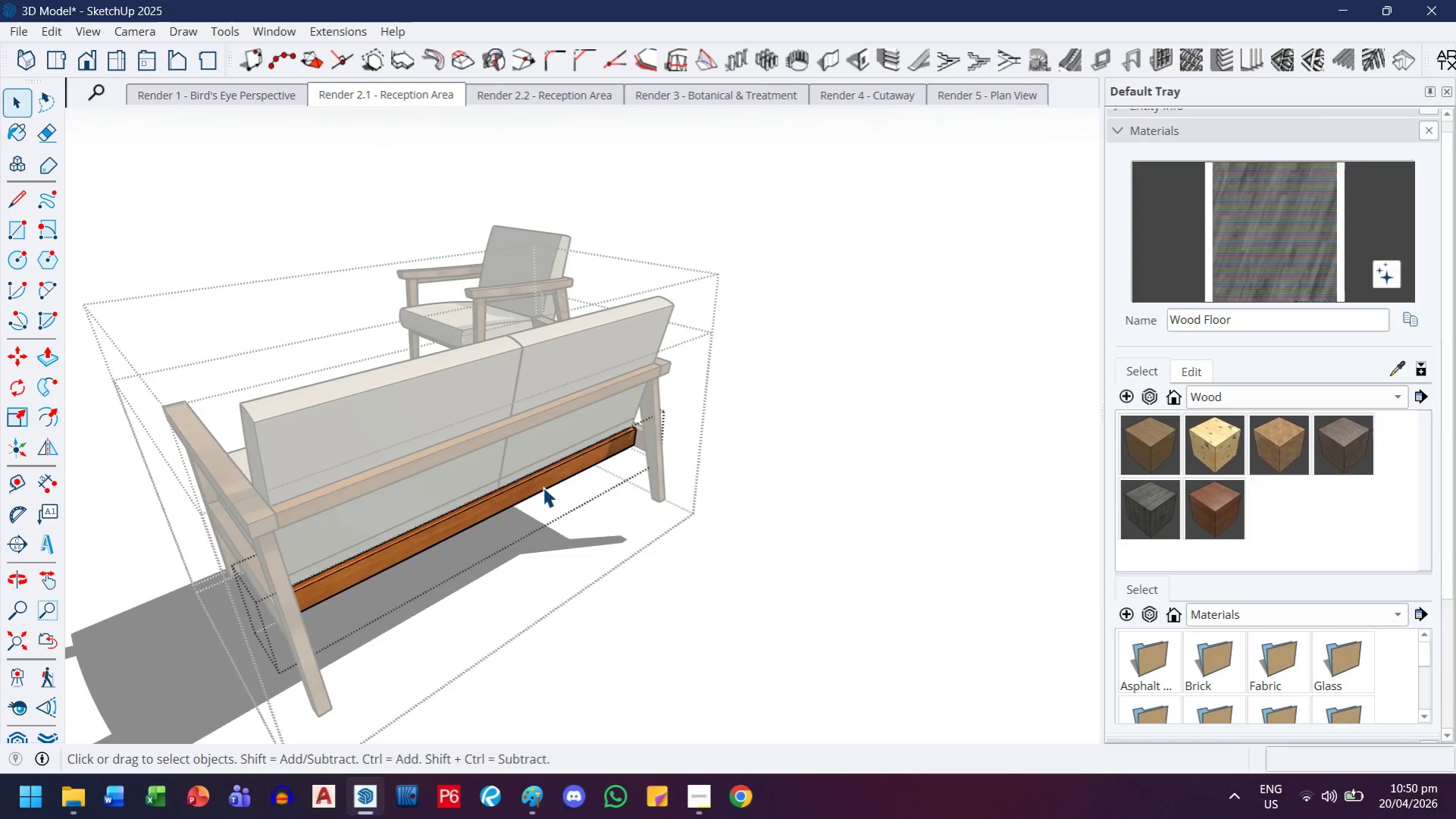 
triple_click([543, 487])
 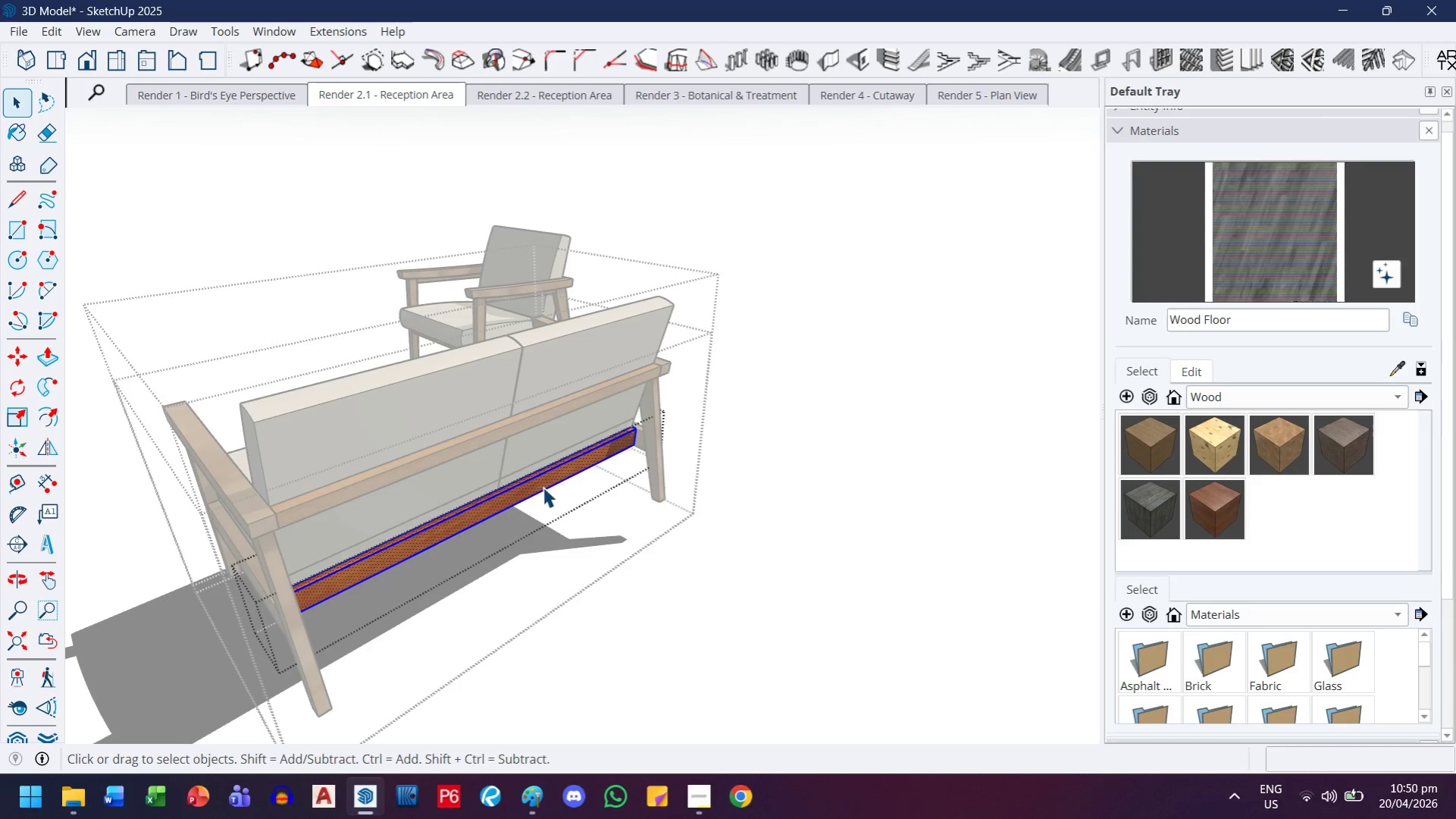 
key(Control+A)
 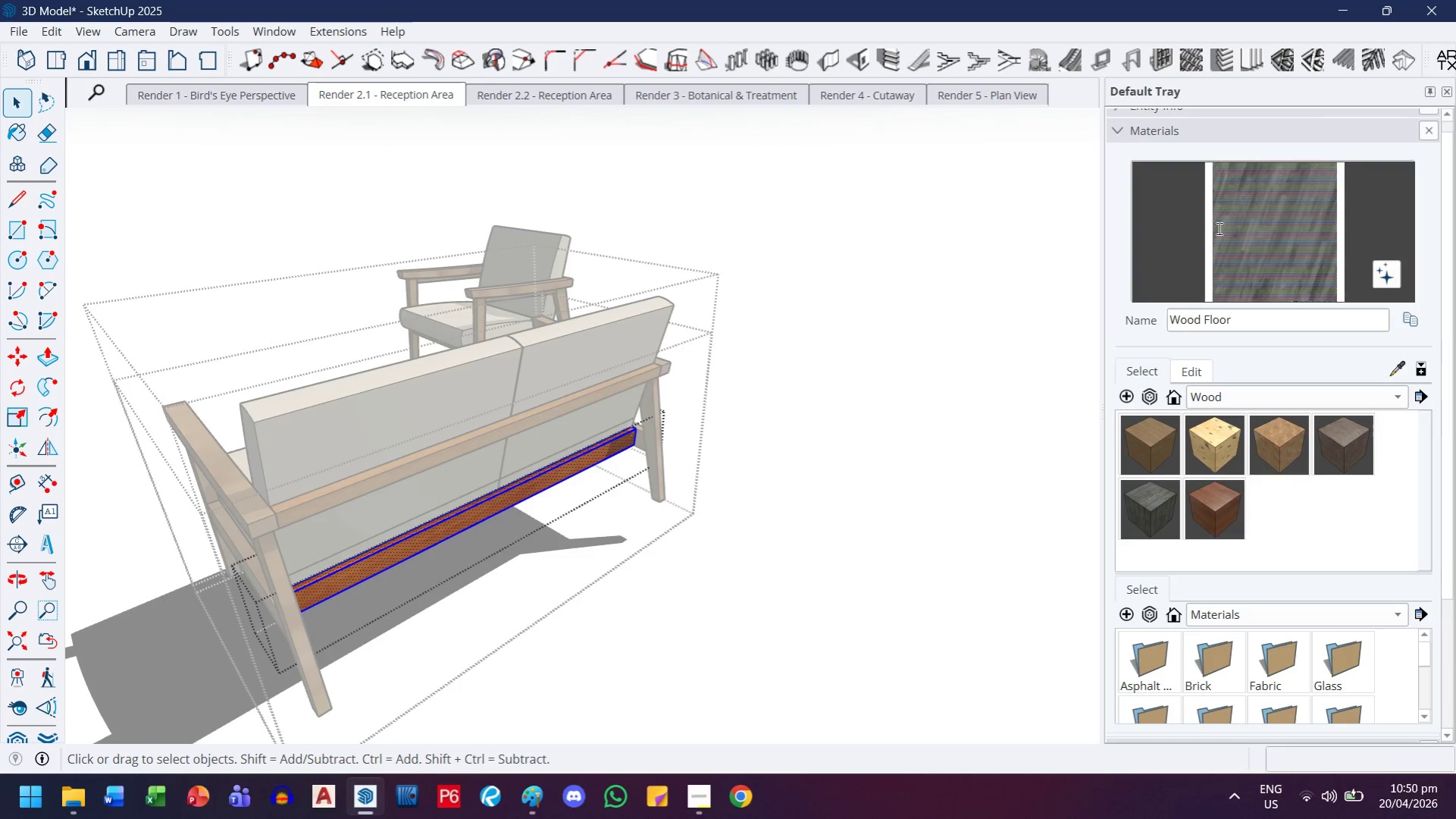 
left_click([1269, 199])
 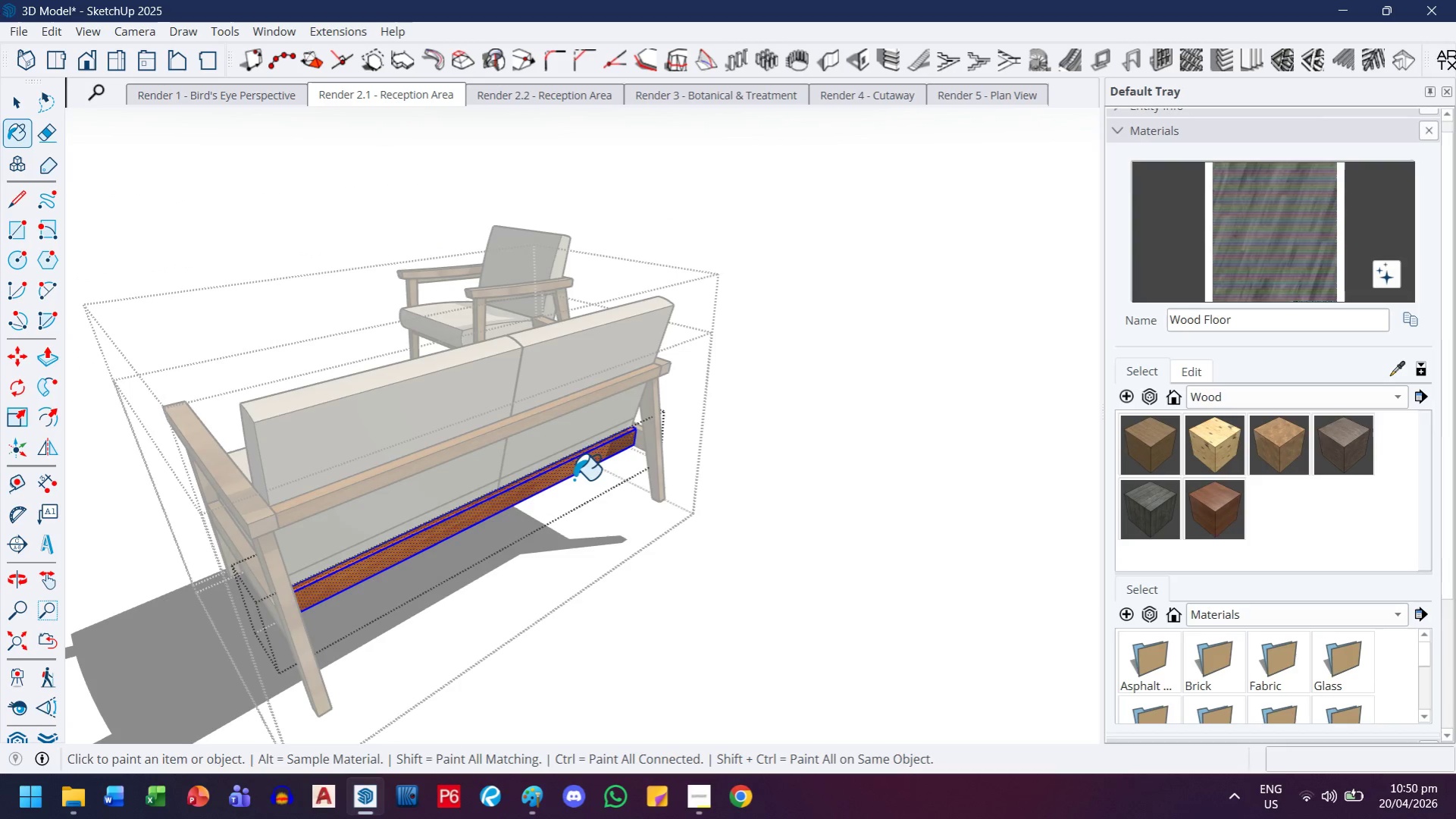 
left_click([578, 471])
 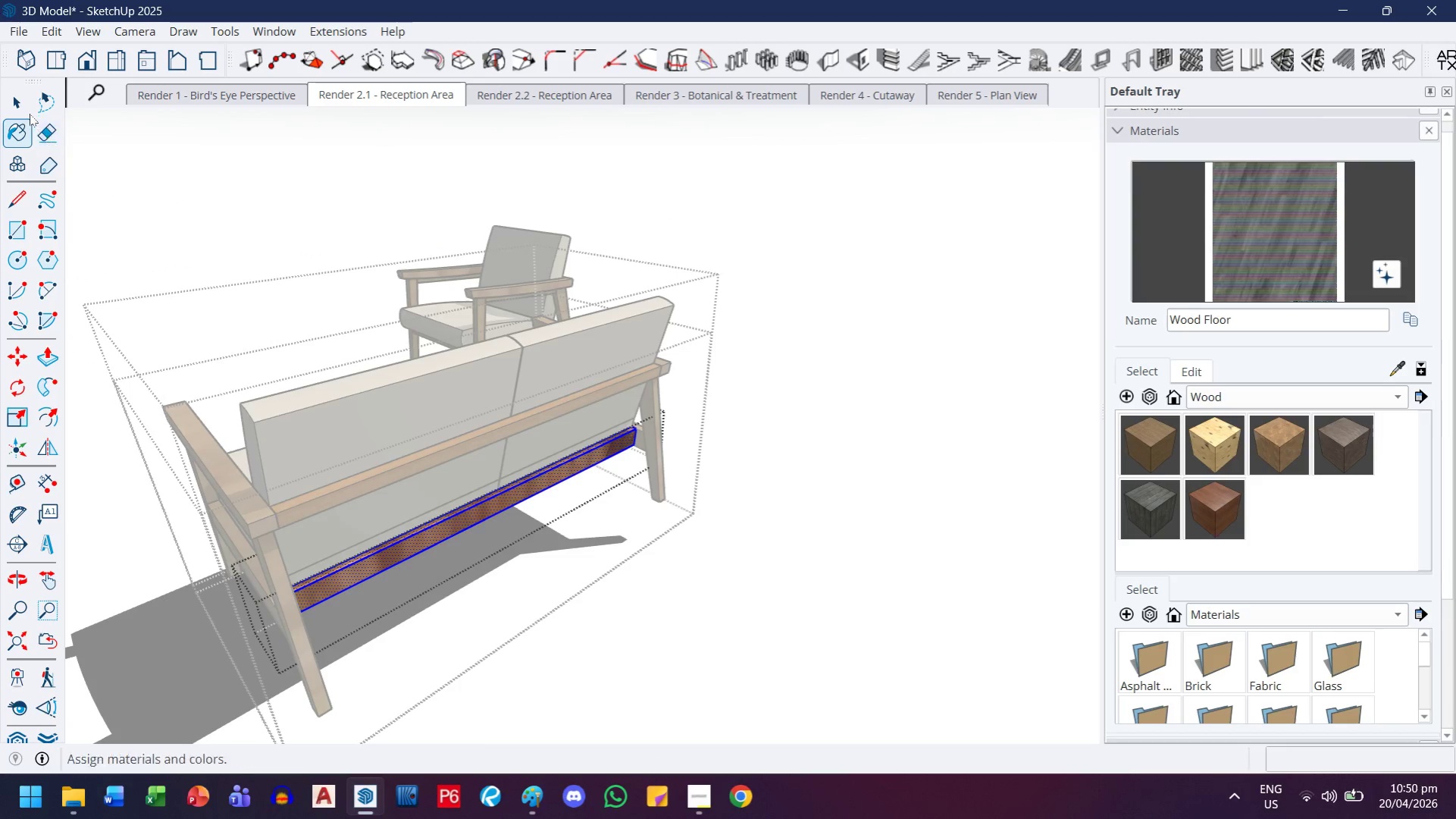 
key(Escape)
 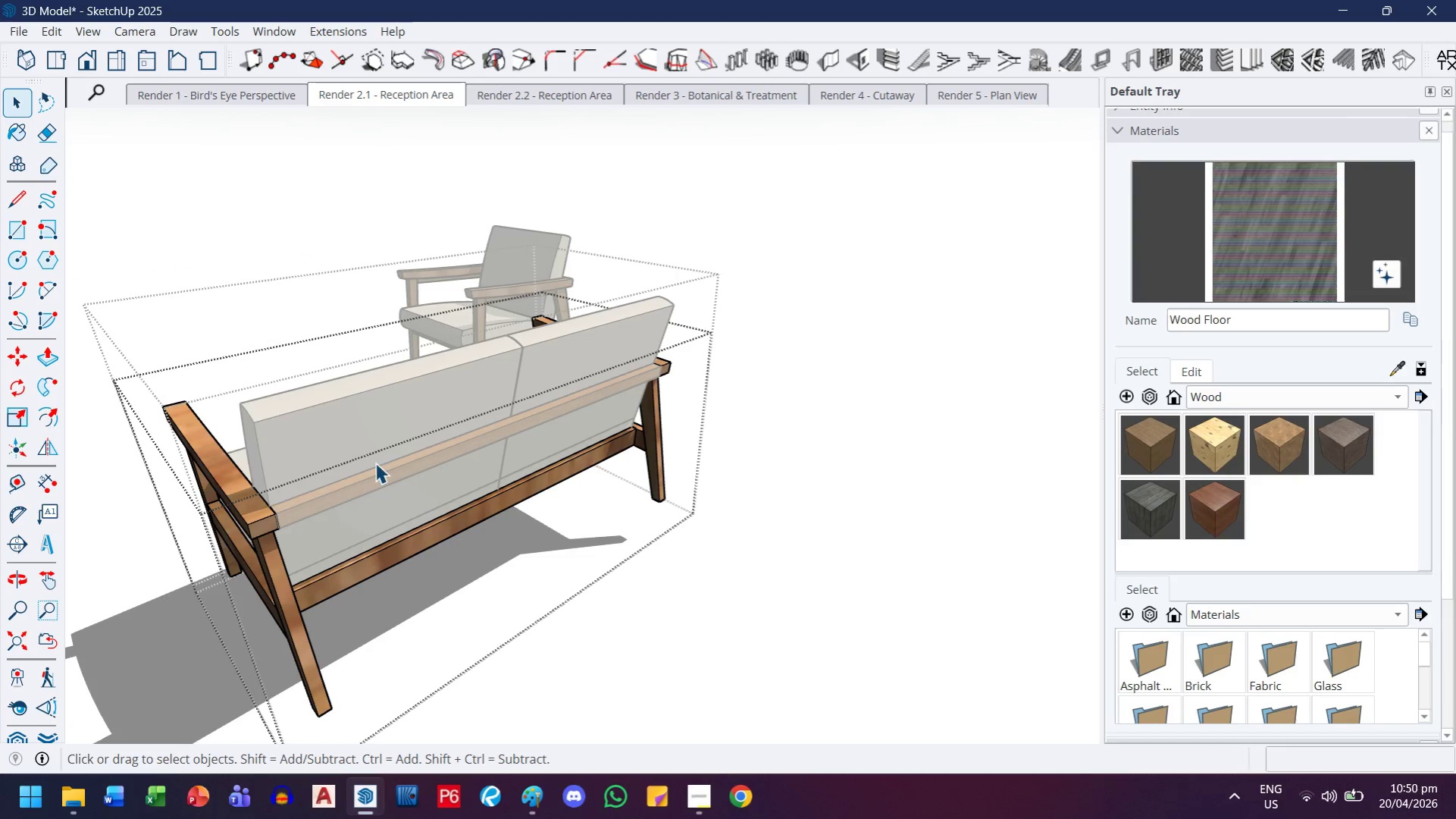 
key(Escape)
 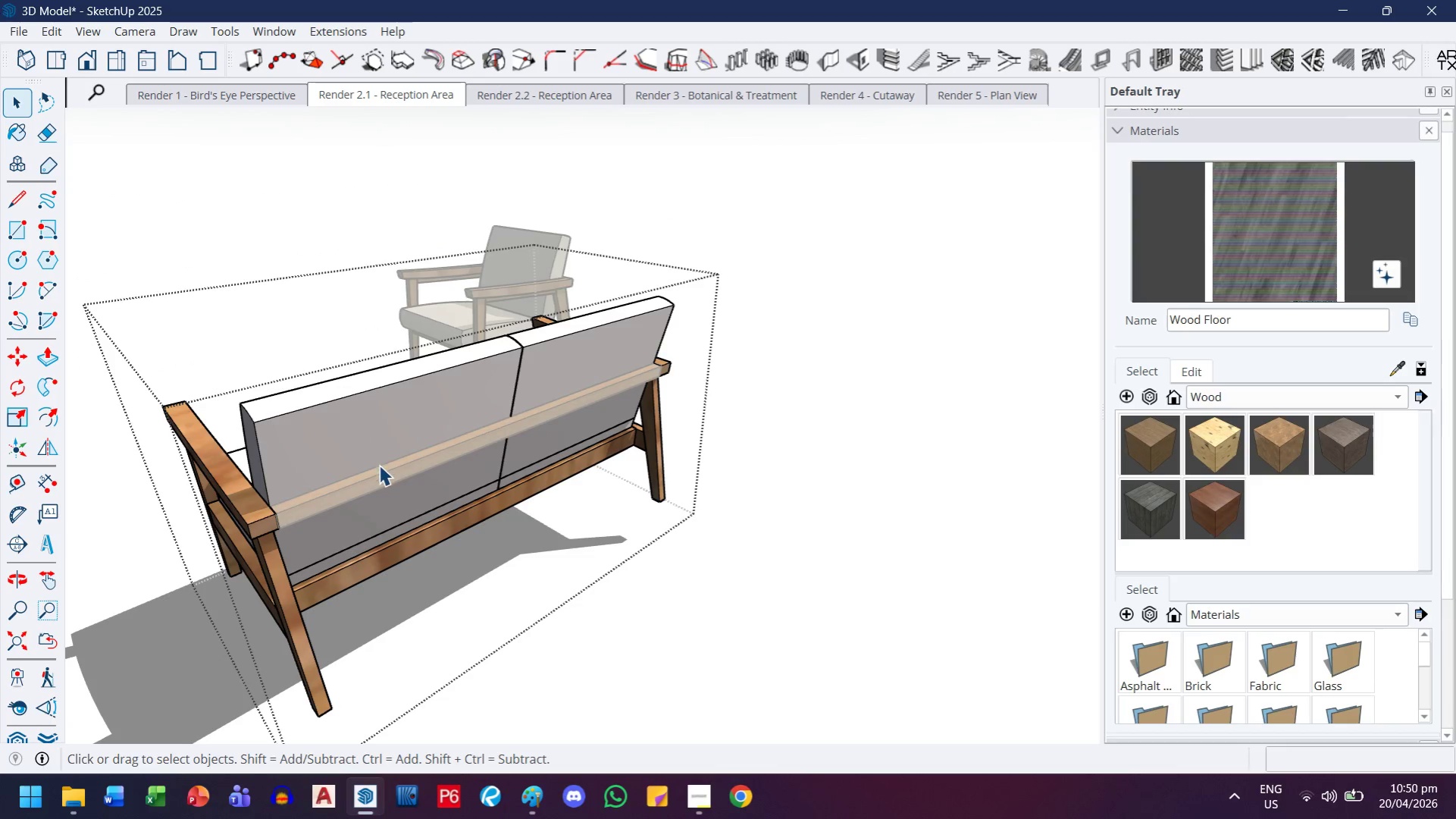 
left_click([380, 465])
 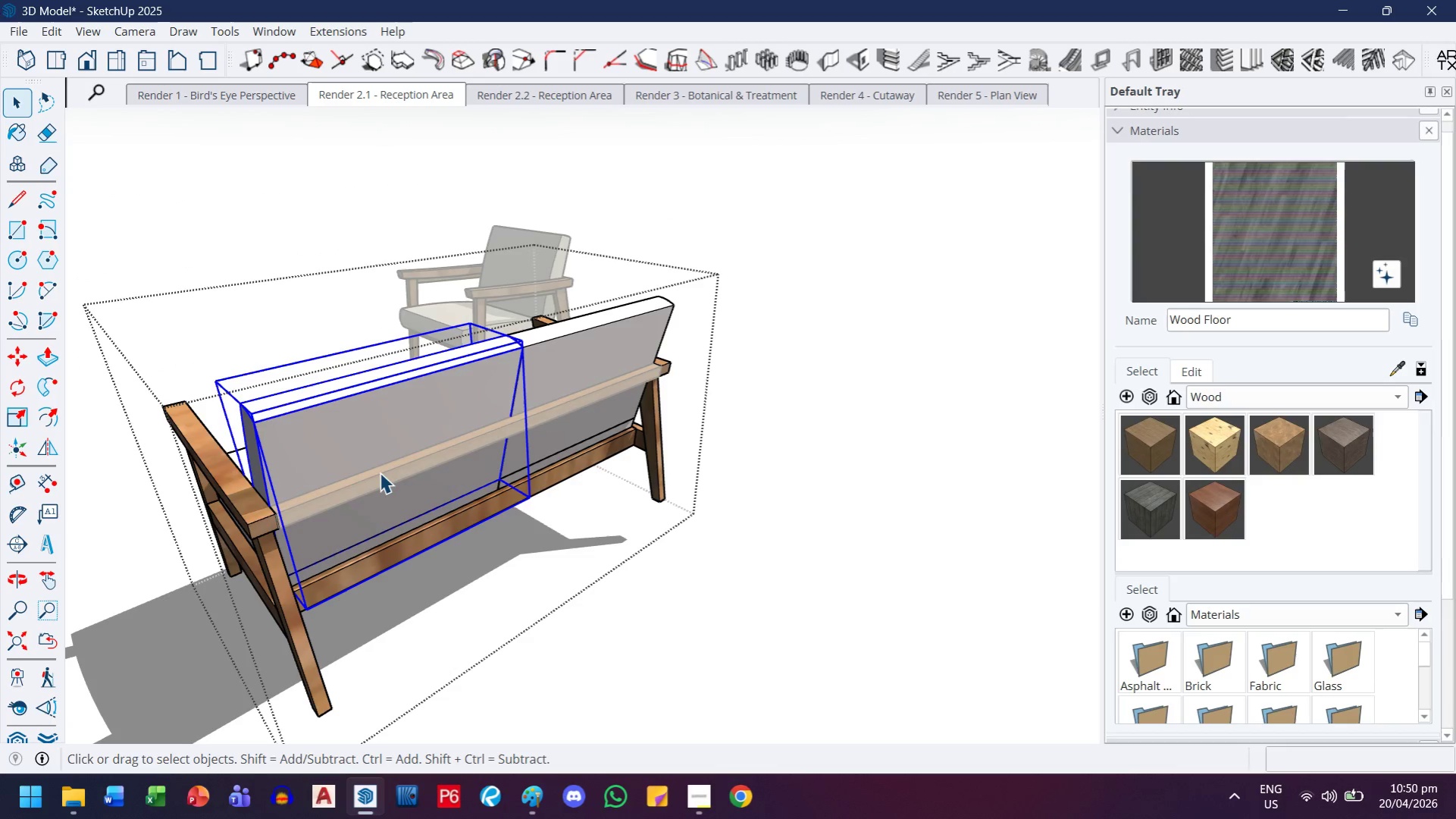 
key(Escape)
 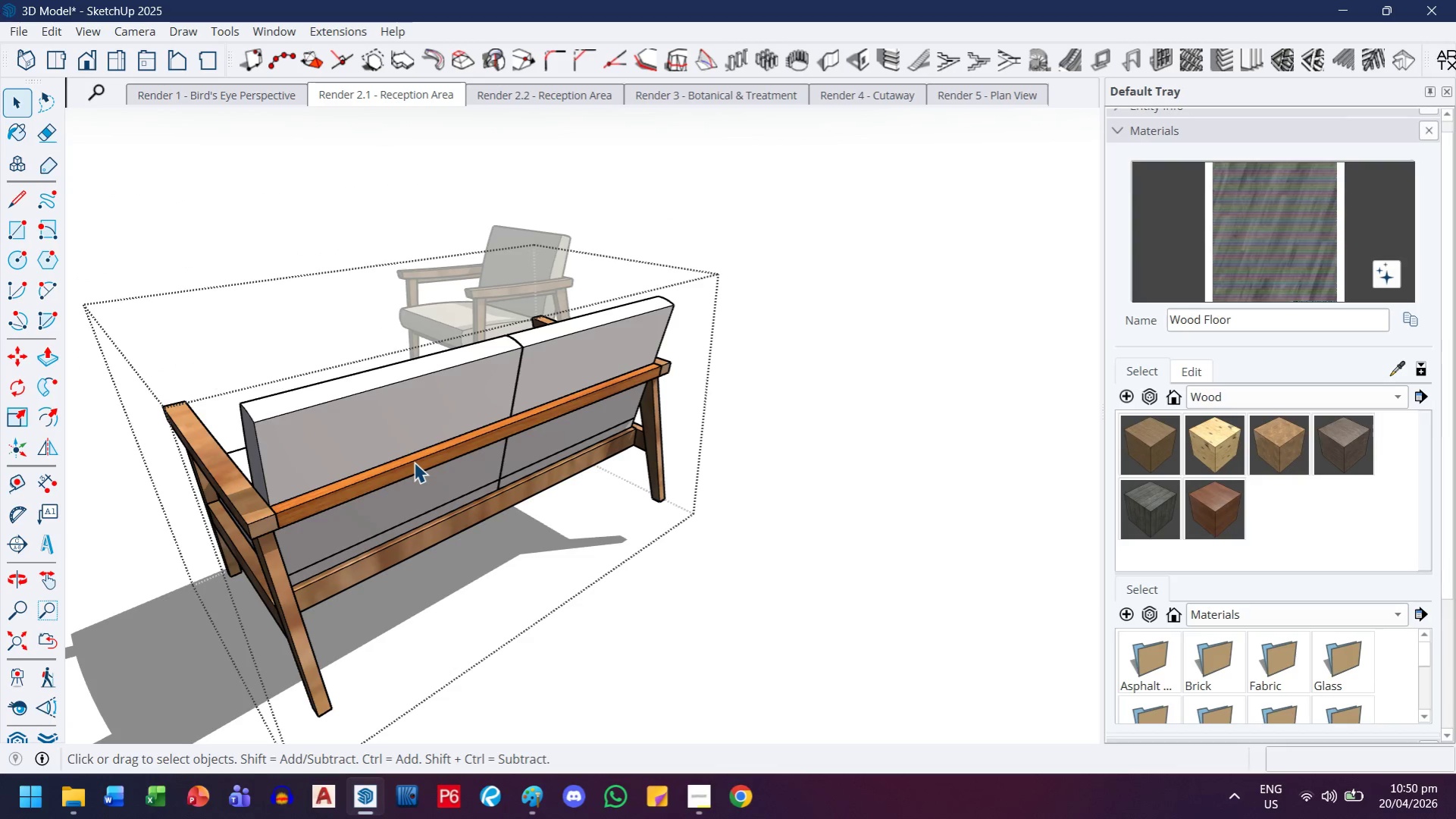 
left_click([414, 462])
 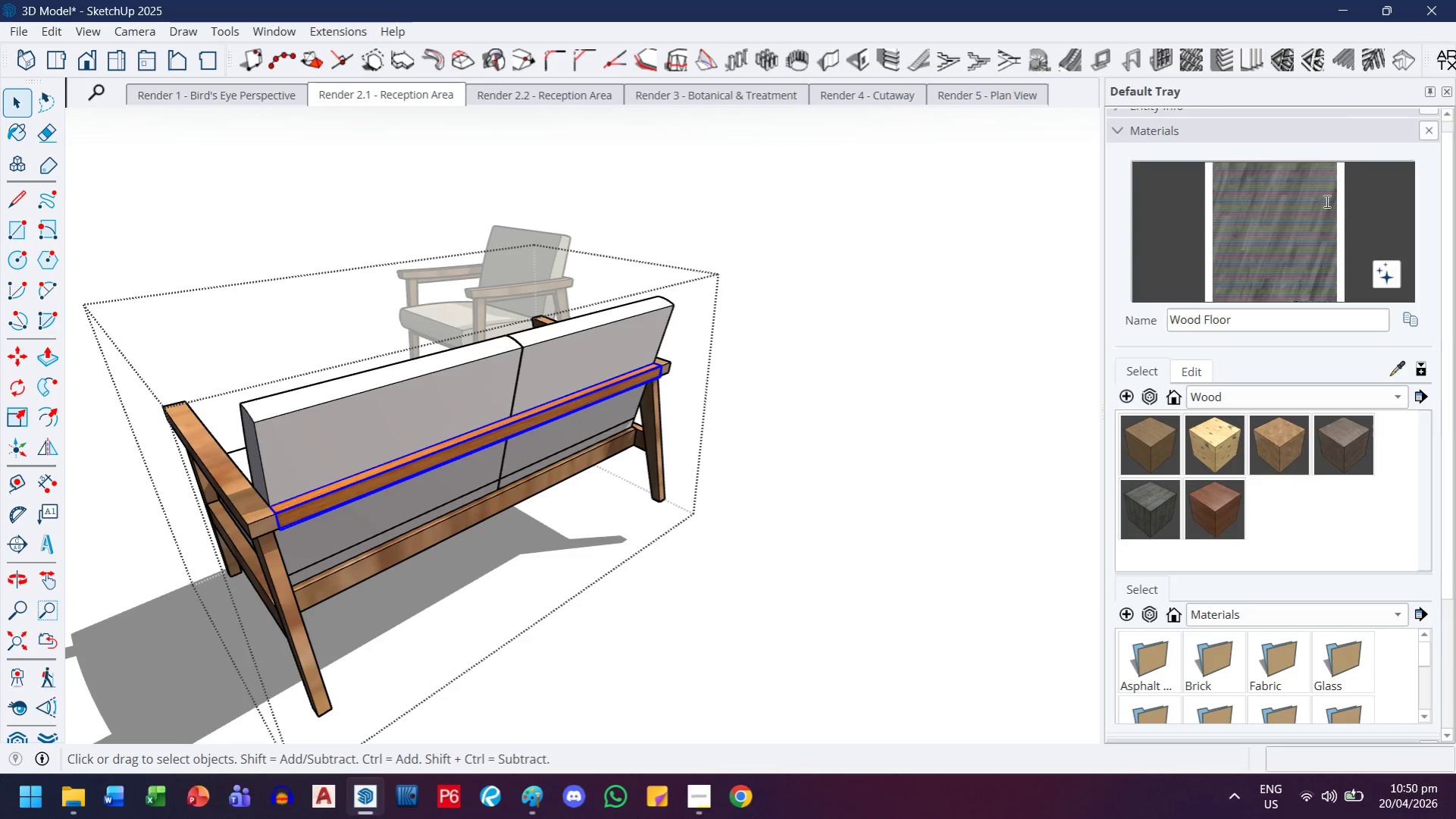 
left_click_drag(start_coordinate=[1276, 221], to_coordinate=[1241, 235])
 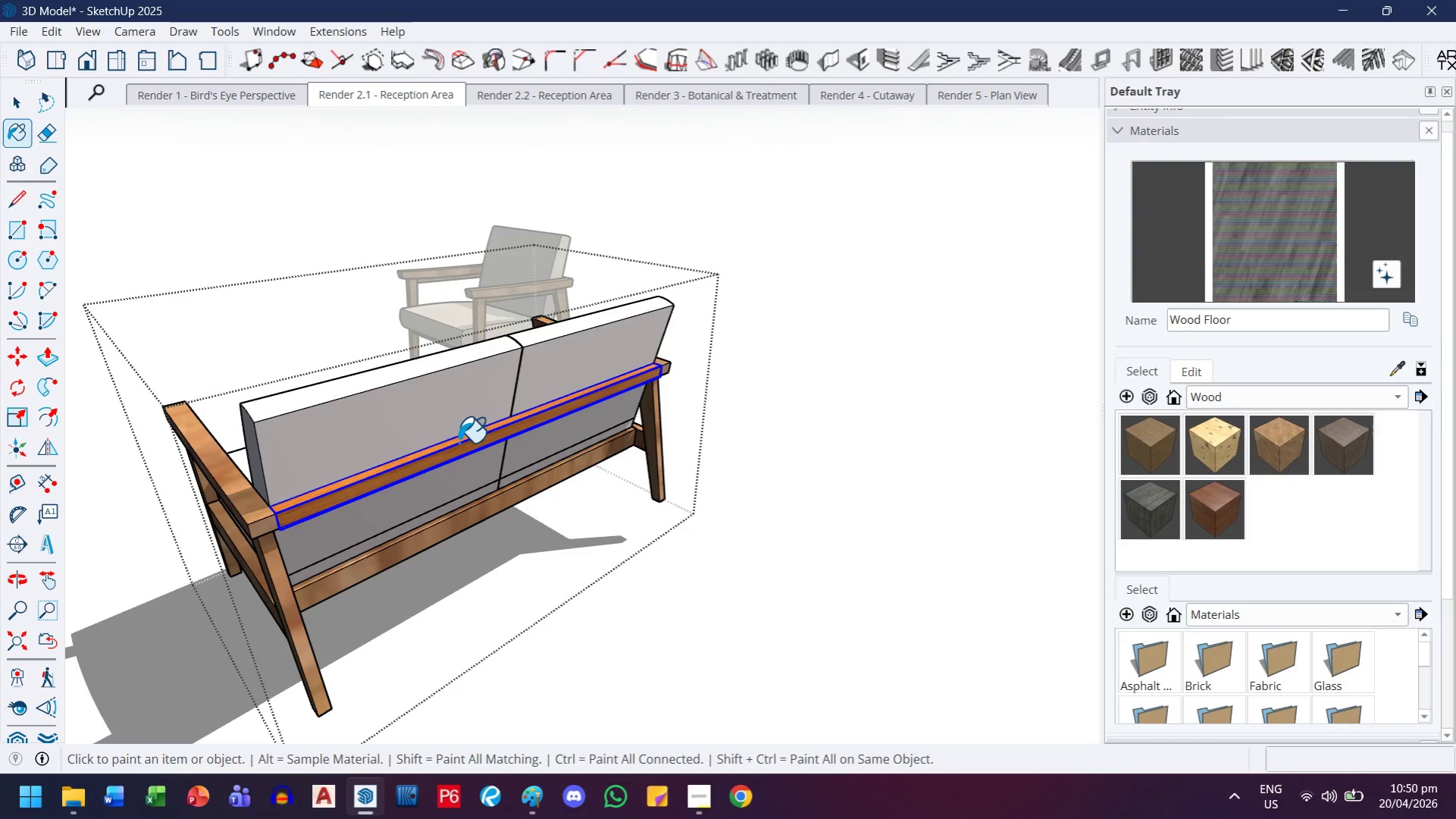 
left_click([459, 443])
 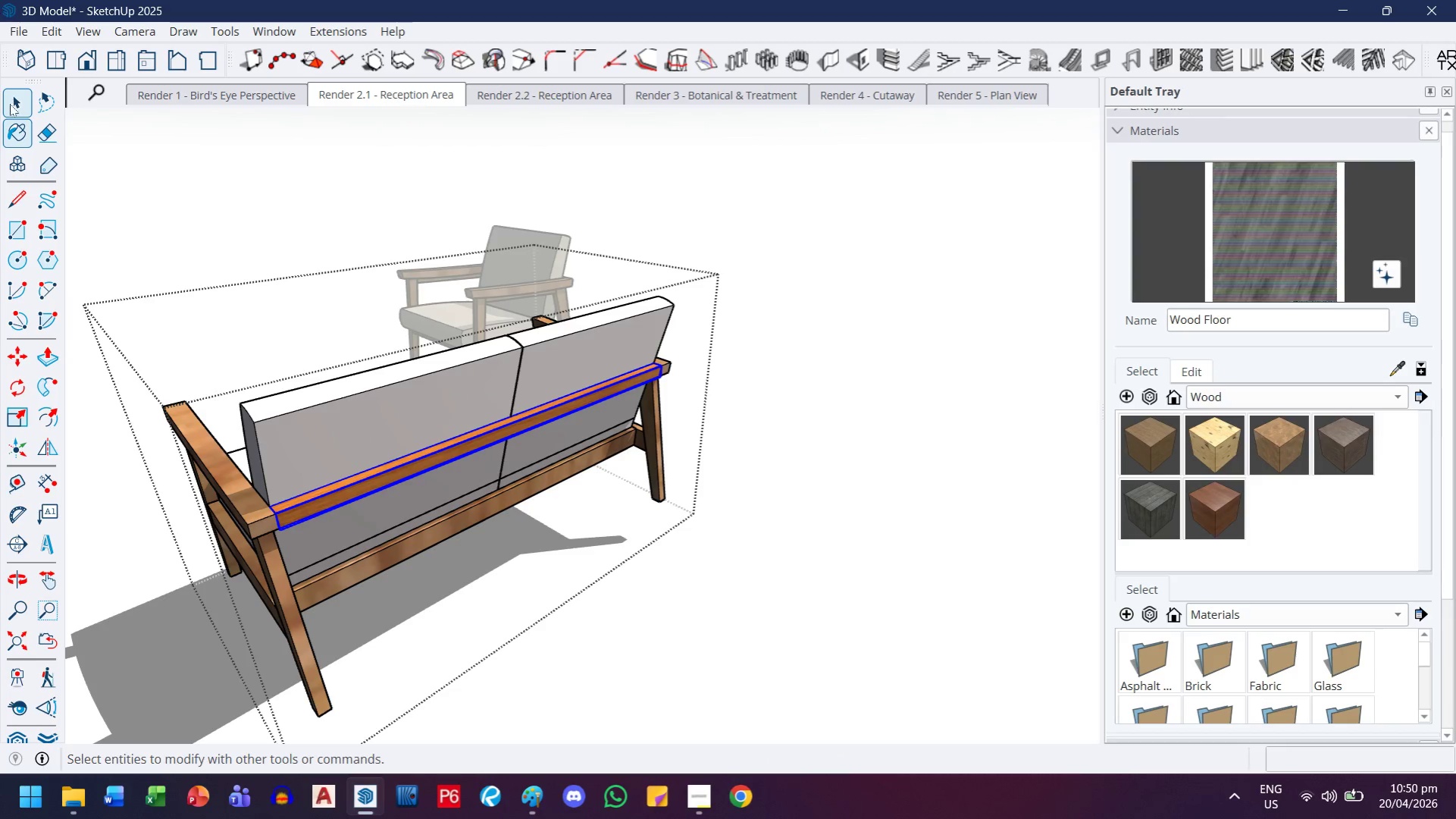 
scroll: coordinate [246, 369], scroll_direction: up, amount: 3.0
 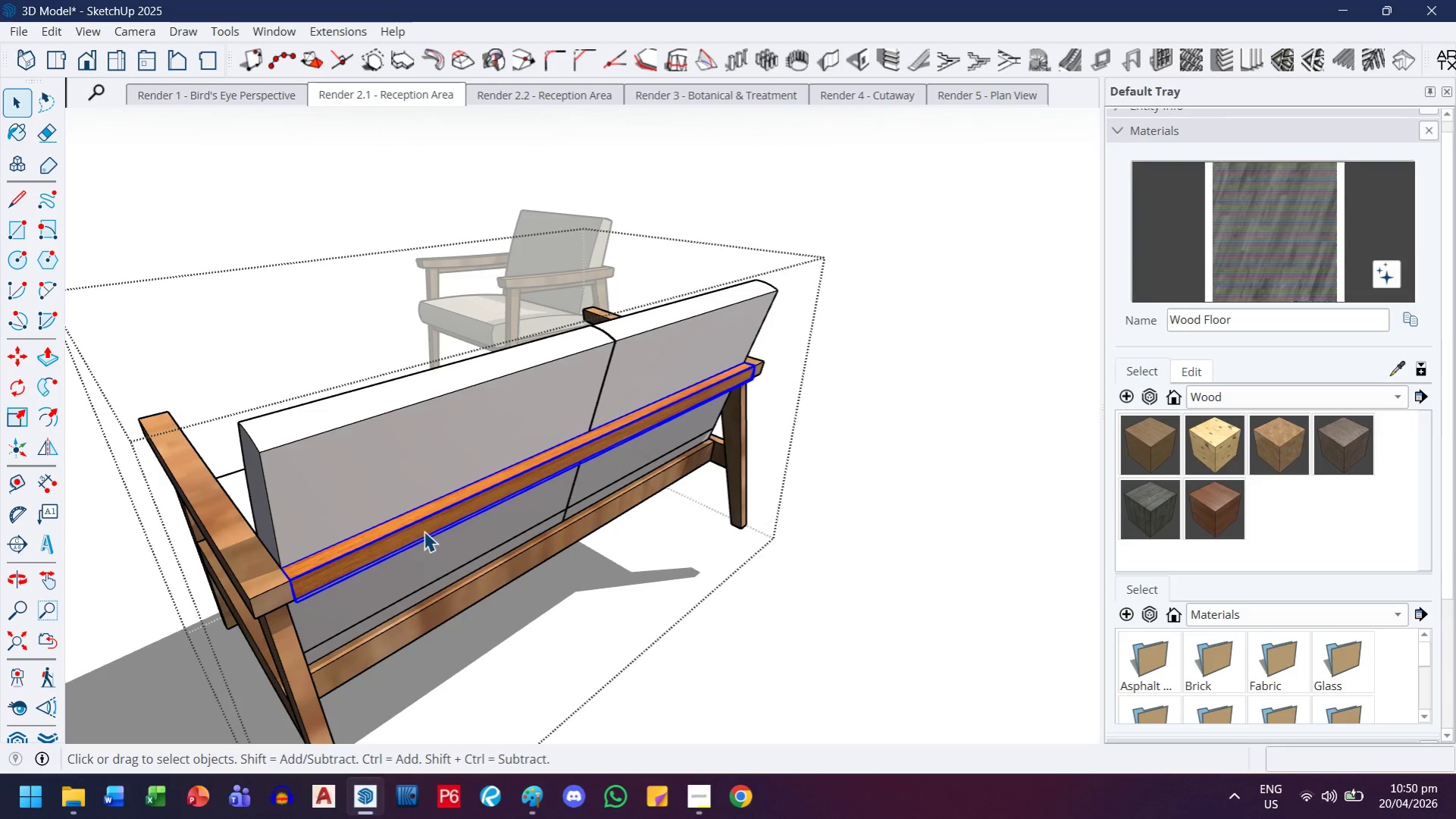 
double_click([425, 526])
 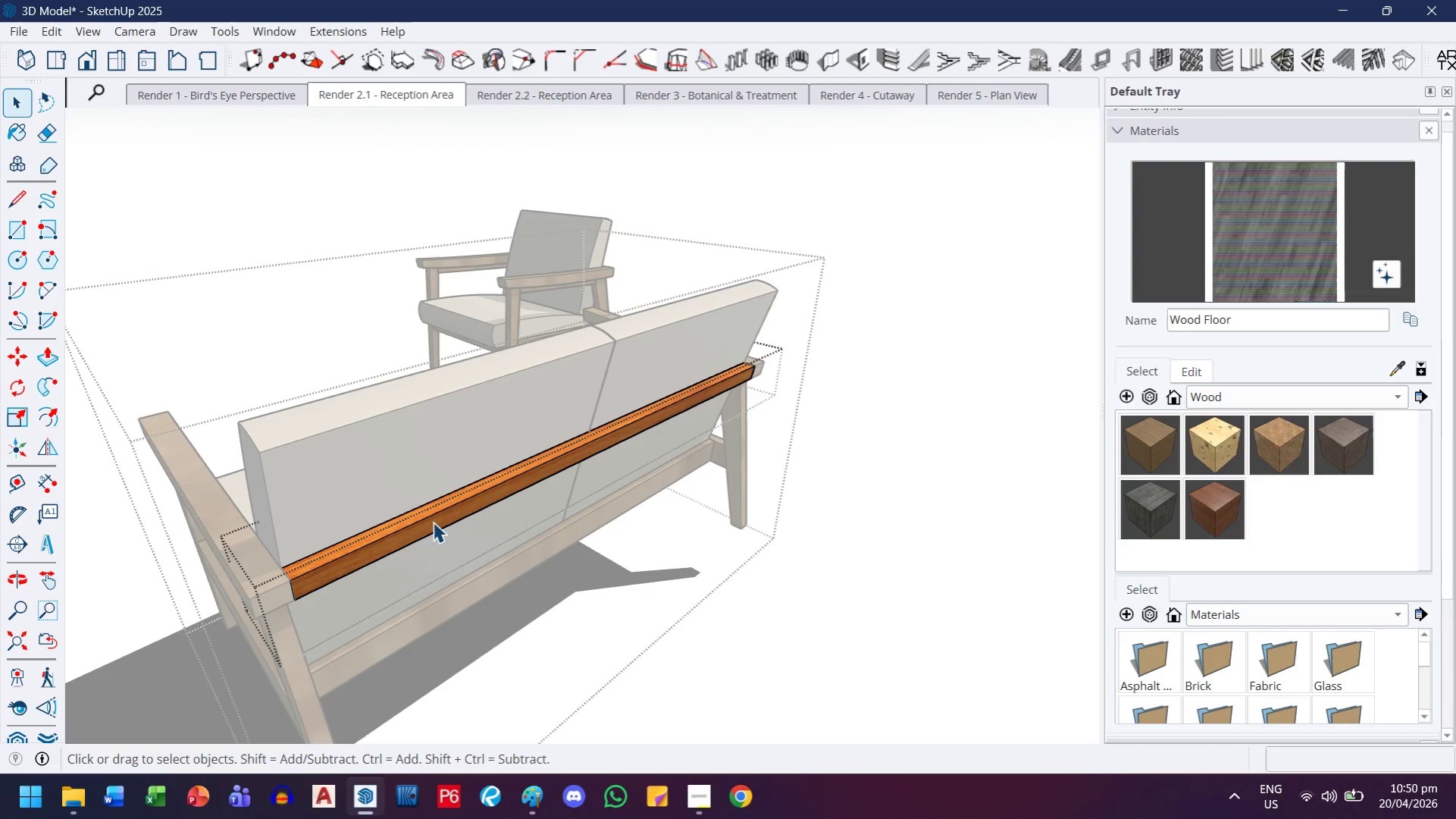 
triple_click([433, 522])
 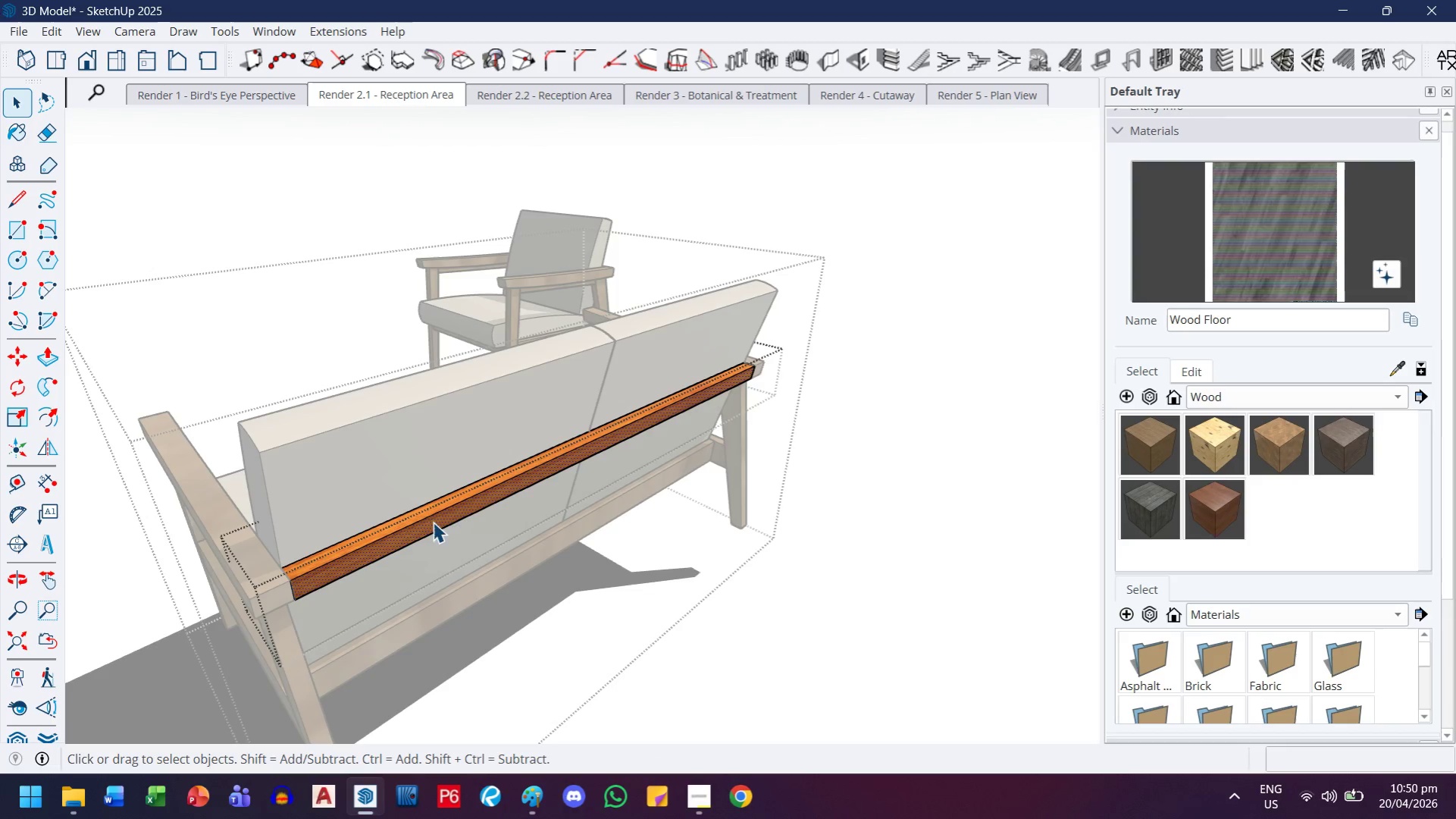 
key(Control+ControlLeft)
 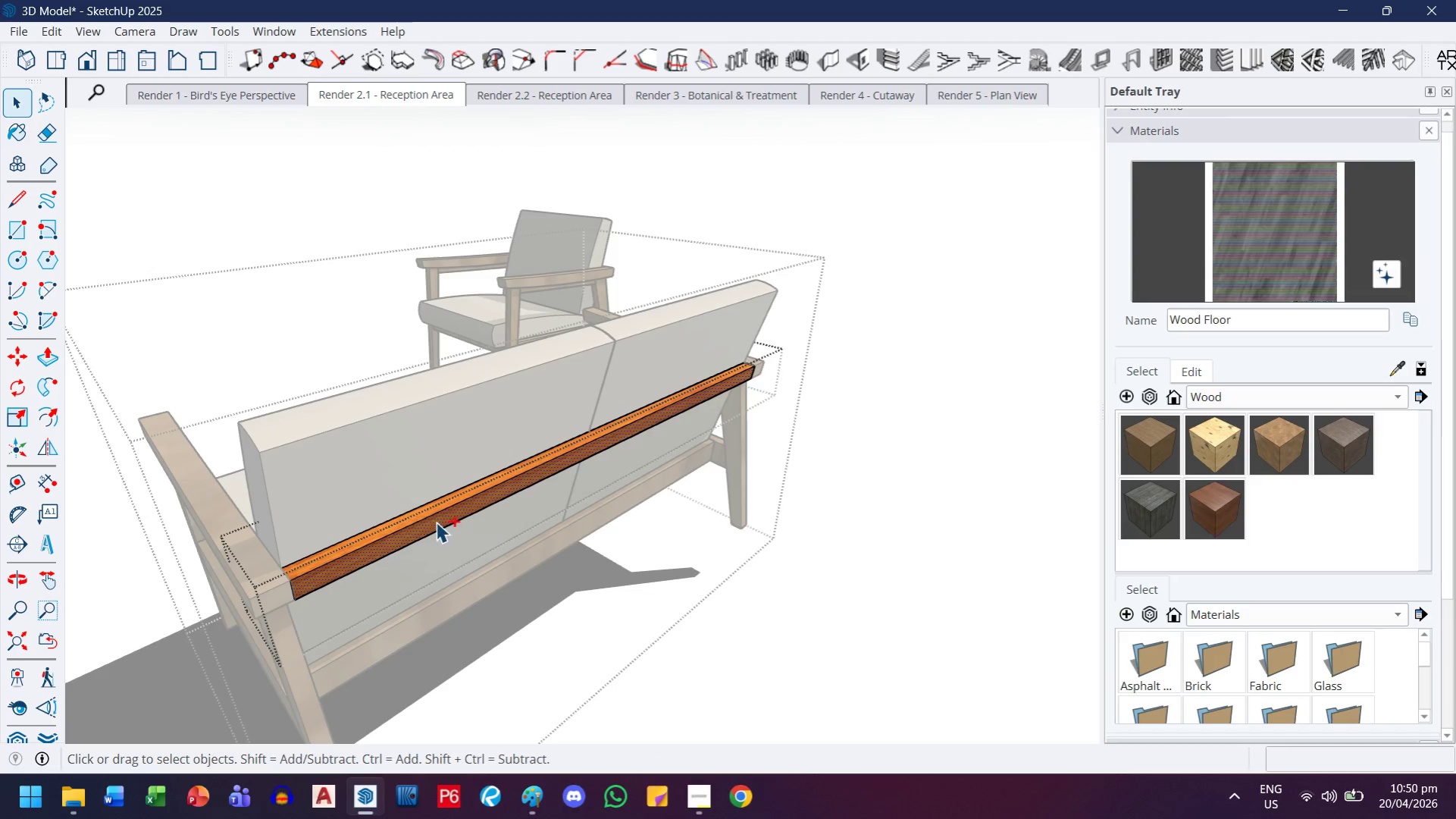 
key(Control+A)
 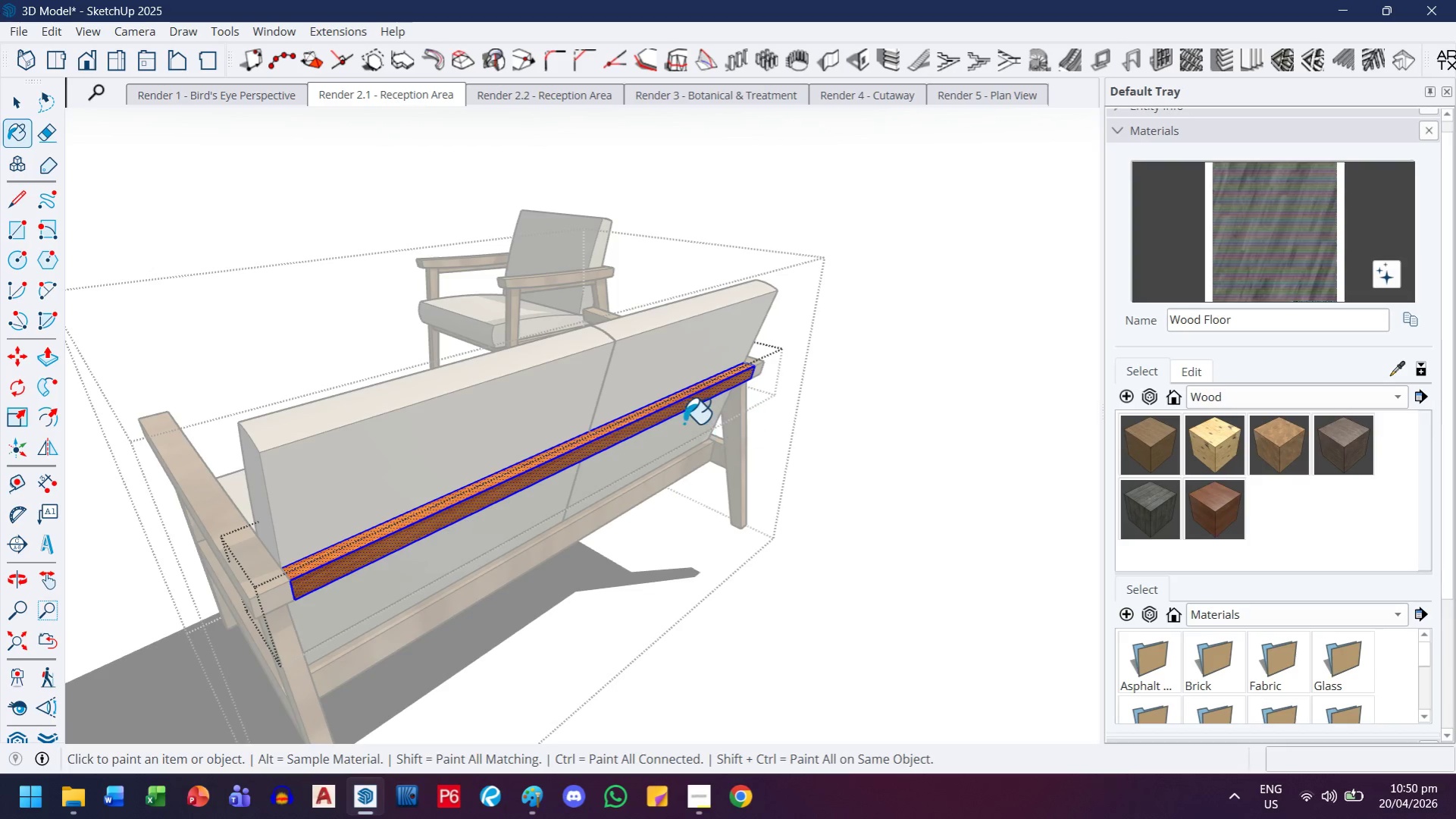 
left_click([678, 403])
 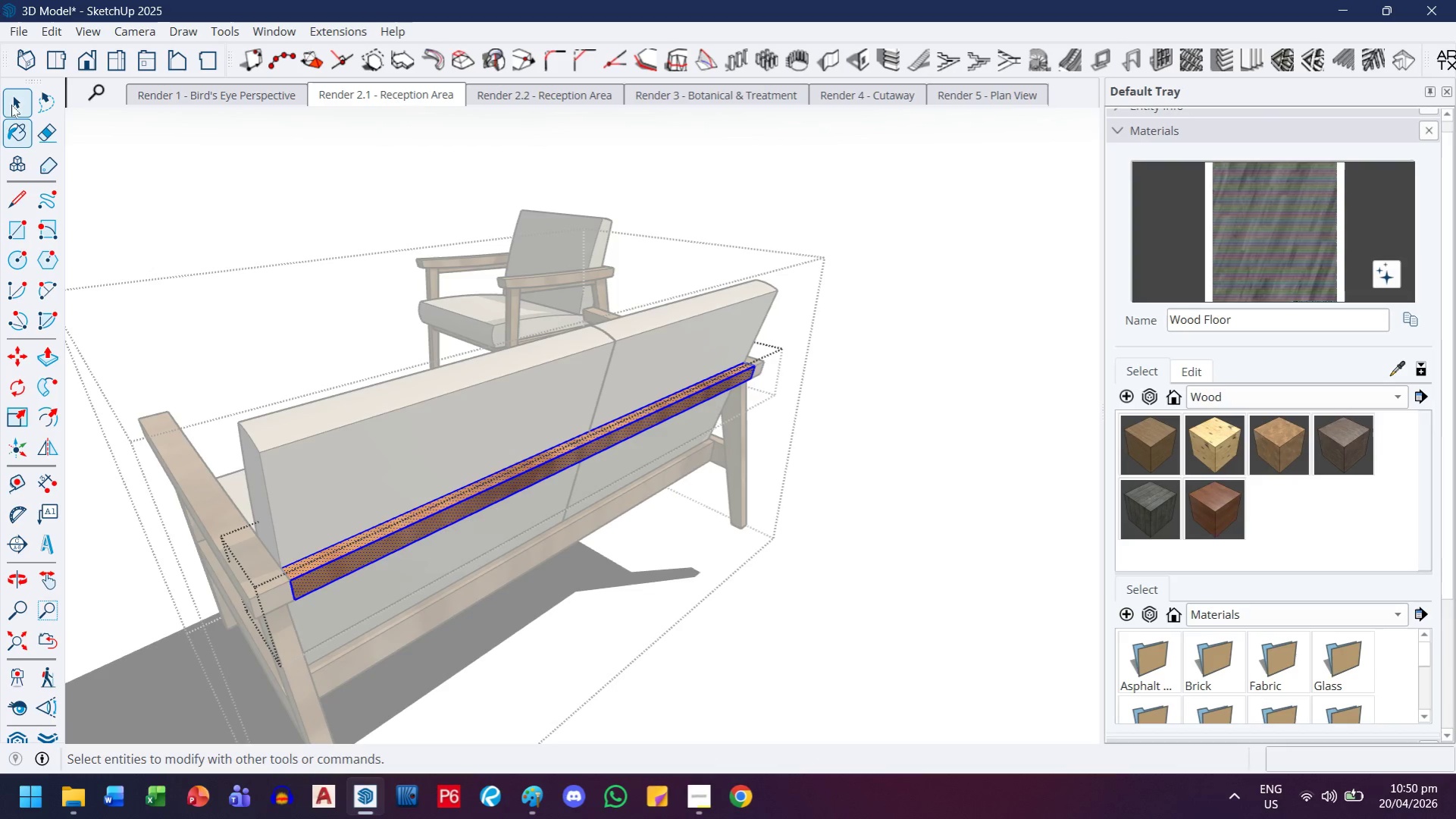 
key(Escape)
 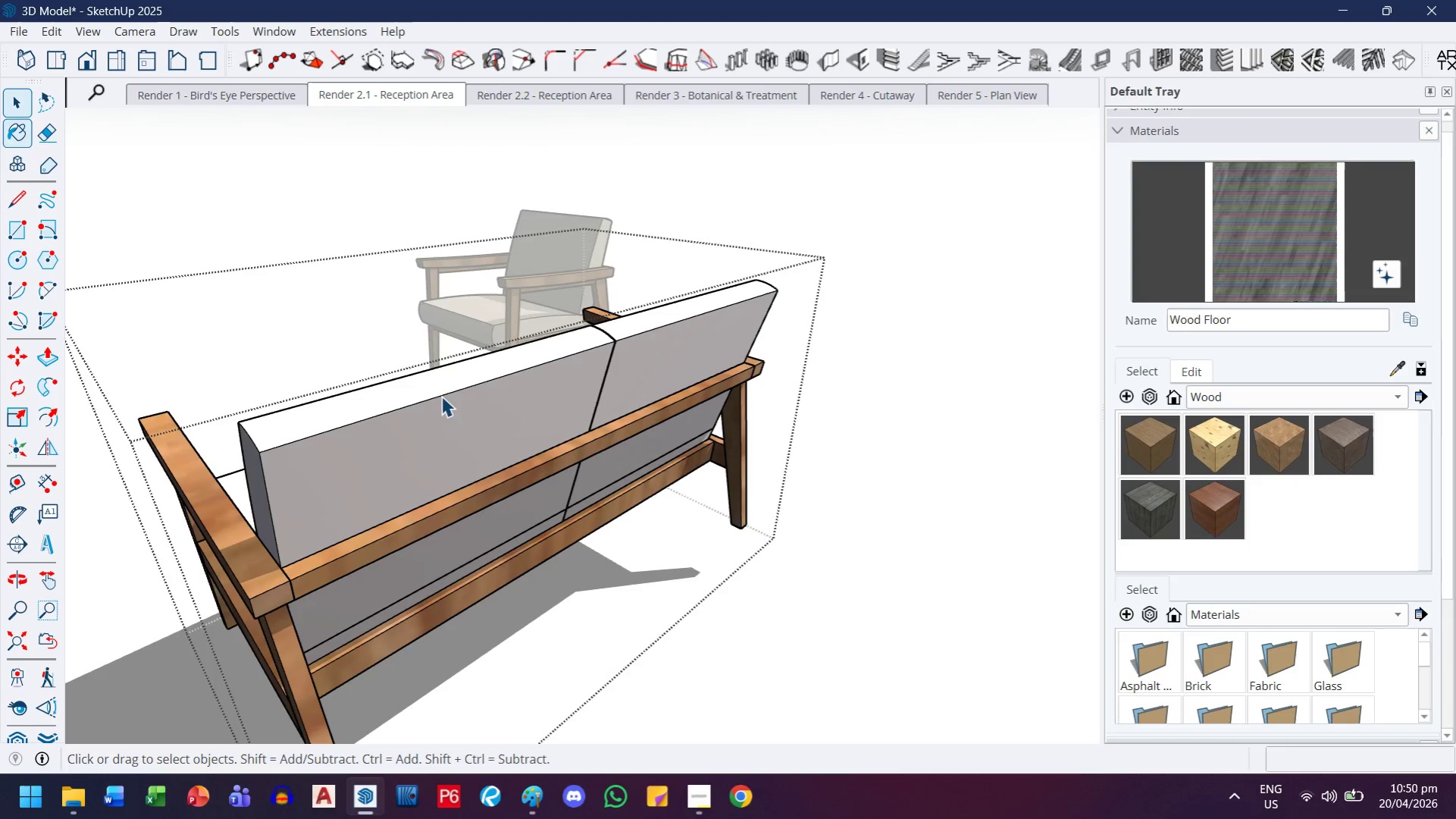 
key(Escape)
 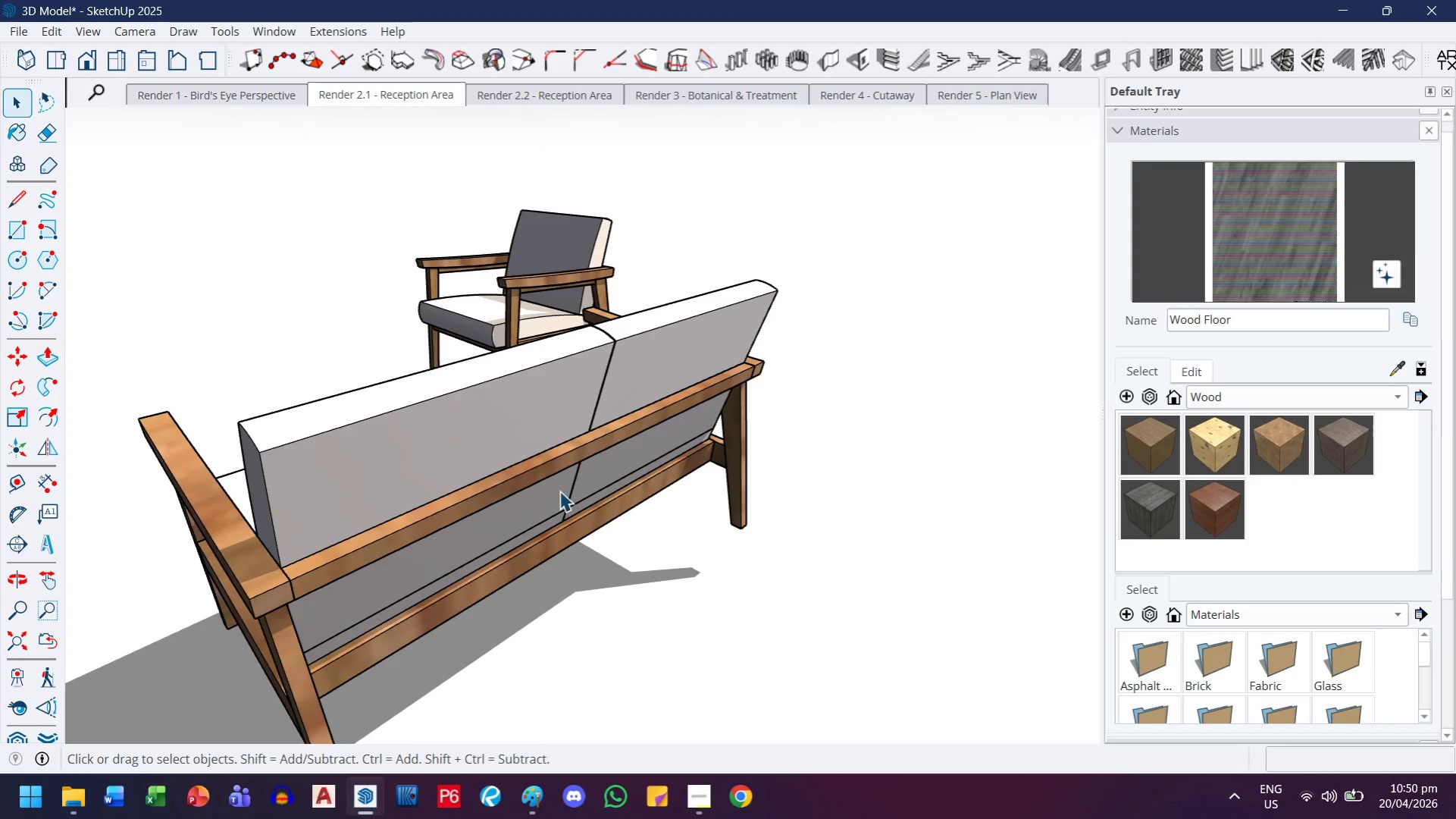 
key(Escape)
 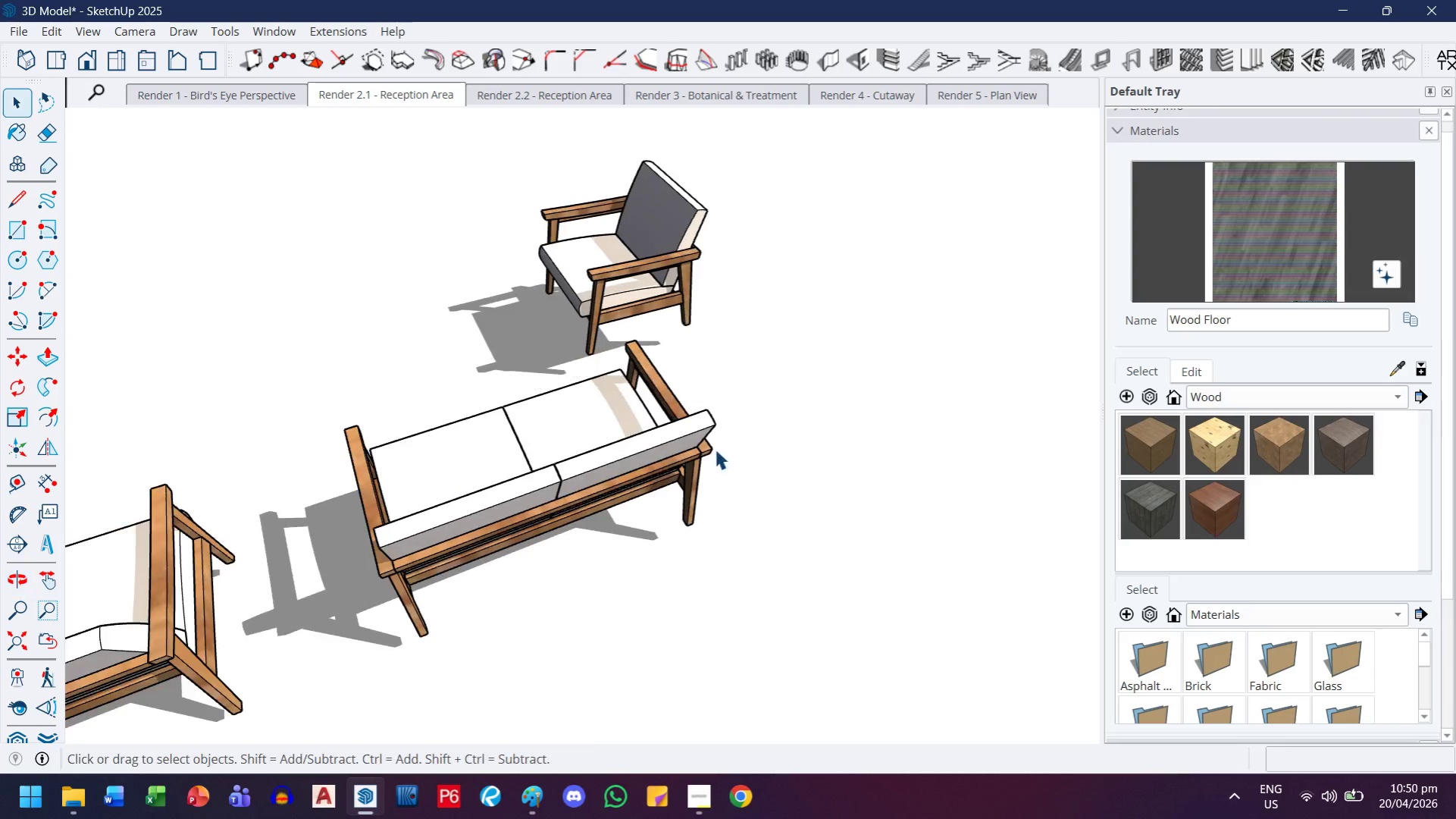 
scroll: coordinate [707, 509], scroll_direction: down, amount: 5.0
 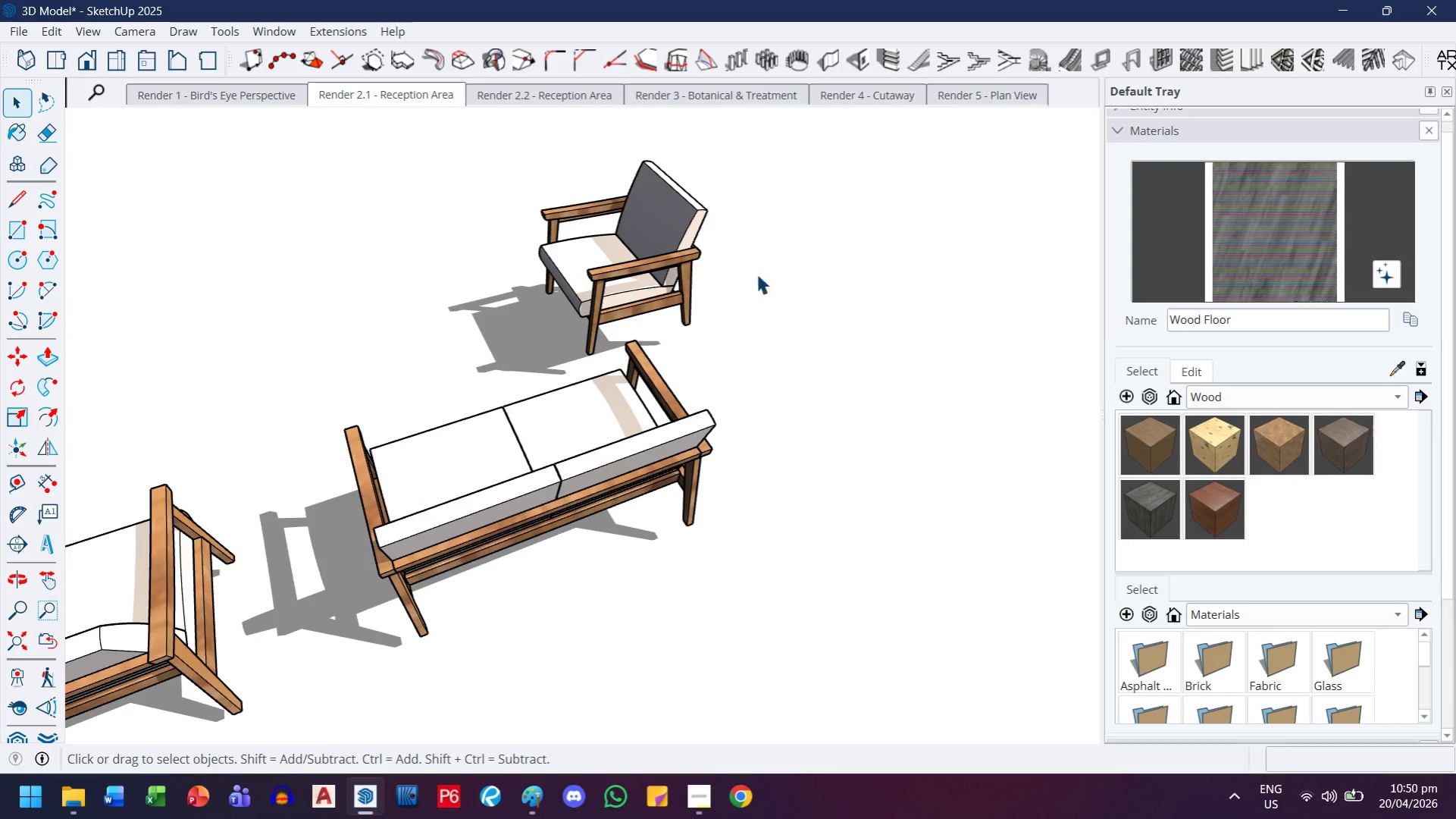 
key(Escape)
 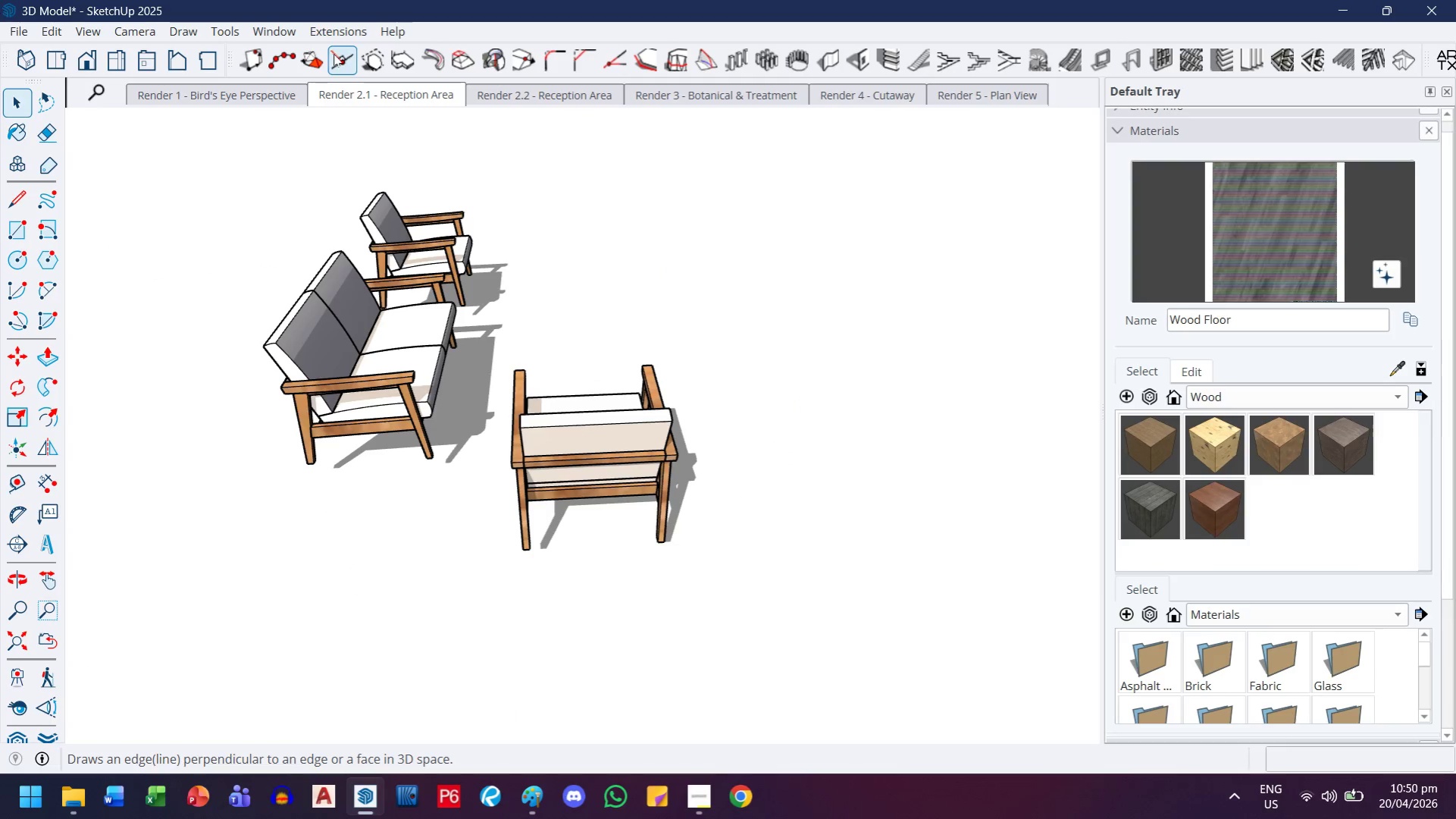 
scroll: coordinate [291, 412], scroll_direction: none, amount: 0.0
 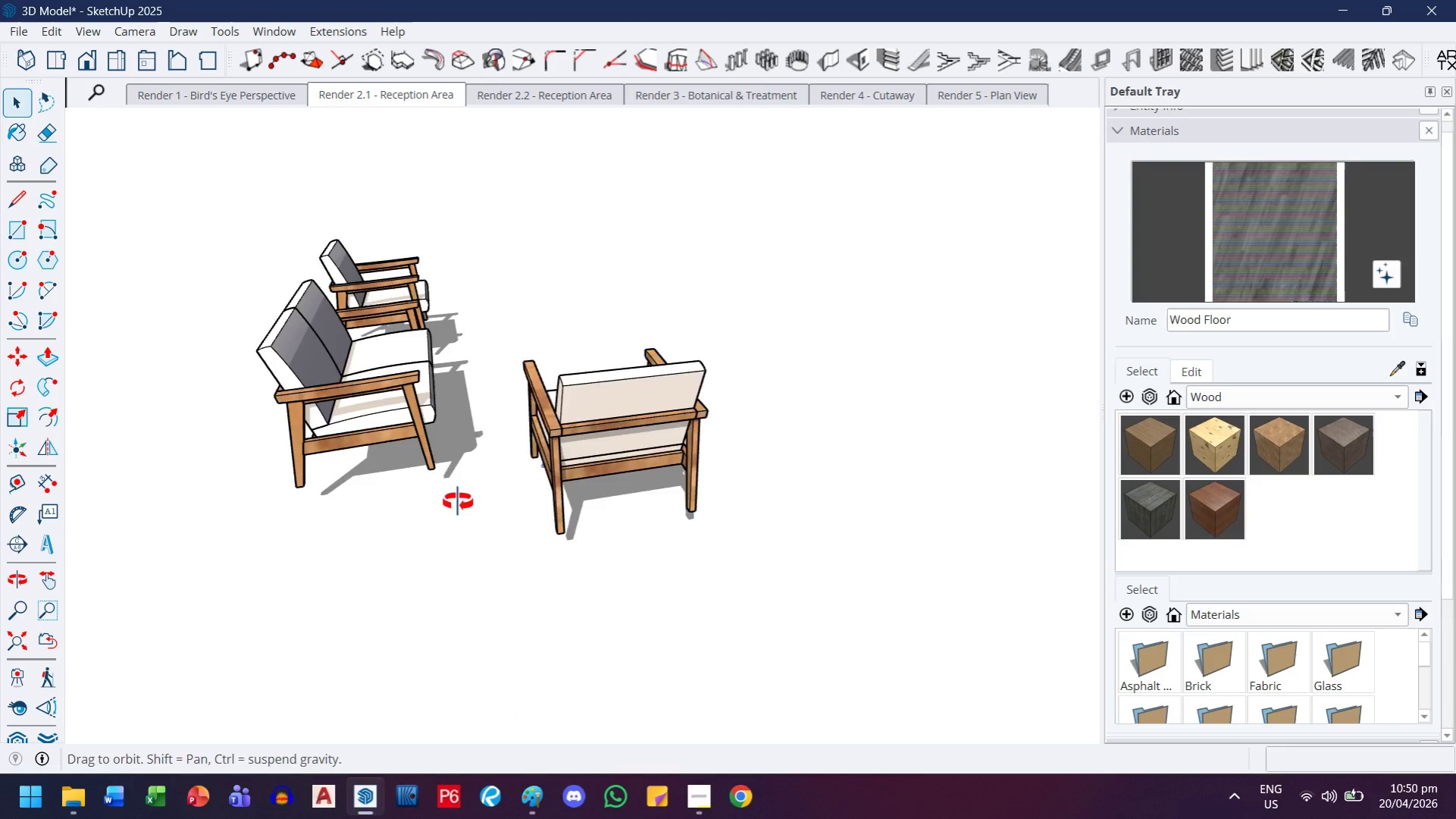 
double_click([351, 93])
 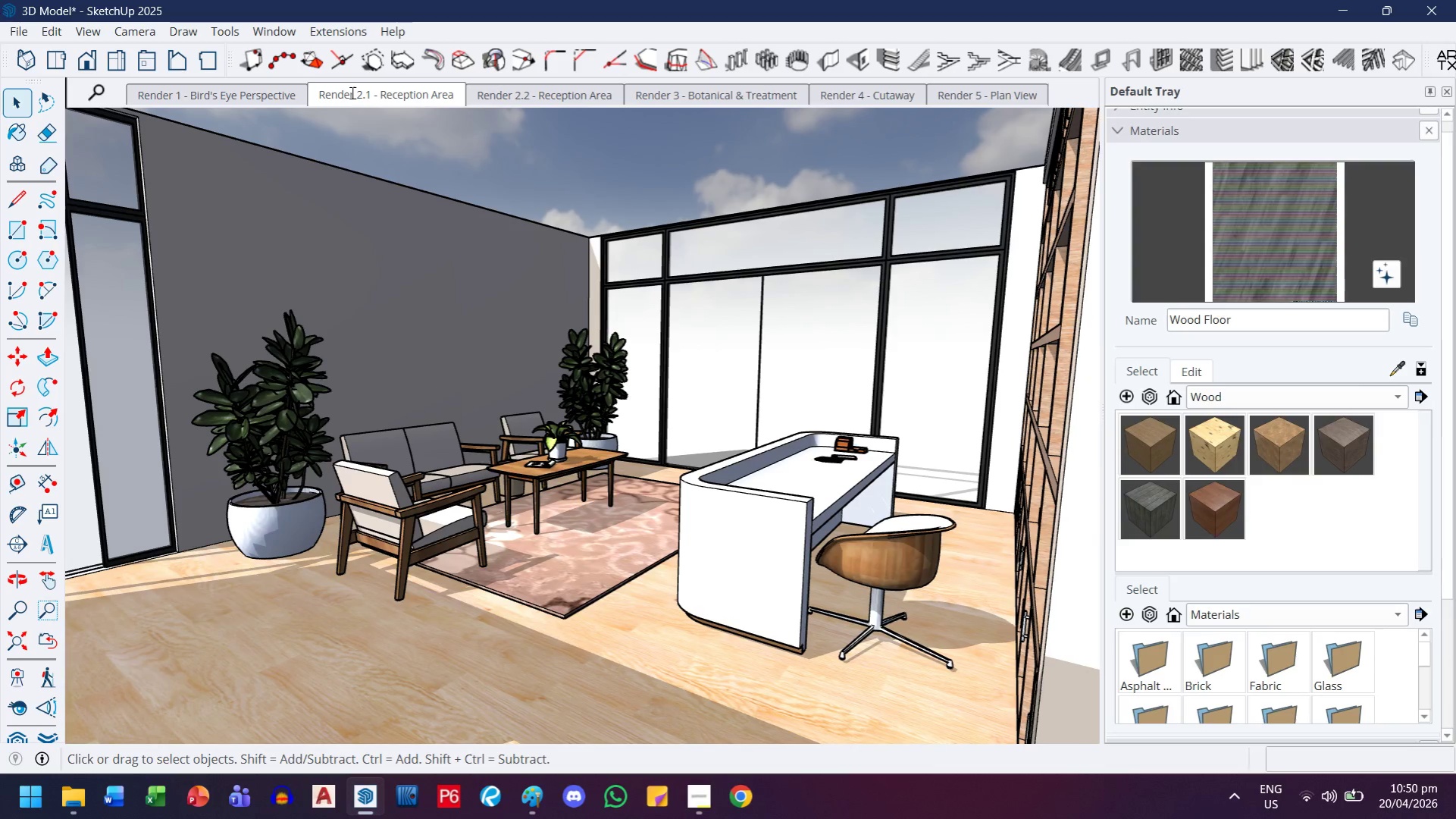 
wait(6.16)
 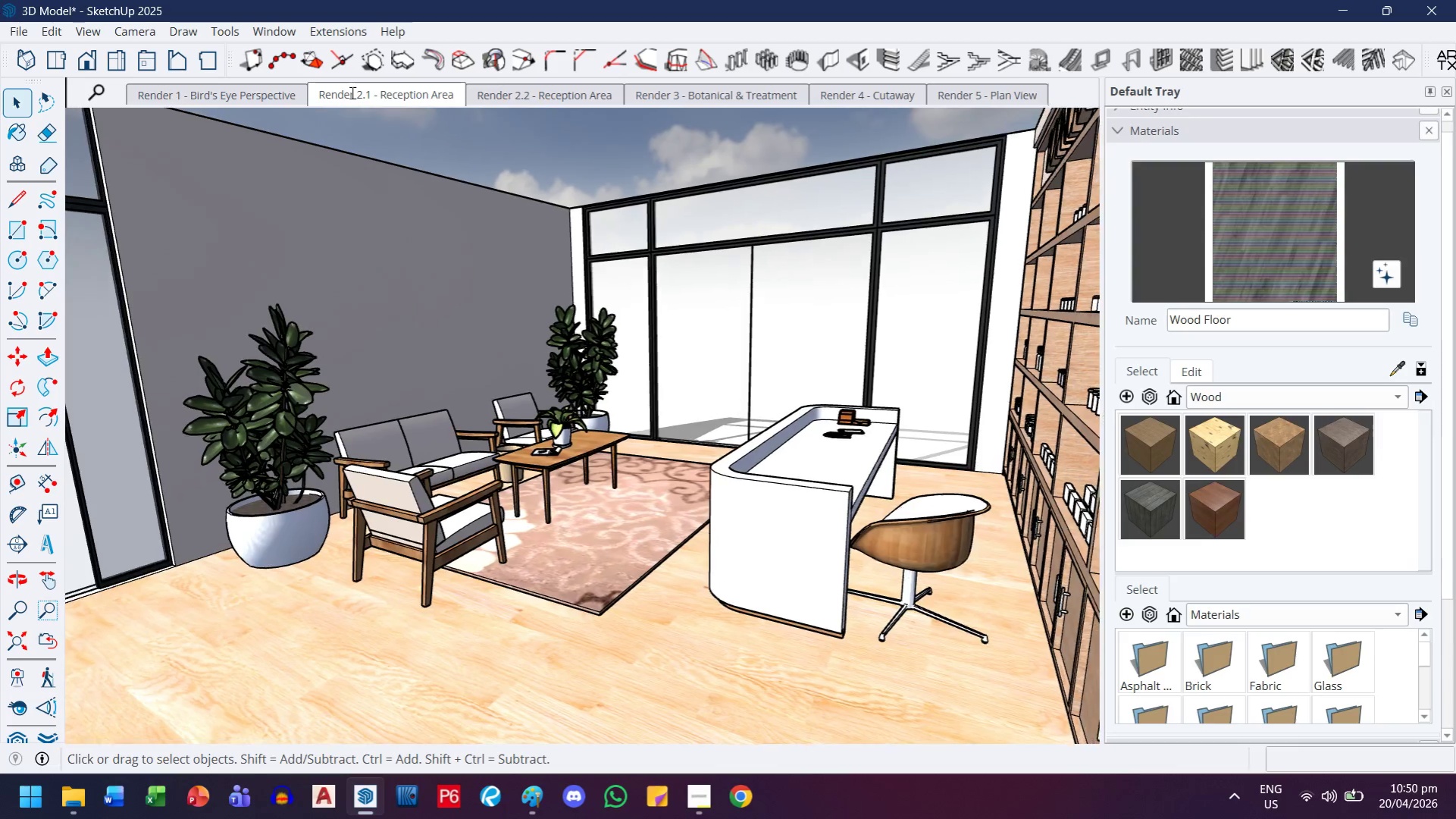 
double_click([1024, 100])
 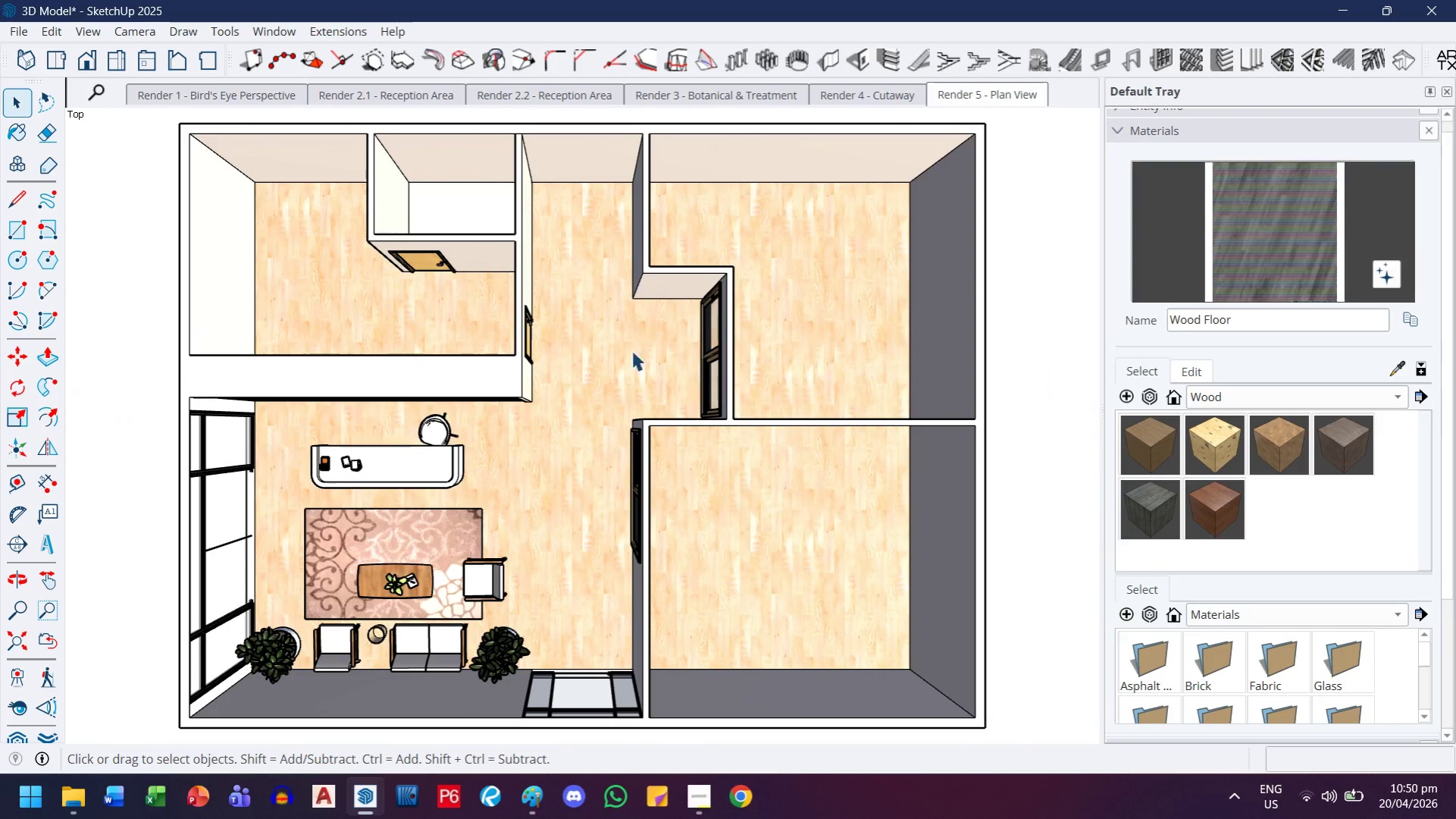 
double_click([582, 94])
 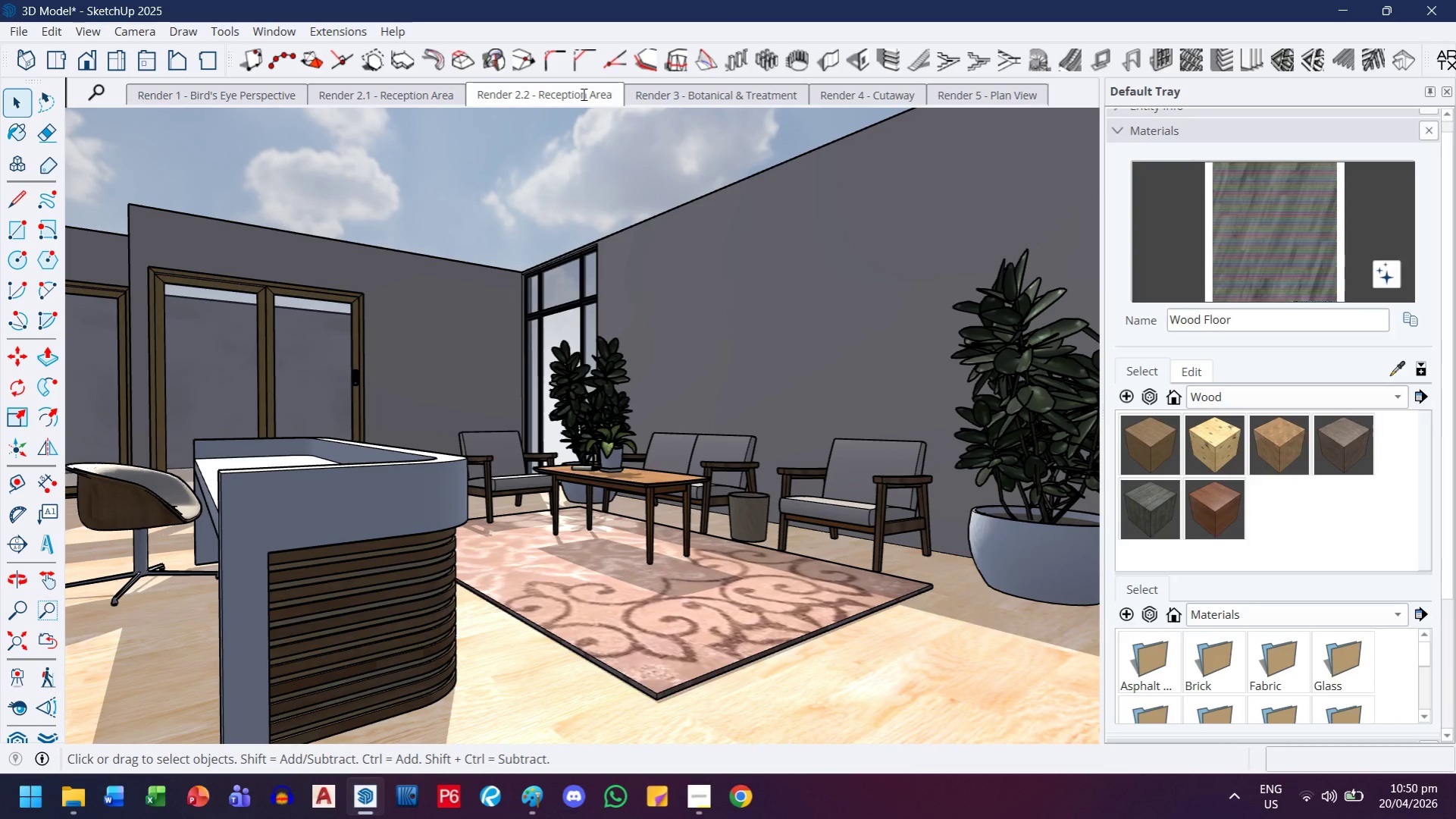 
wait(9.84)
 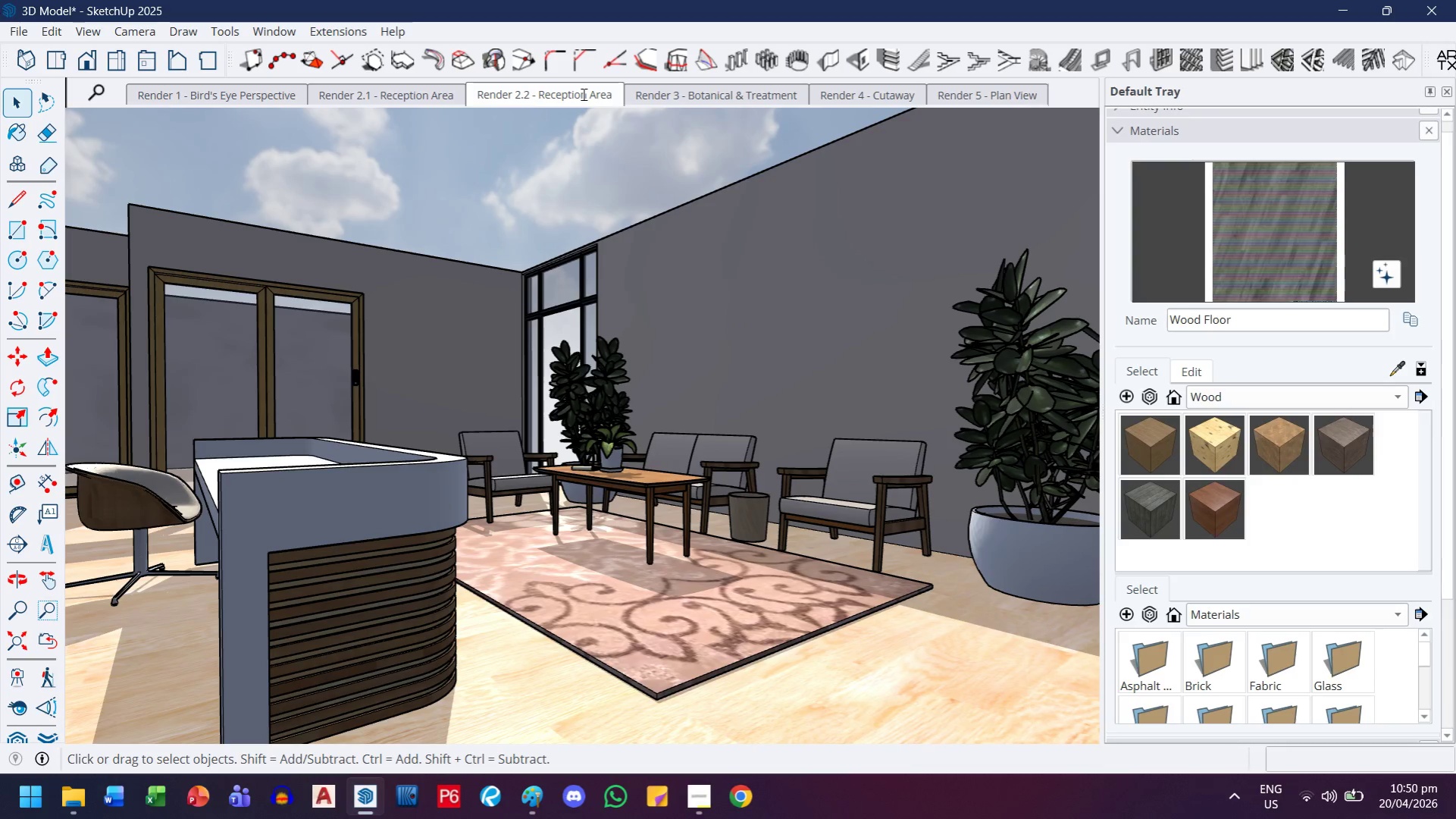 
left_click([115, 269])
 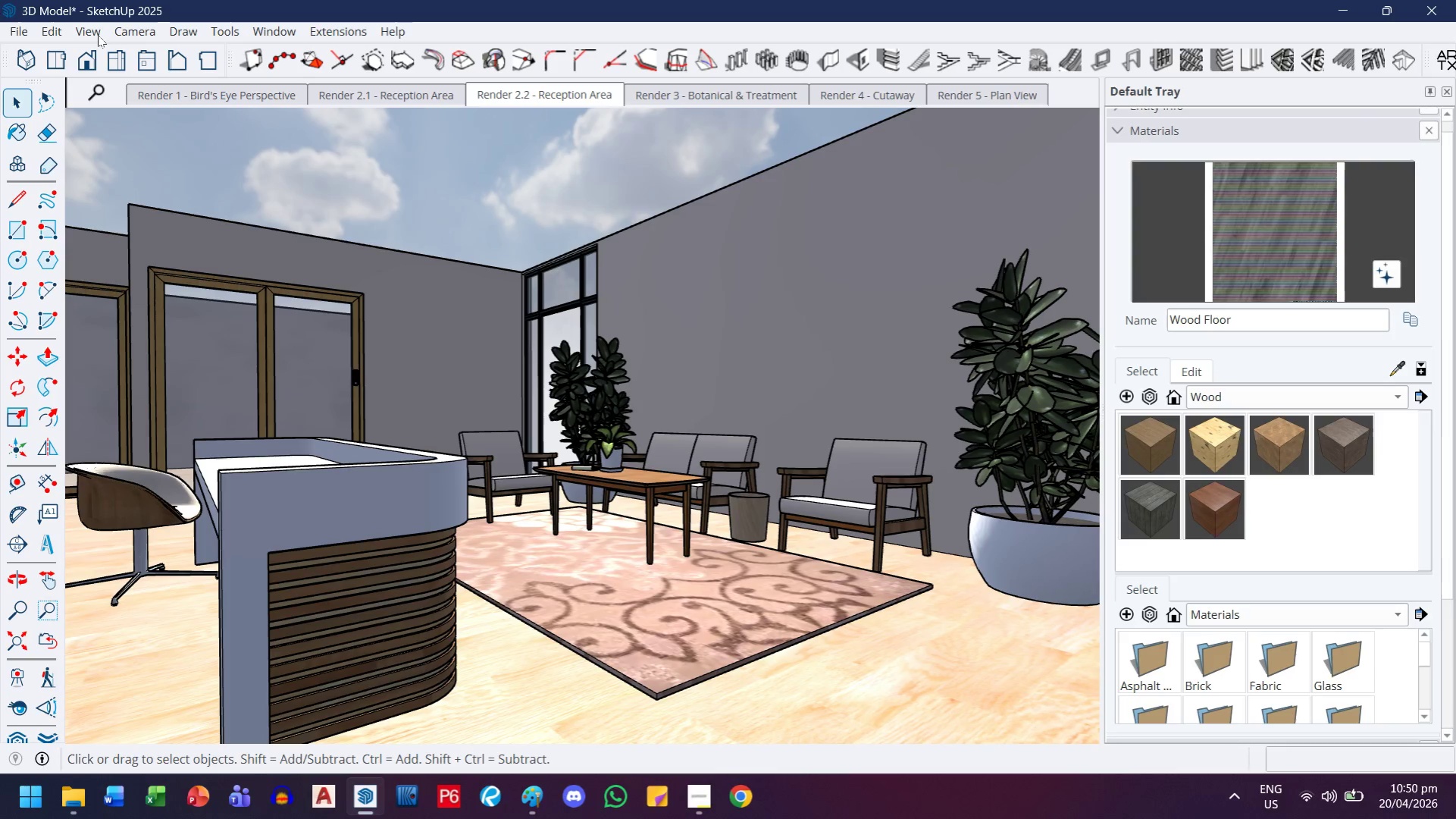 
left_click([98, 35])
 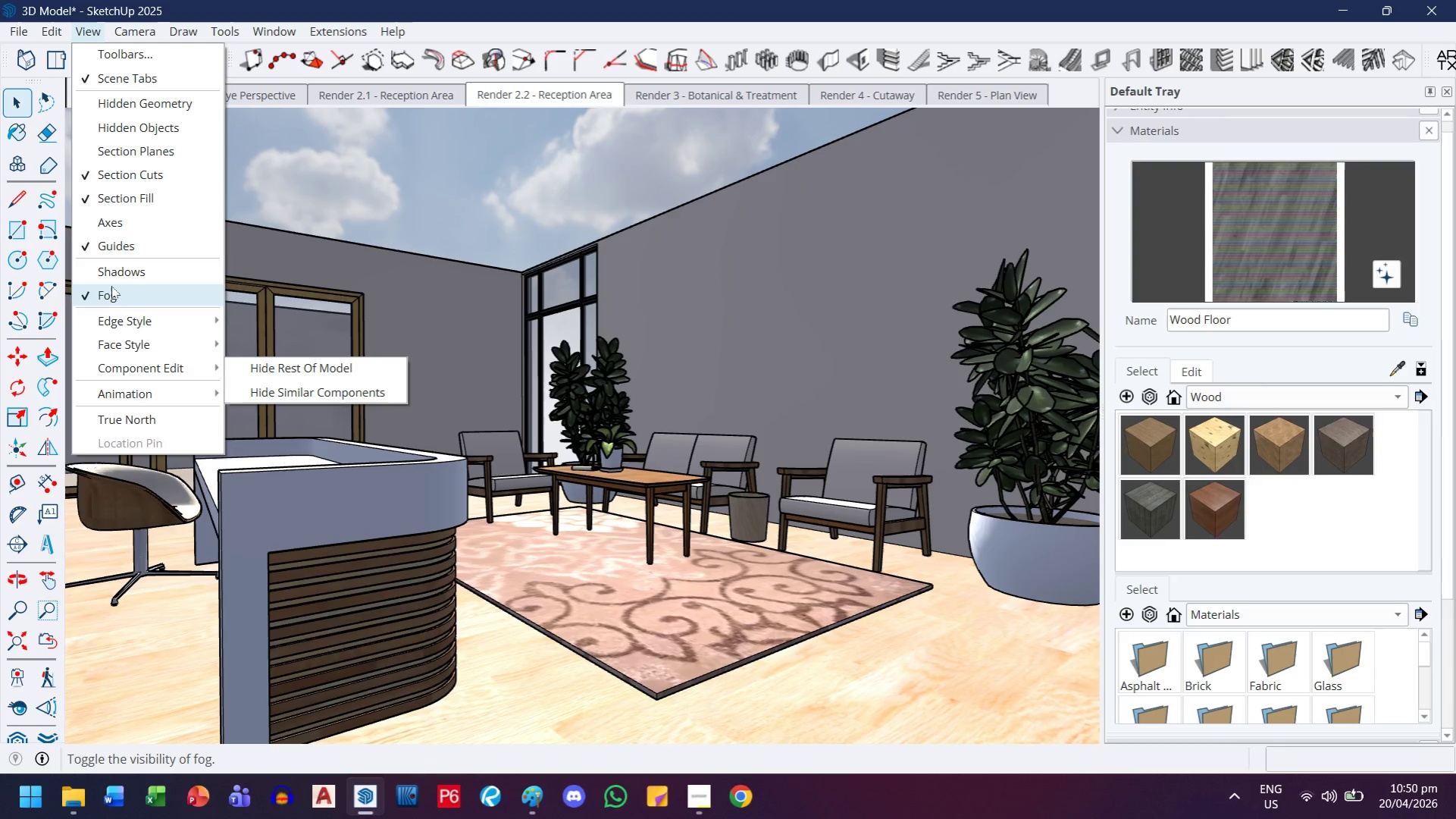 
left_click([111, 286])
 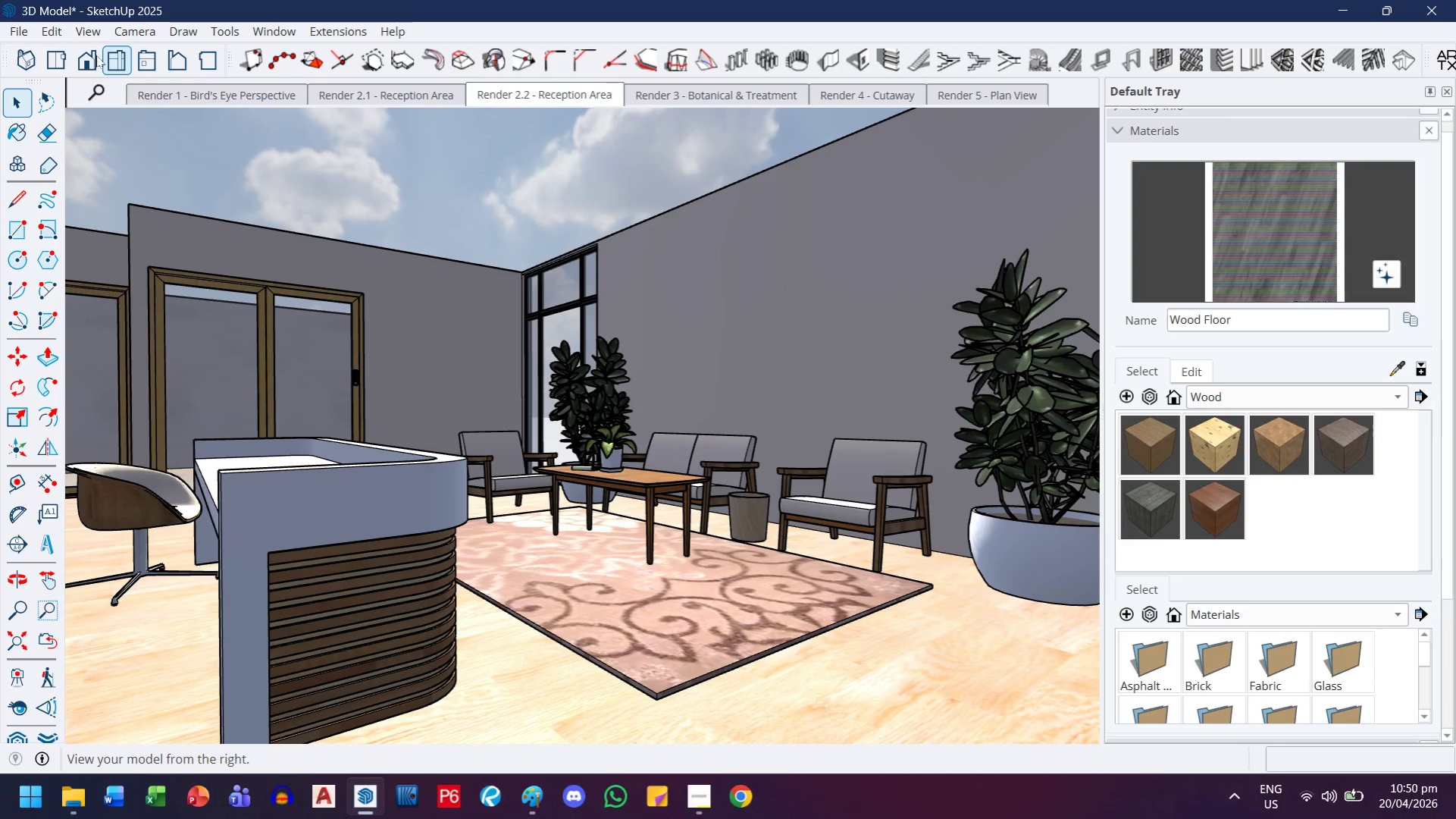 
left_click([97, 24])
 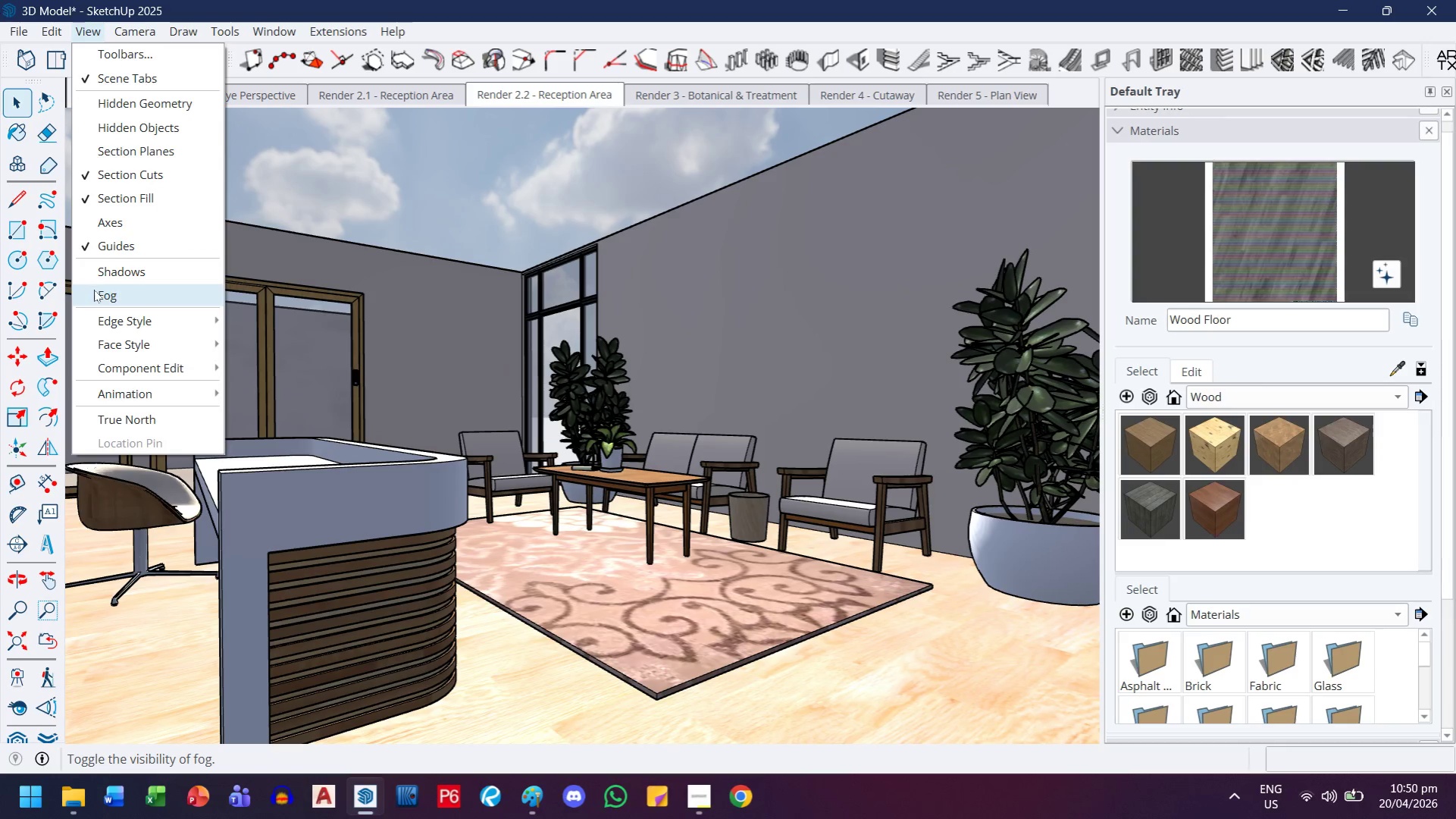 
left_click([94, 301])
 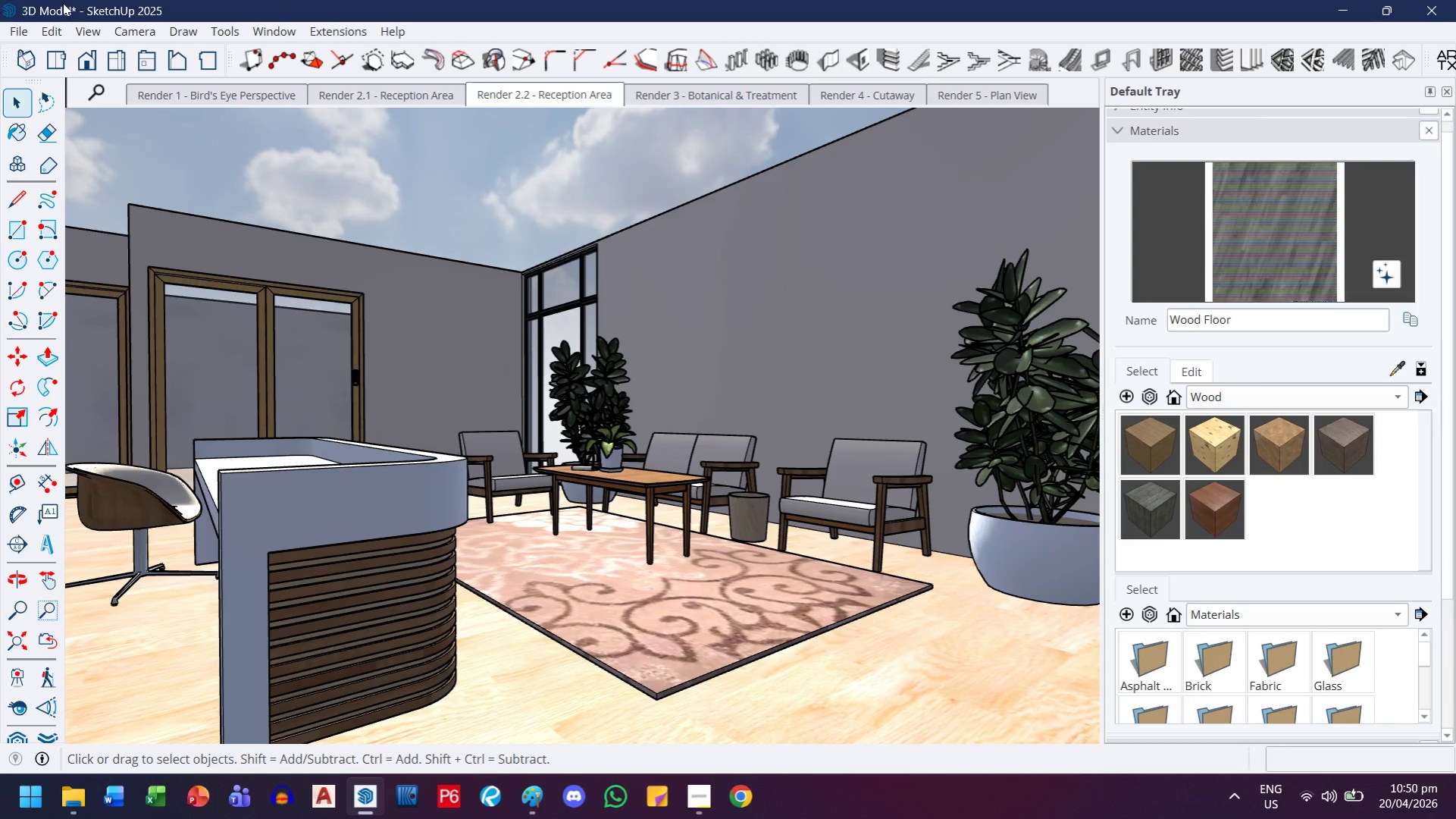 
left_click([88, 29])
 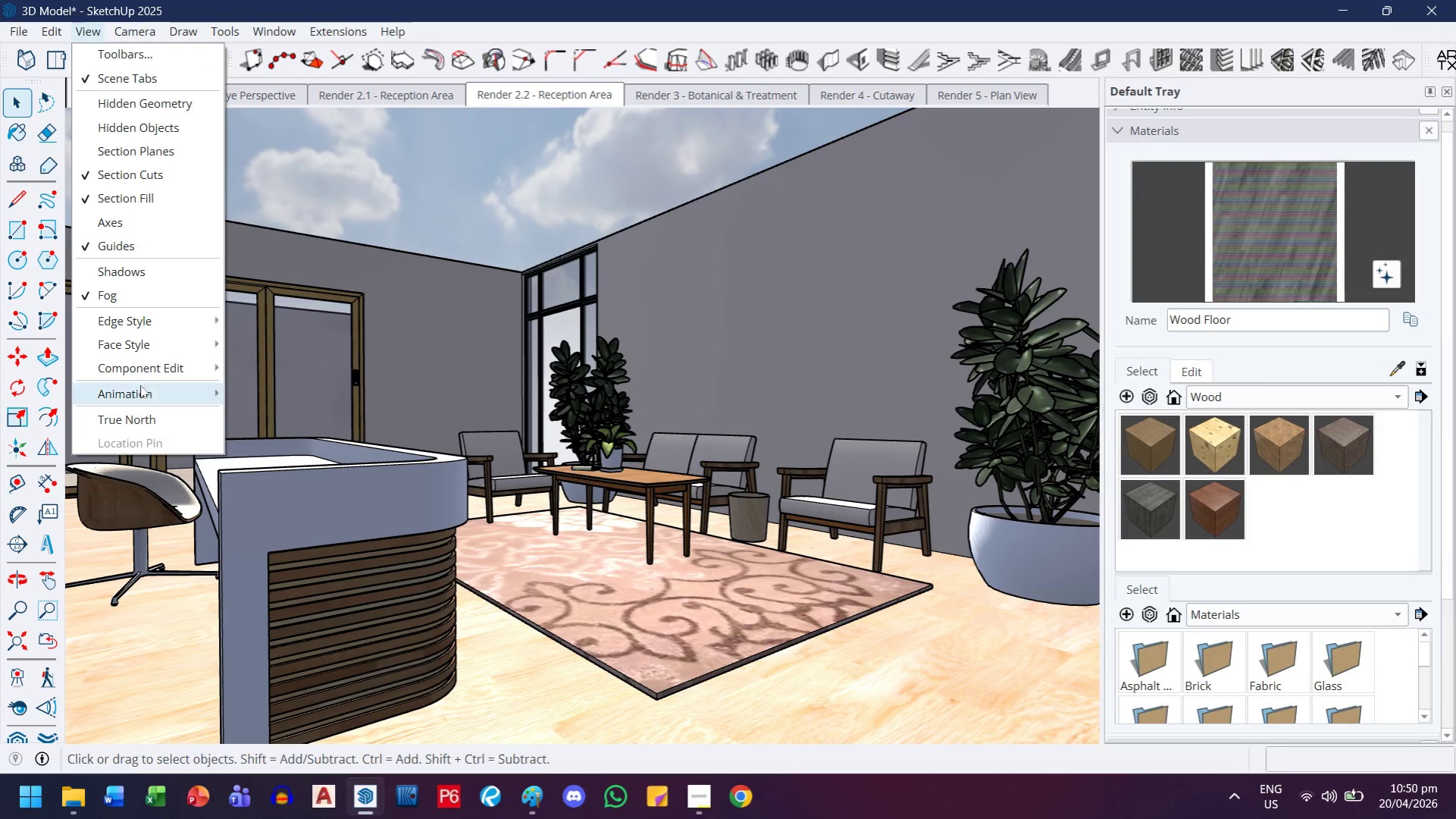 
mouse_move([164, 328])
 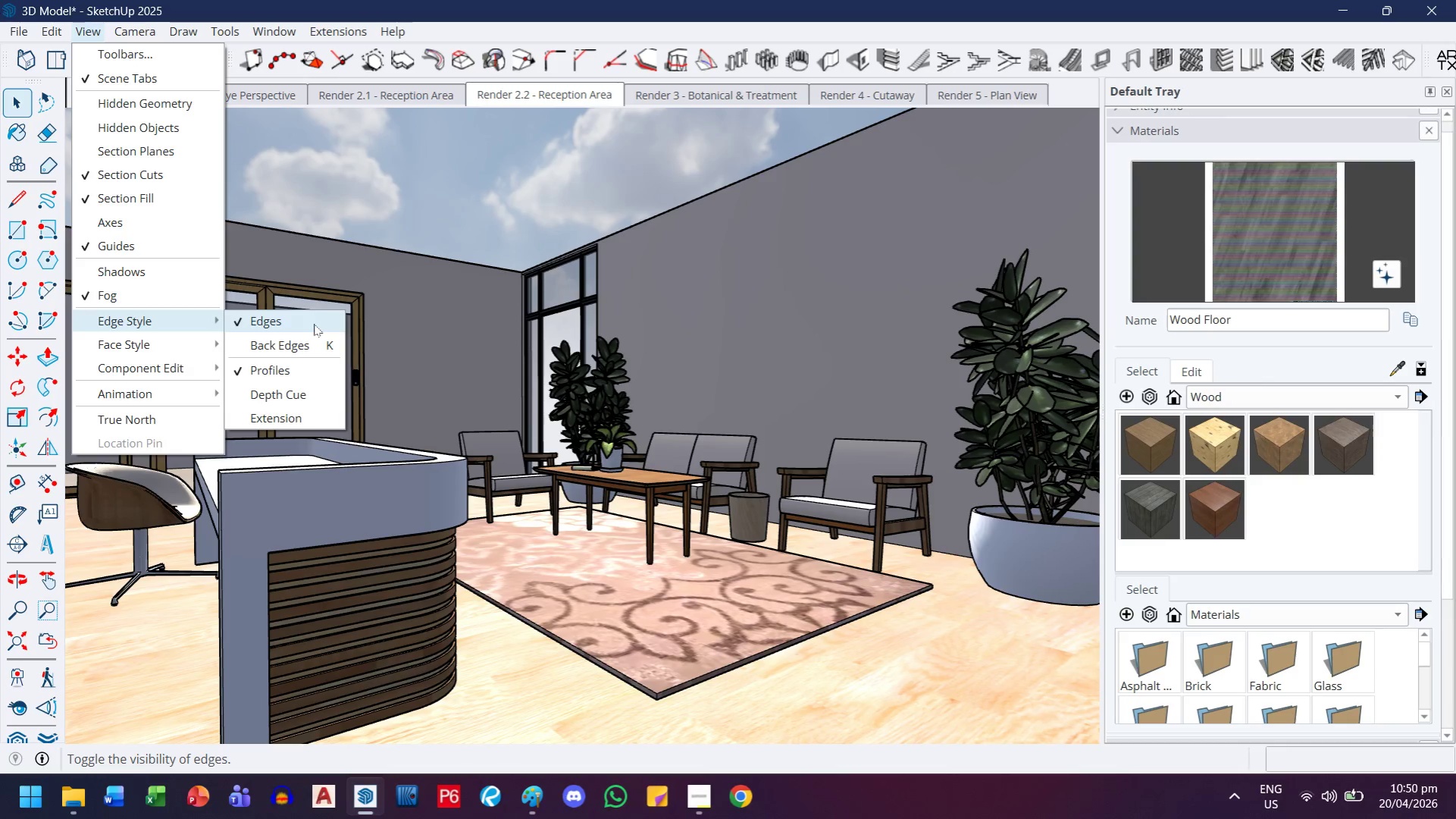 
left_click([314, 324])
 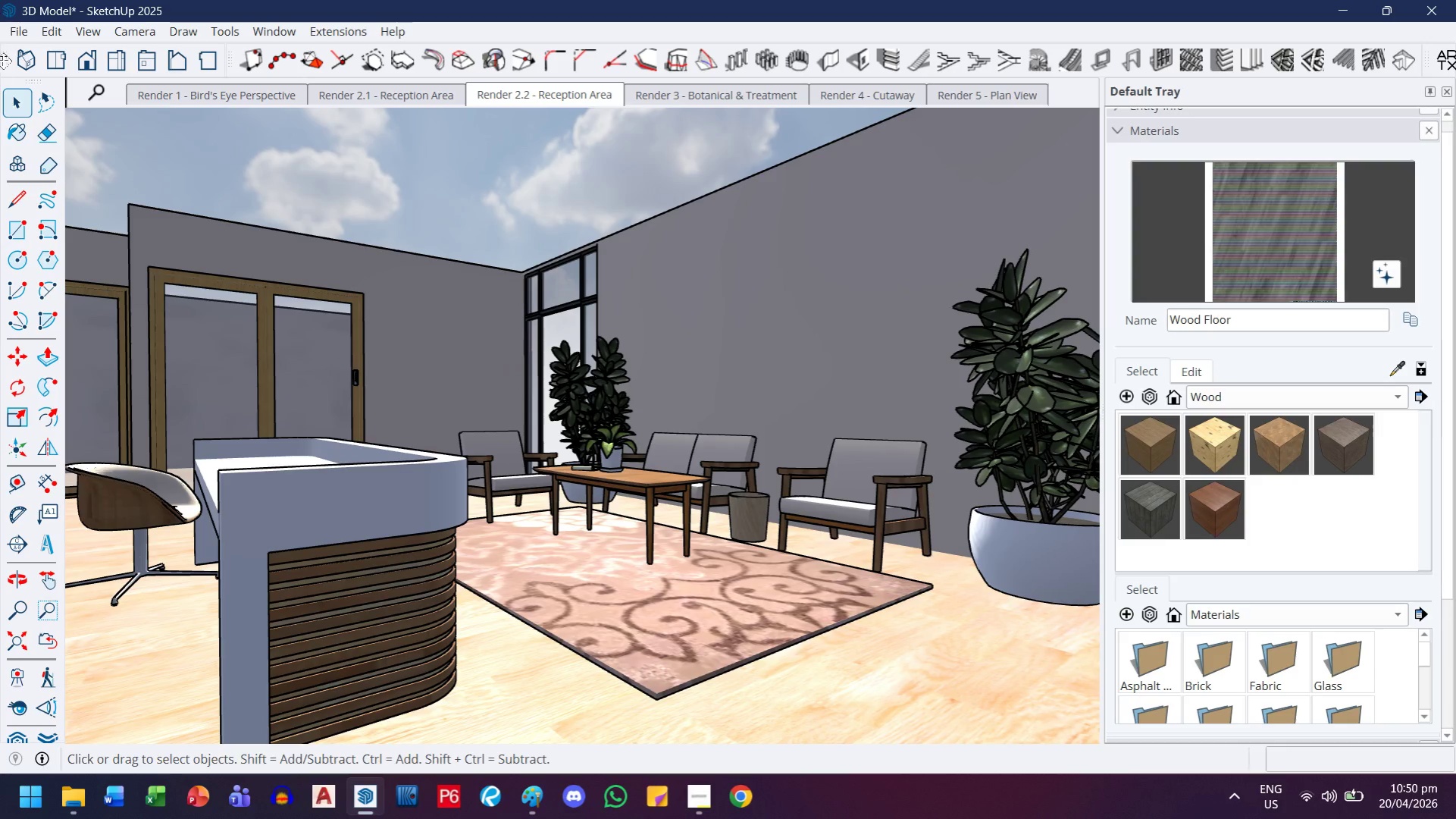 
left_click([80, 35])
 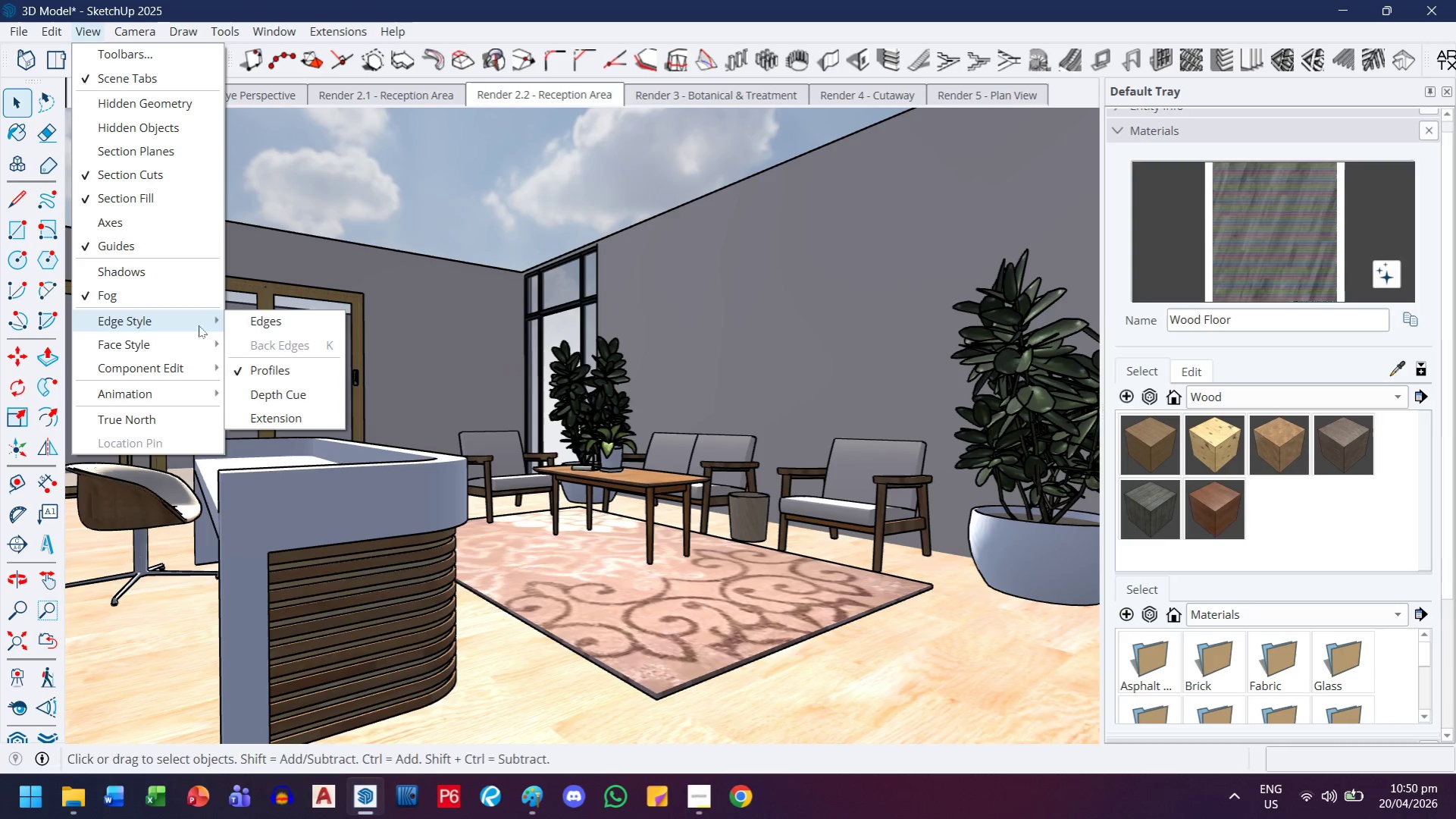 
left_click([283, 373])
 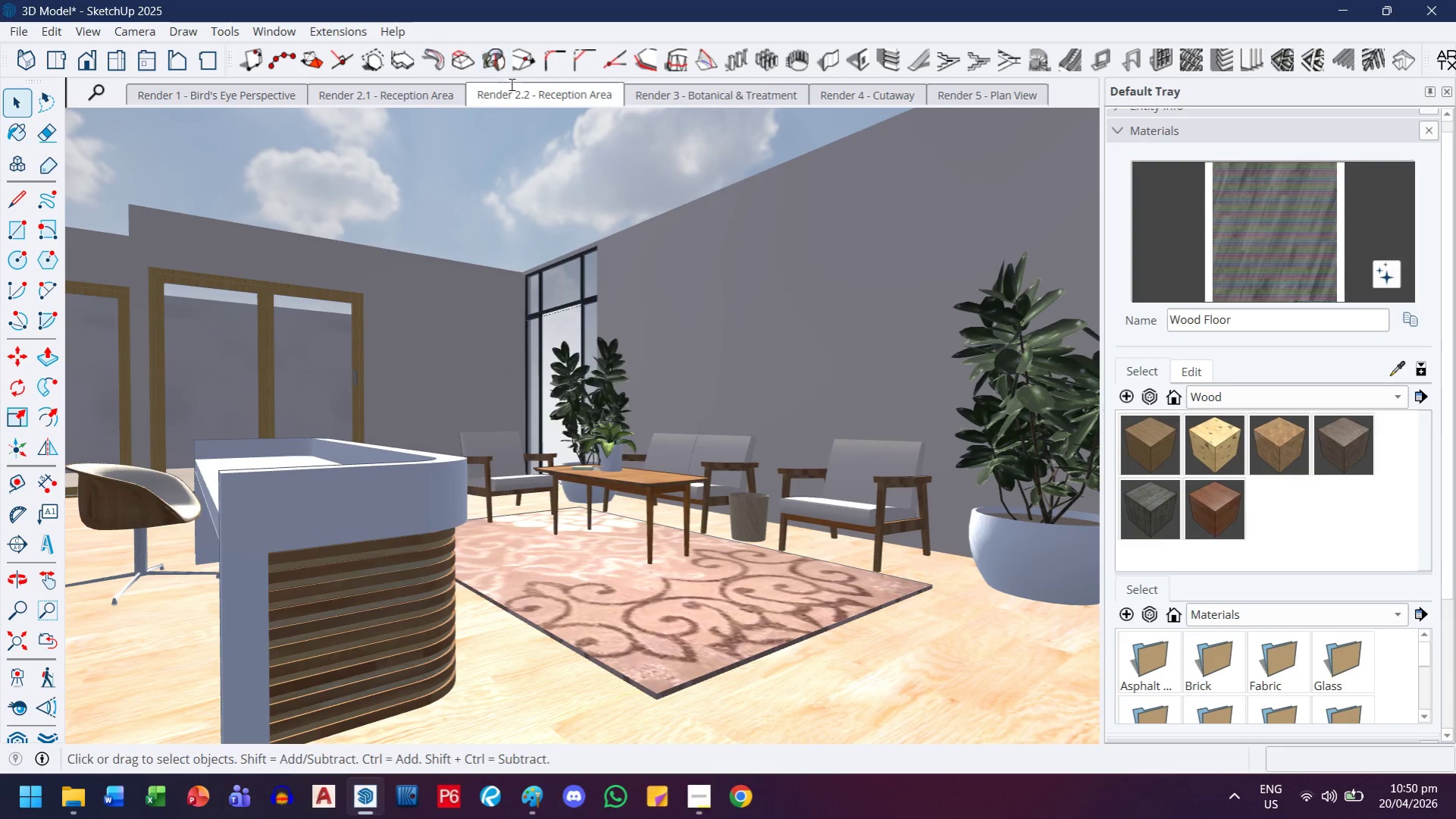 
wait(6.61)
 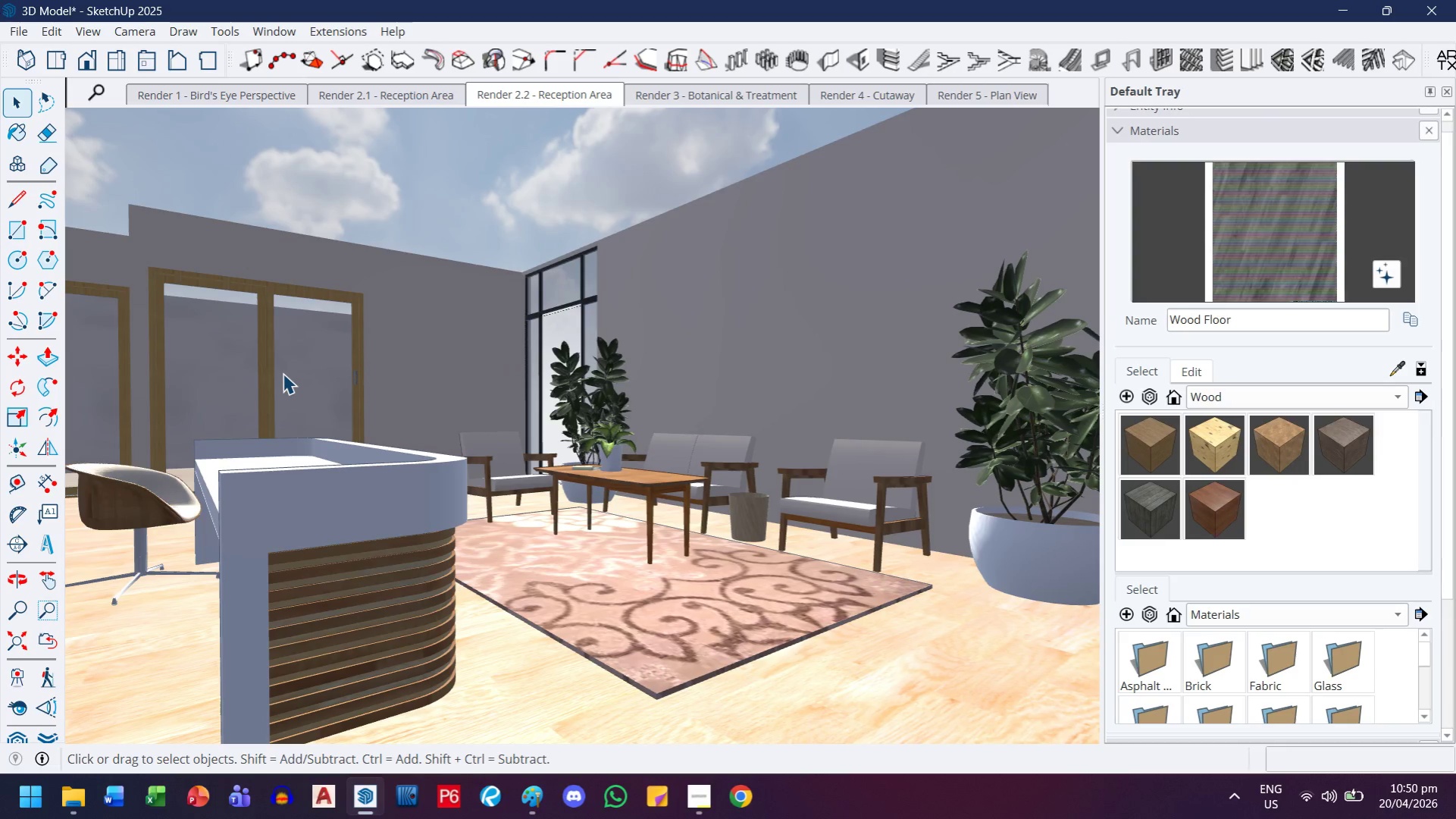 
left_click([88, 28])
 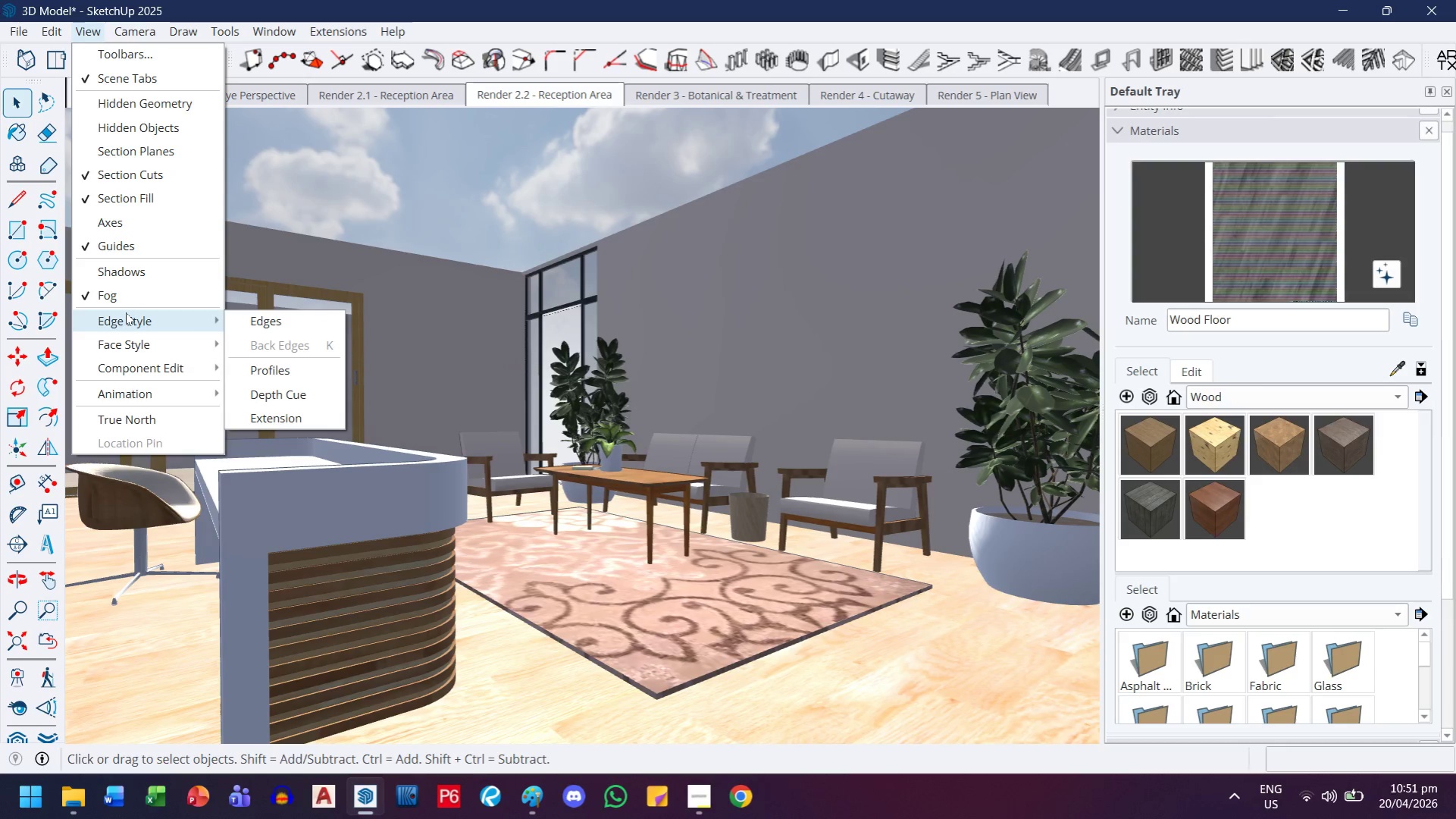 
left_click([261, 390])
 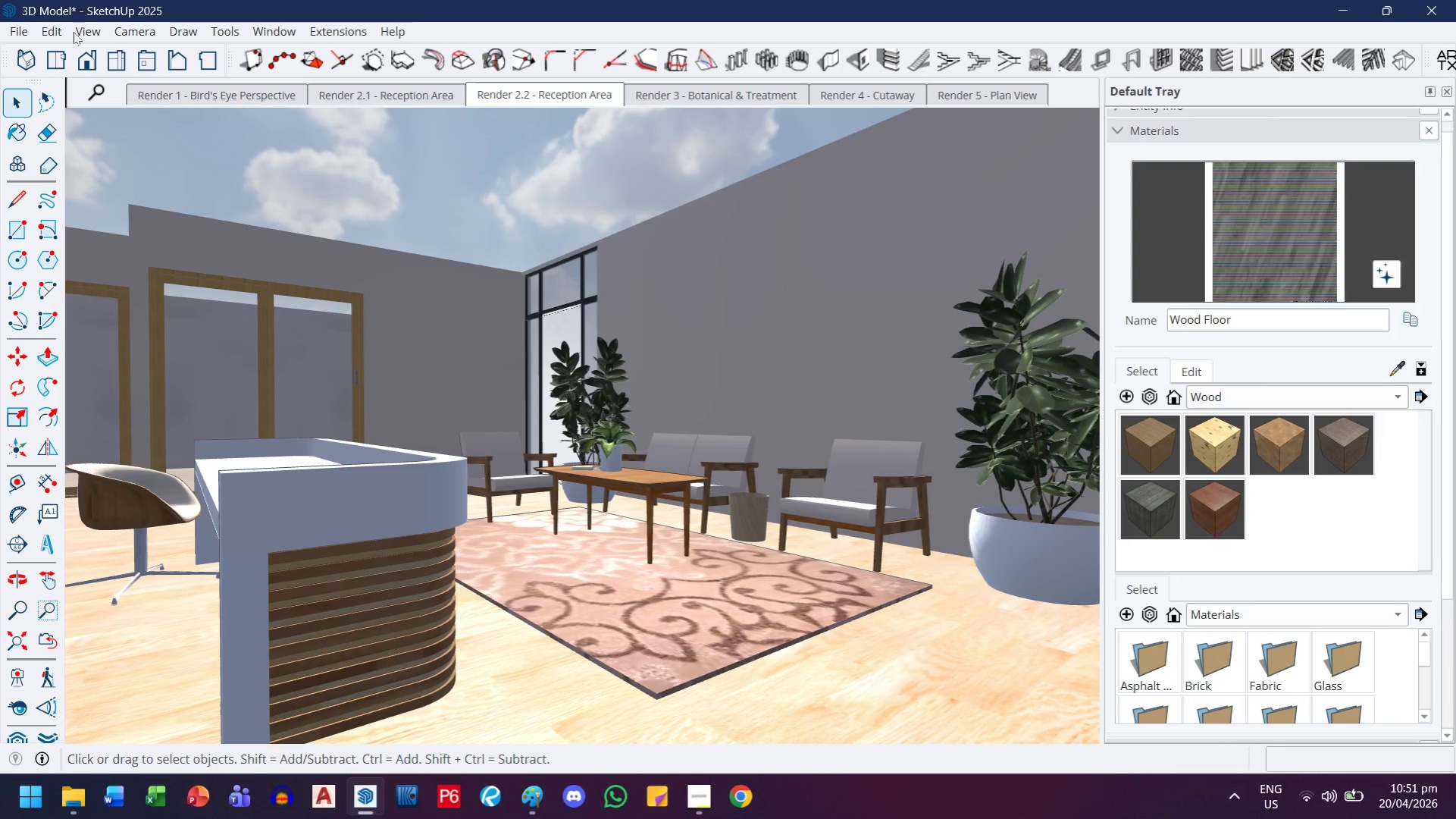 
left_click([80, 30])
 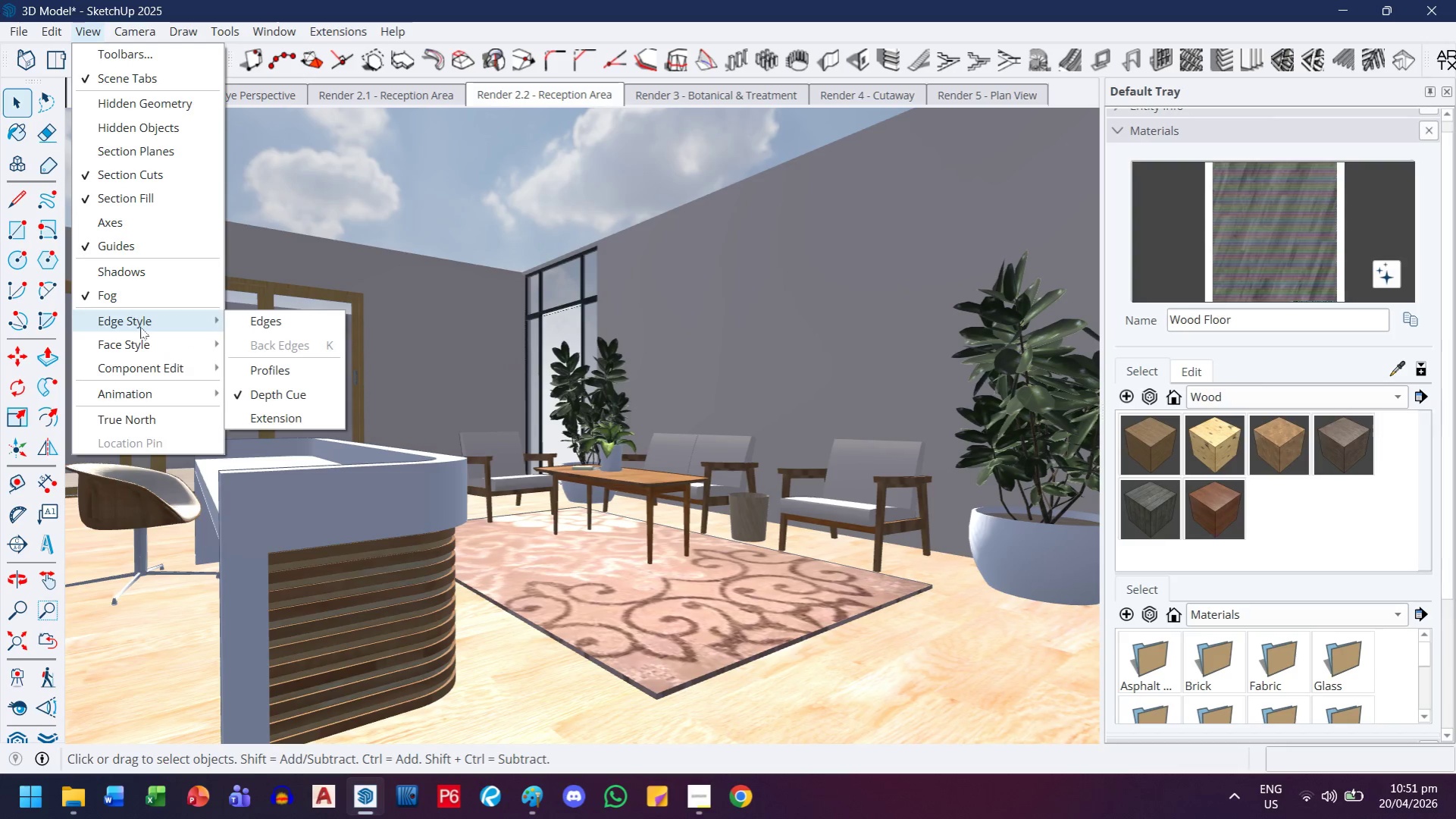 
left_click([235, 394])
 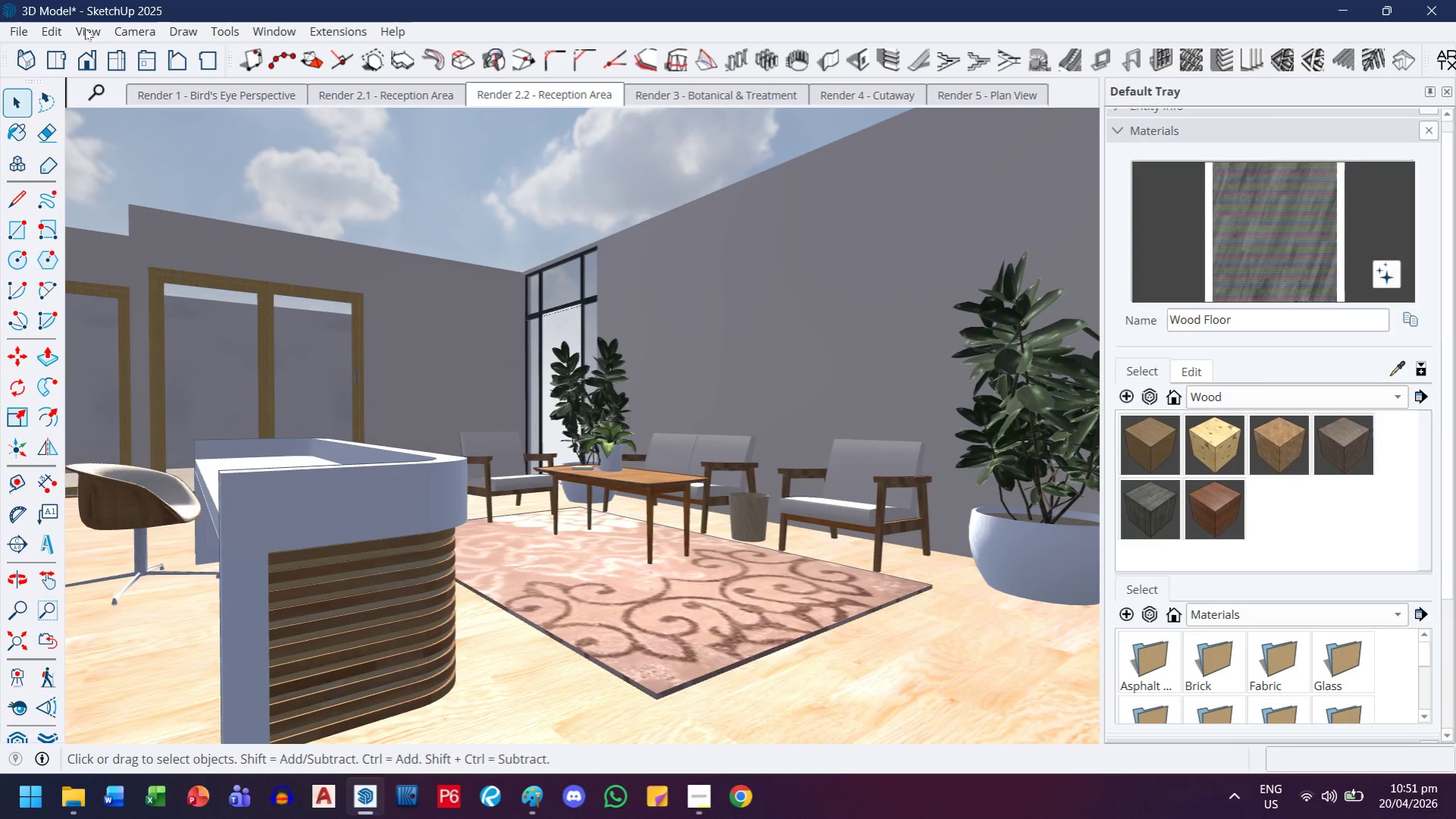 
left_click([83, 22])
 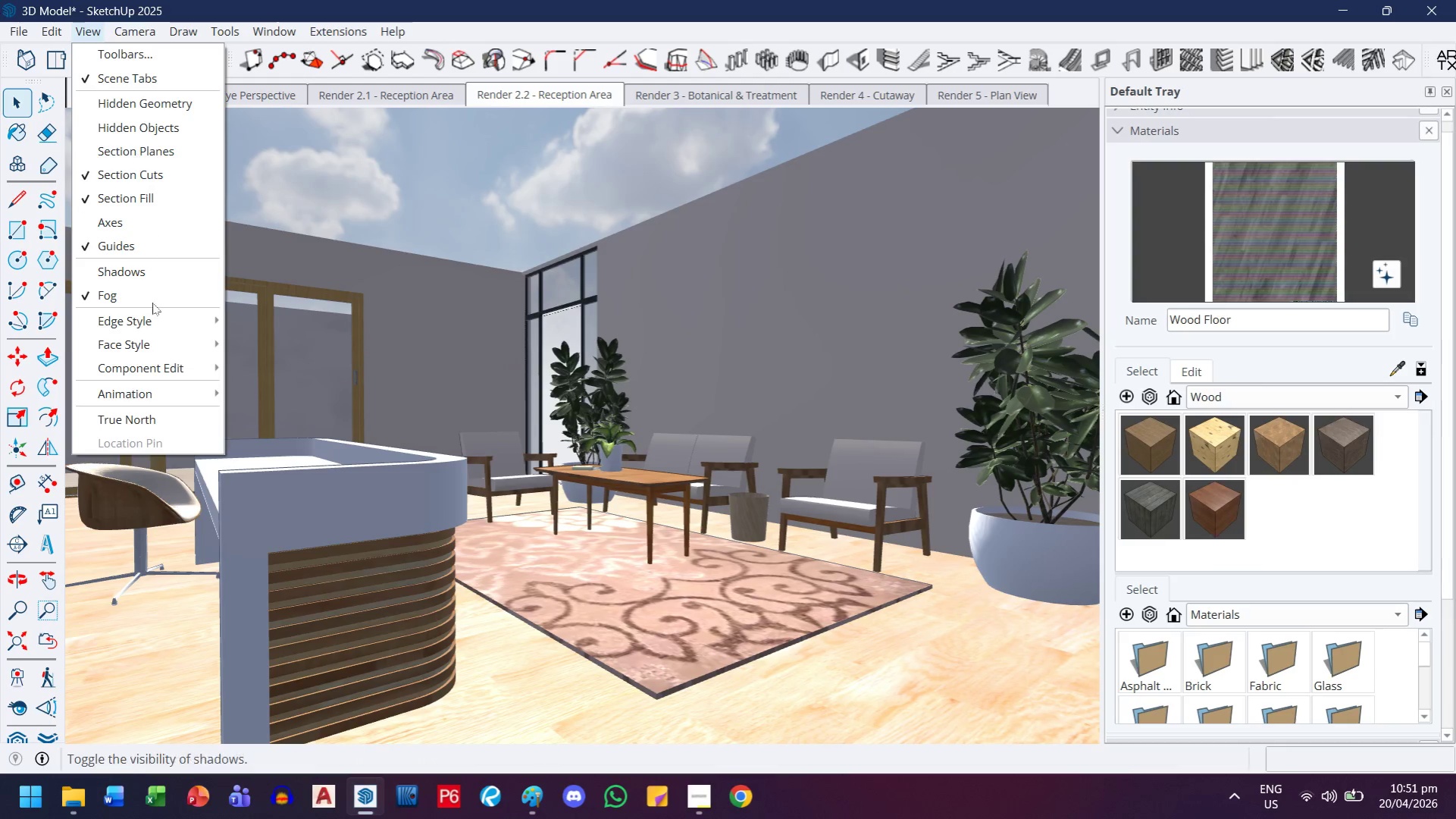 
mouse_move([169, 327])
 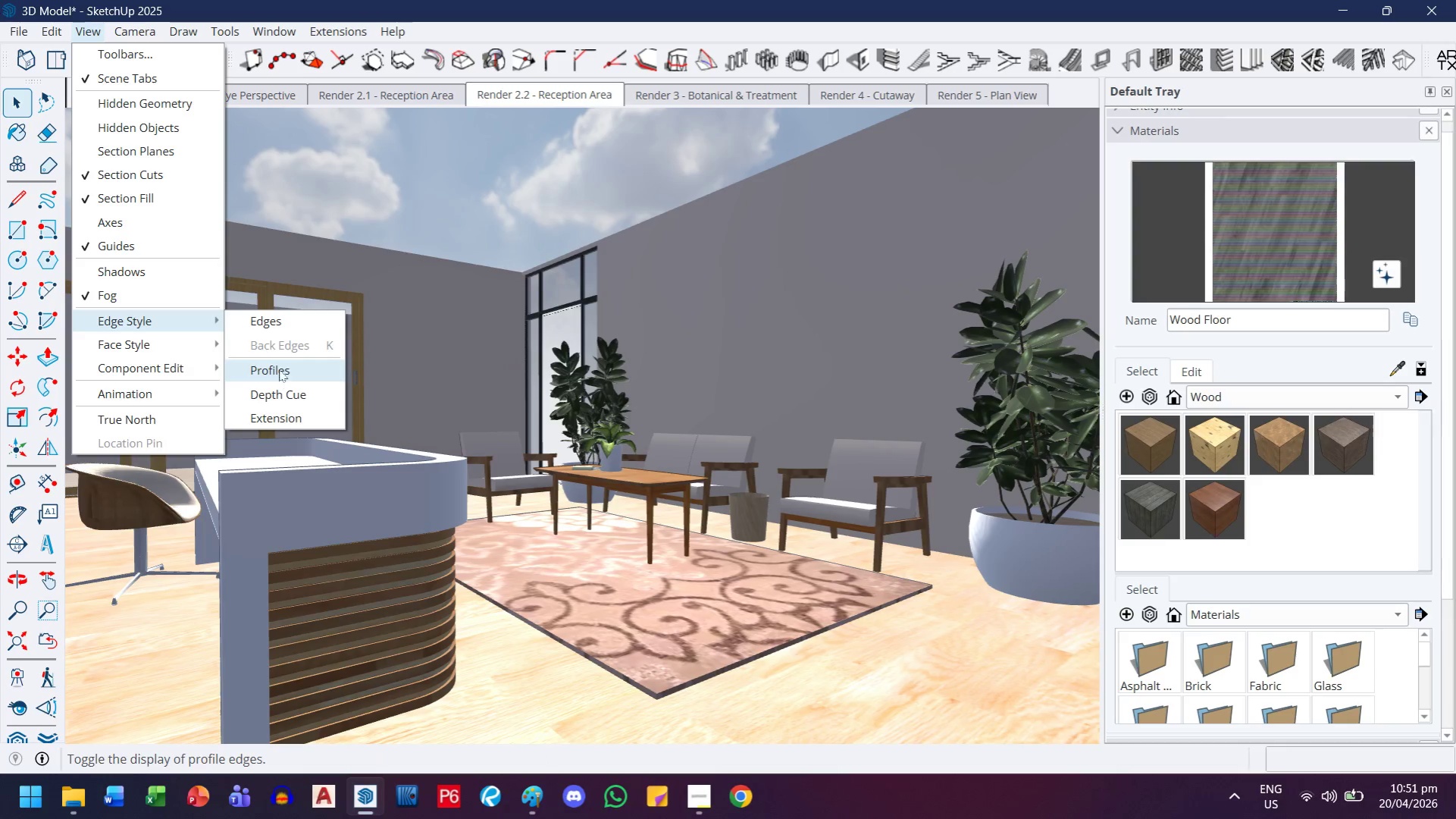 
left_click([285, 372])
 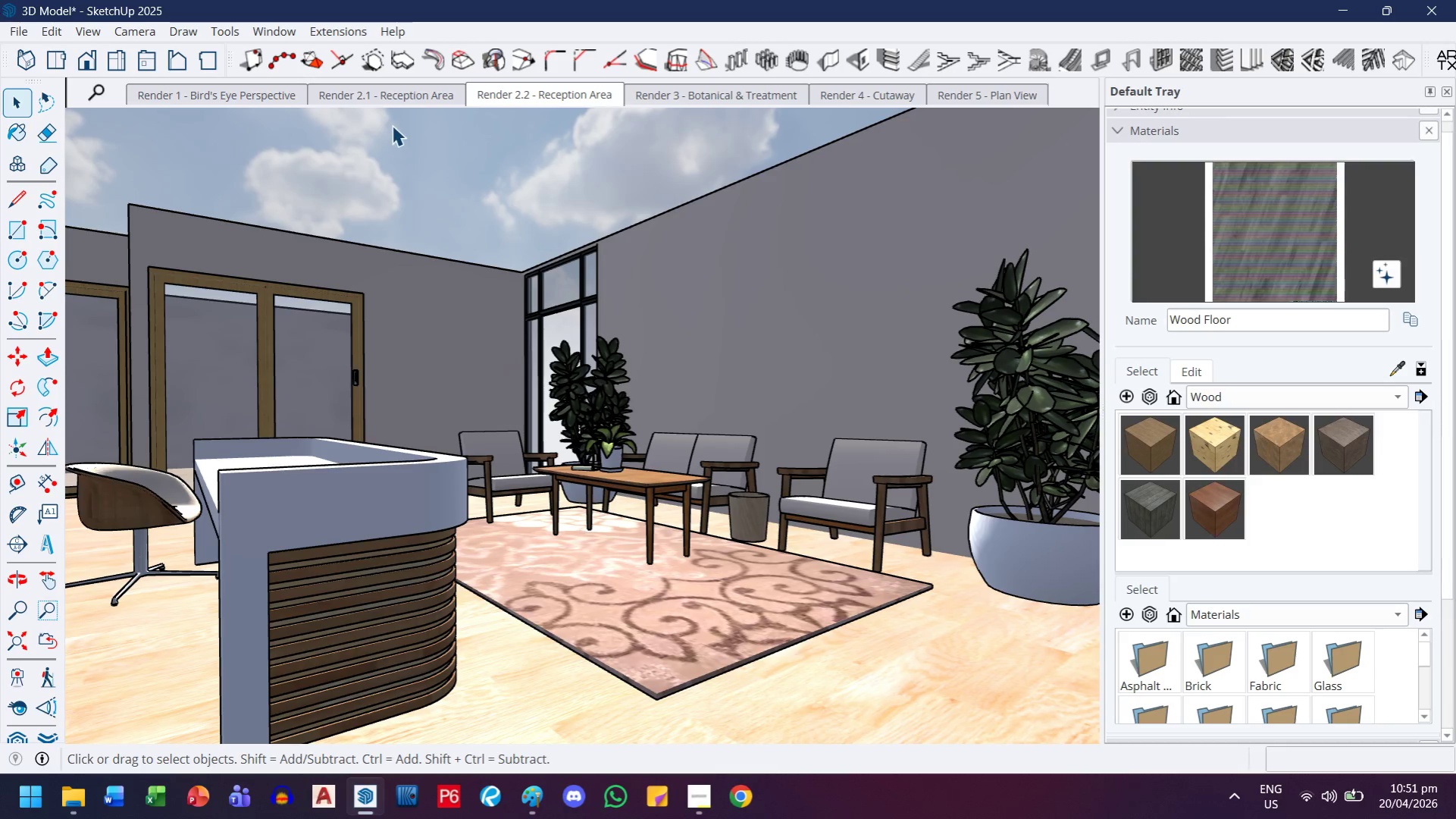 
wait(6.47)
 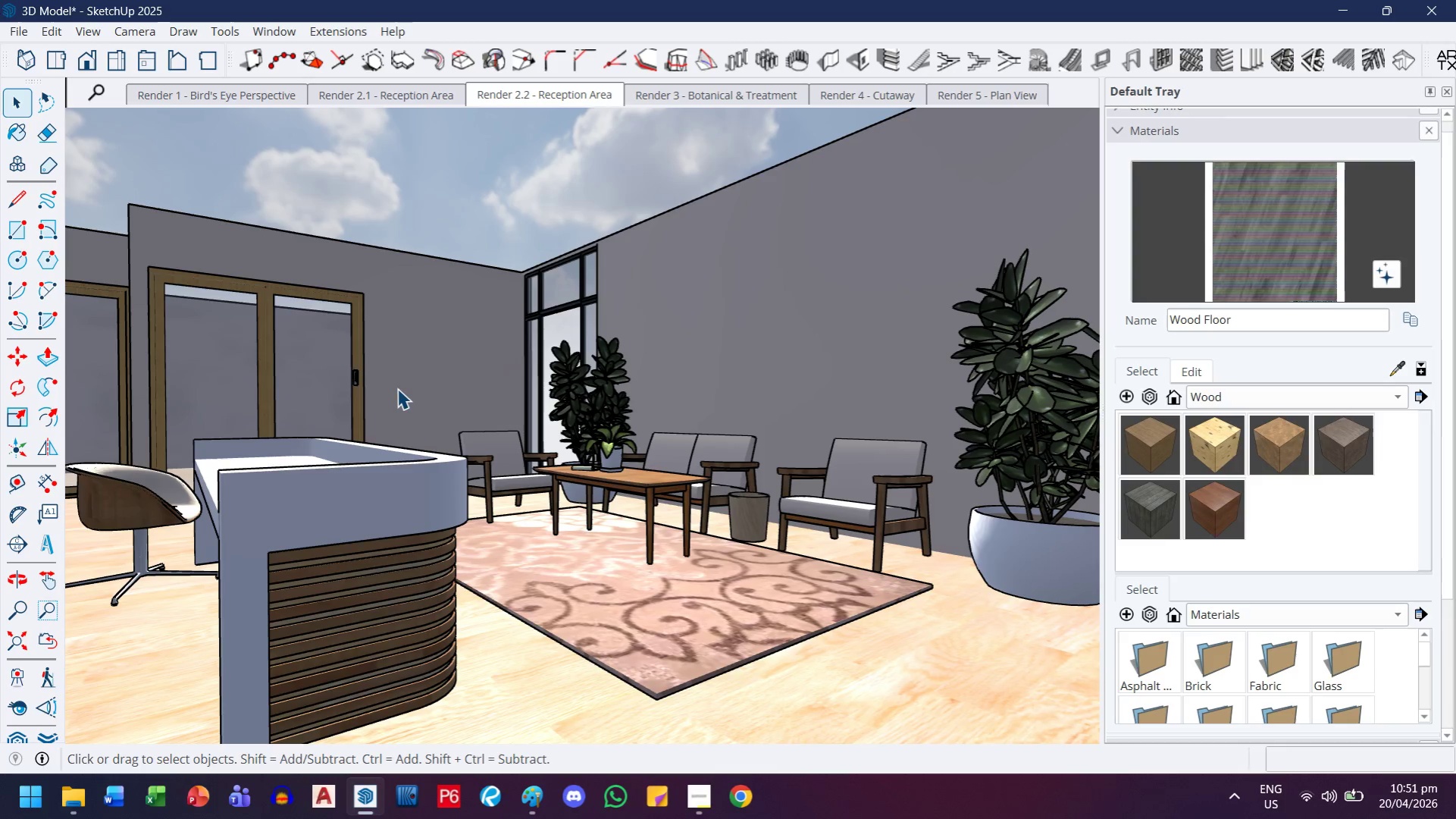 
double_click([559, 91])
 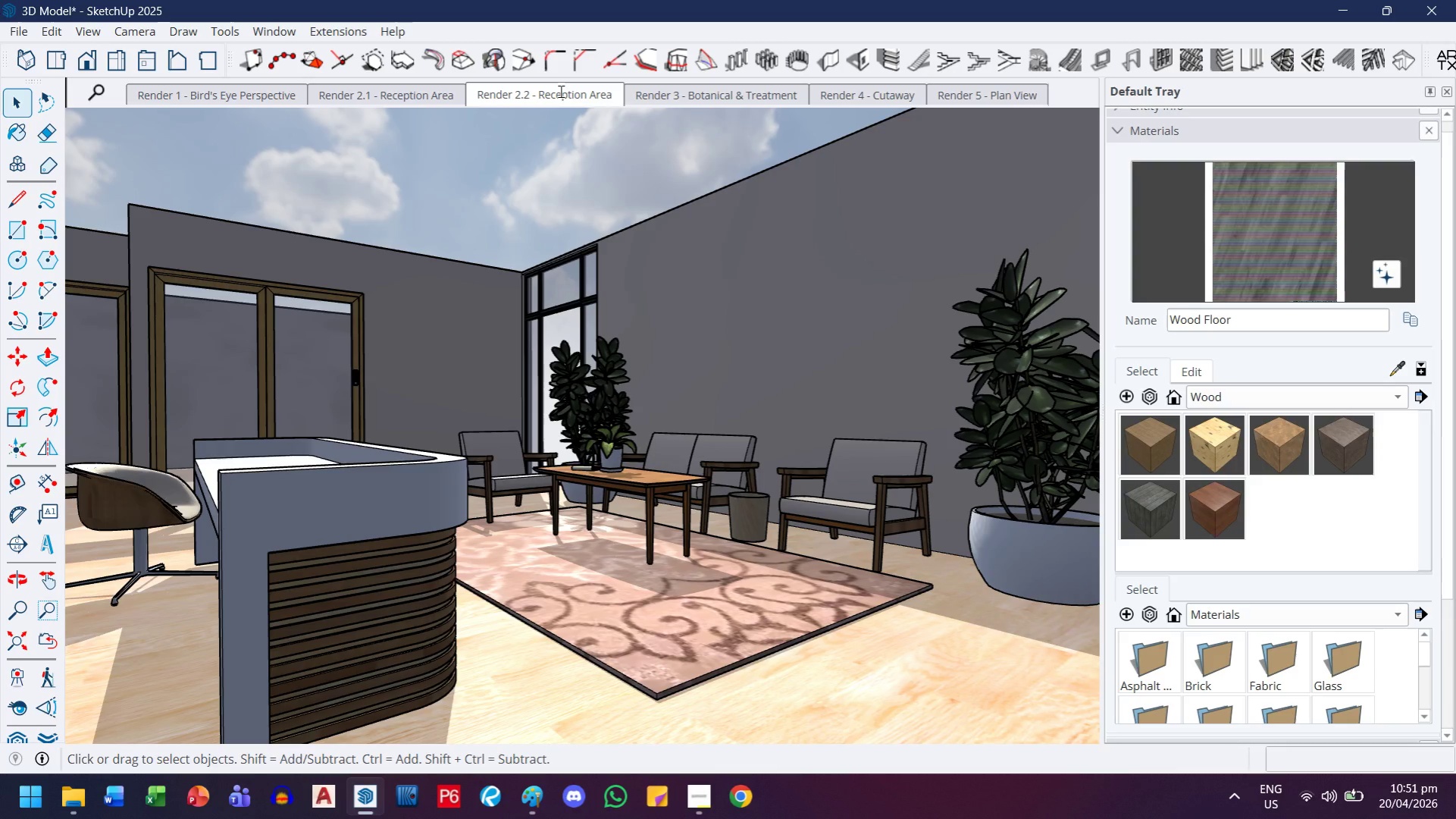 
triple_click([559, 91])
 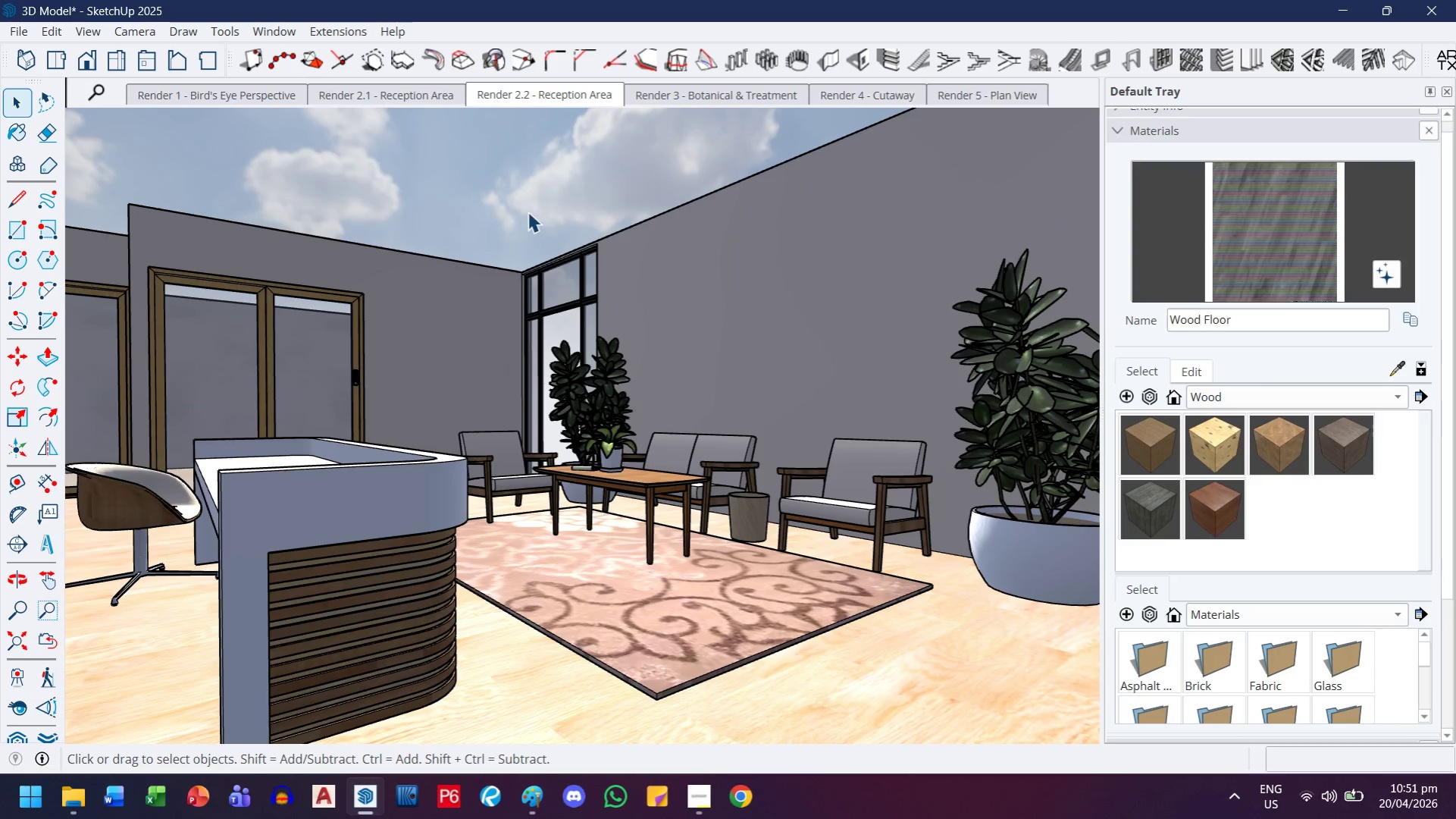 
scroll: coordinate [534, 532], scroll_direction: down, amount: 5.0
 